 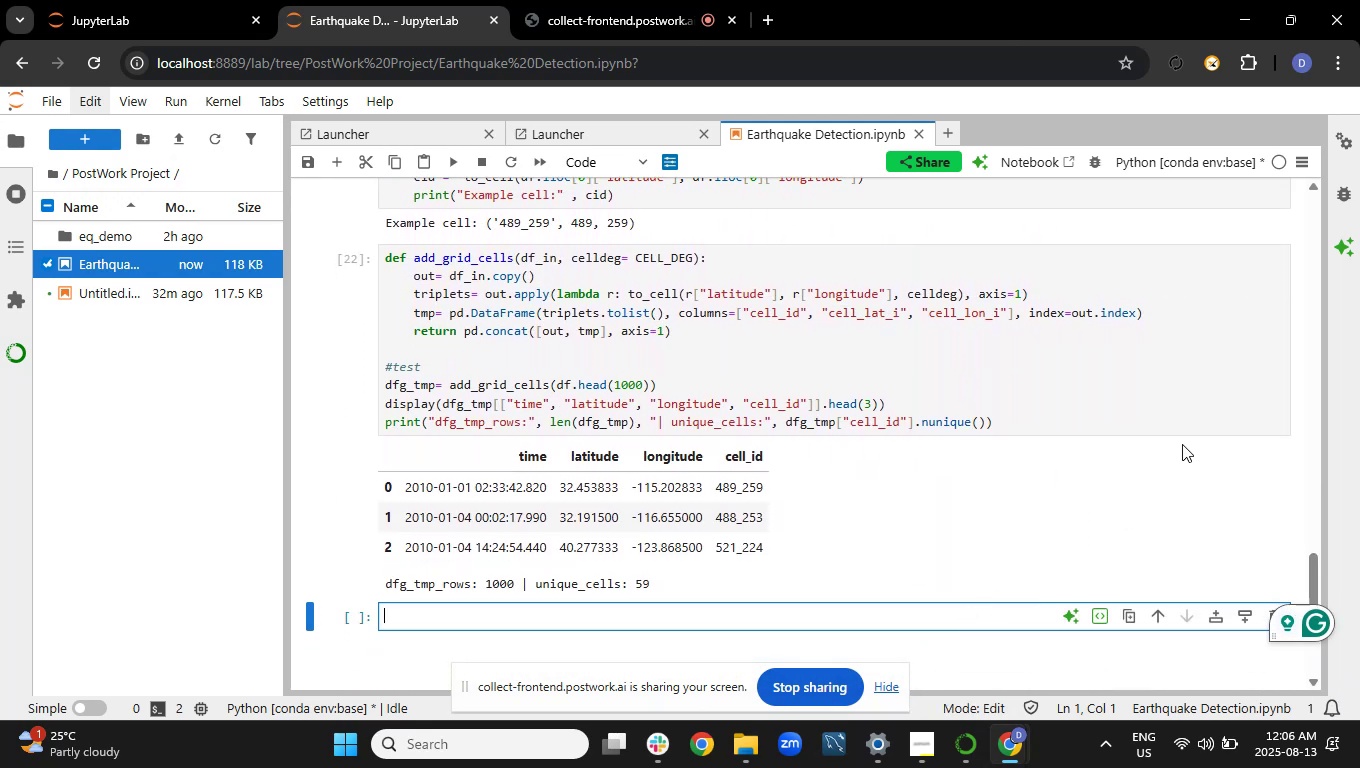 
left_click([961, 669])
 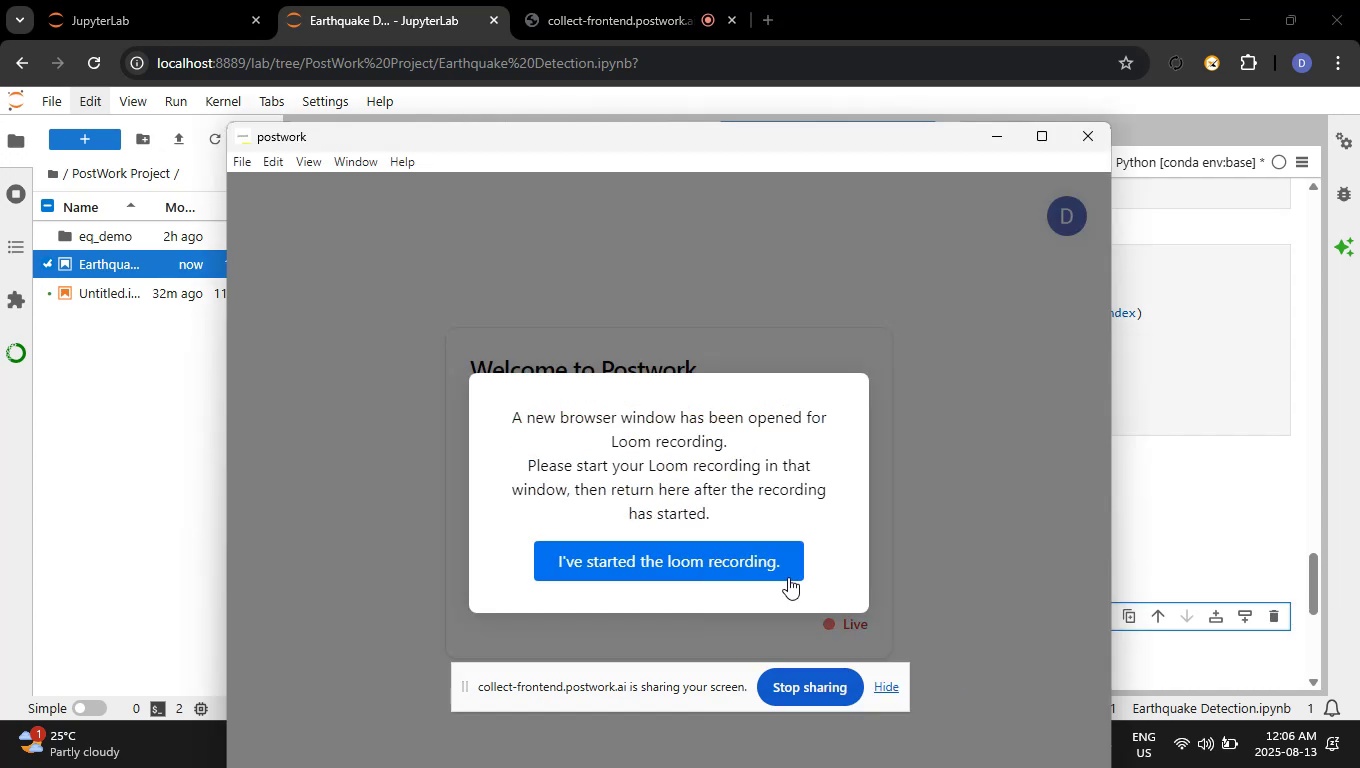 
left_click([784, 571])
 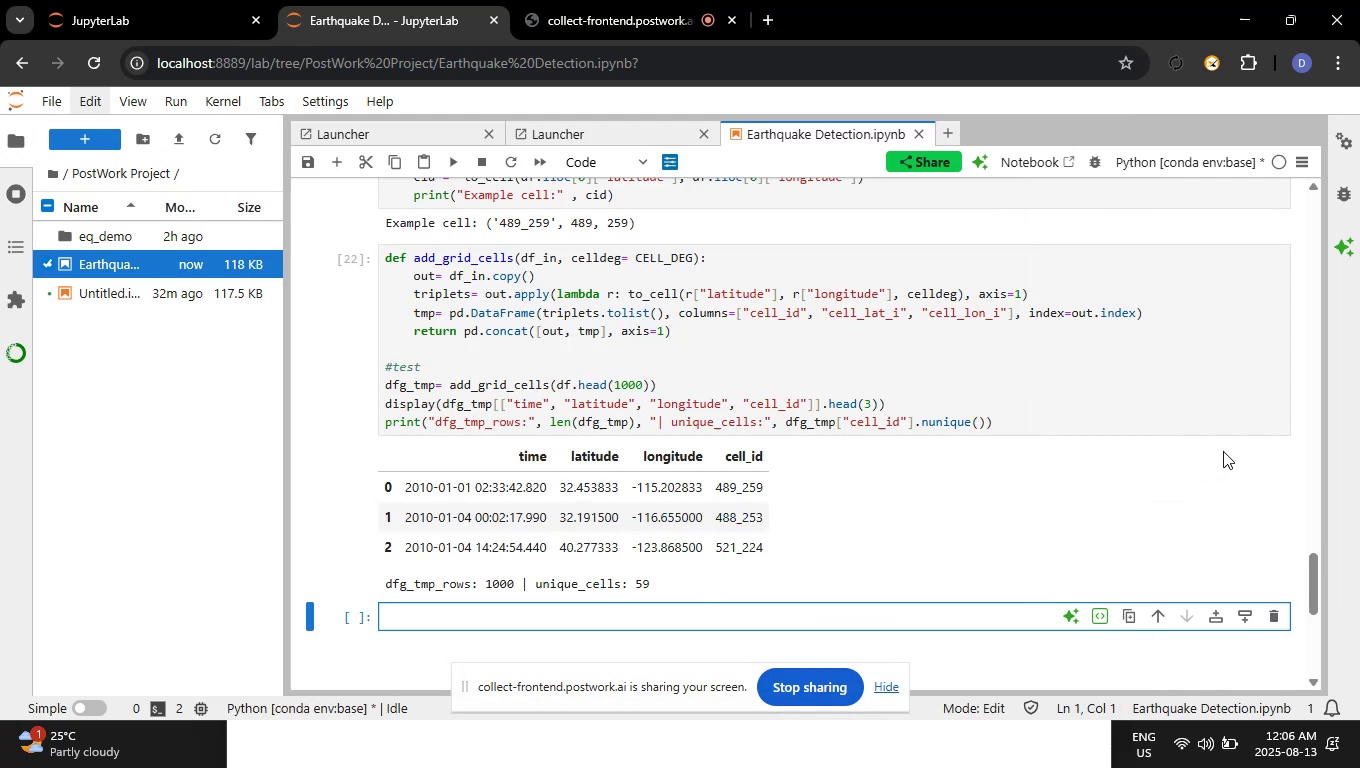 
left_click([696, 613])
 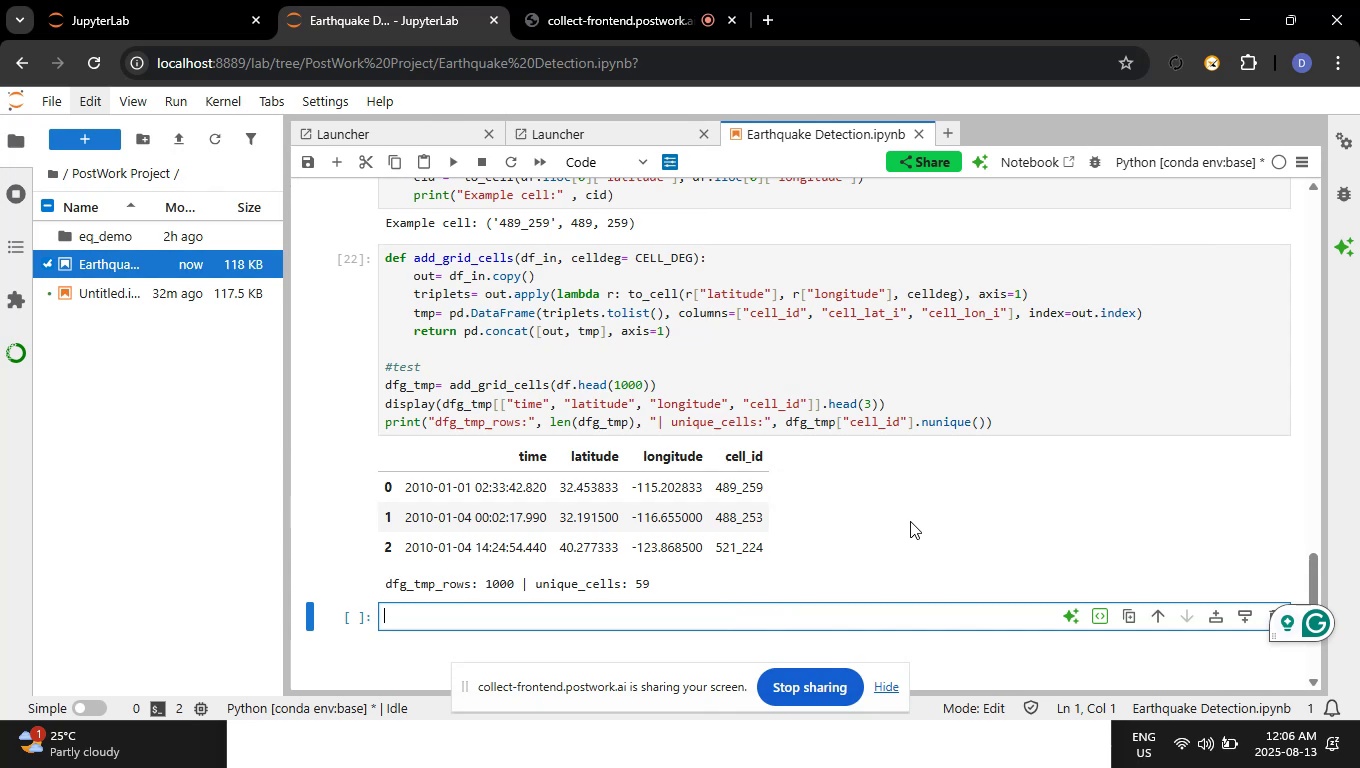 
type(de)
key(Backspace)
key(Backspace)
key(Backspace)
 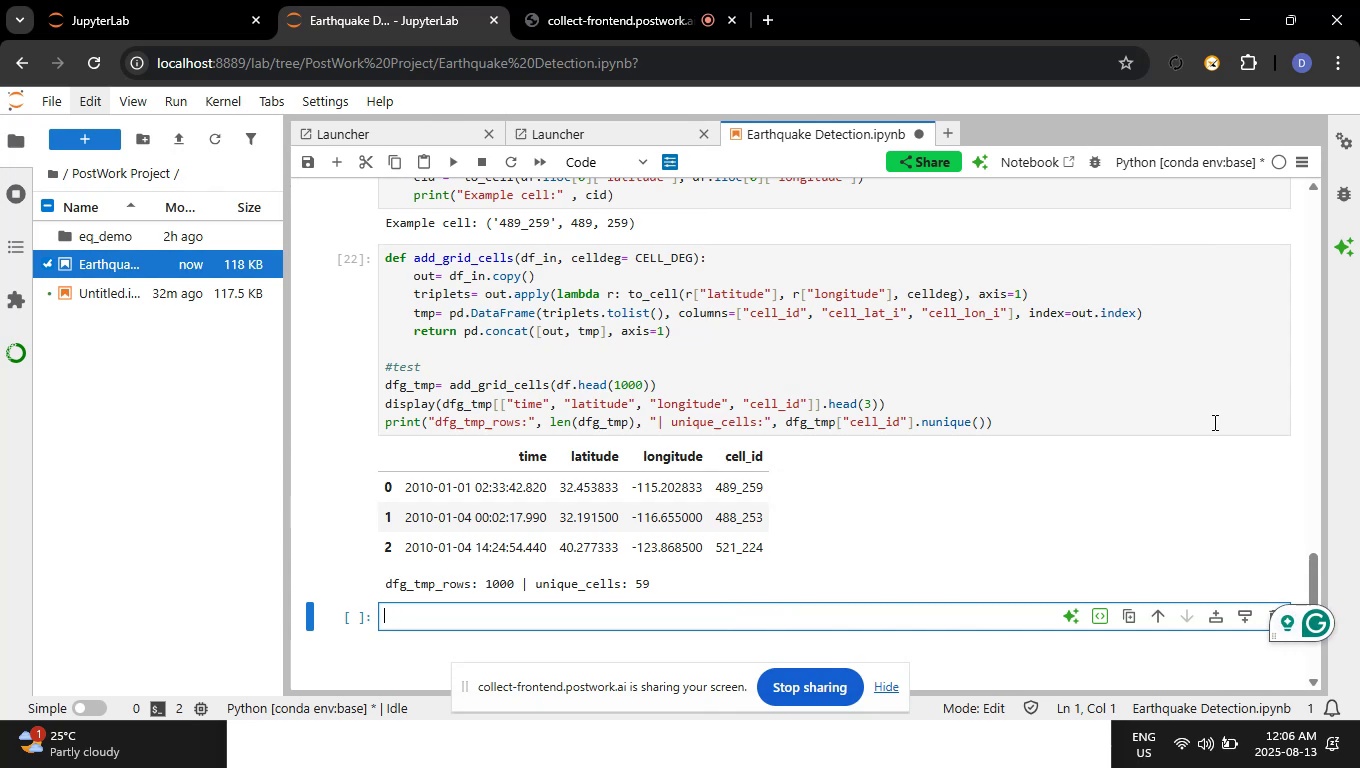 
type(#per-cell hourly grid with cell centre)
 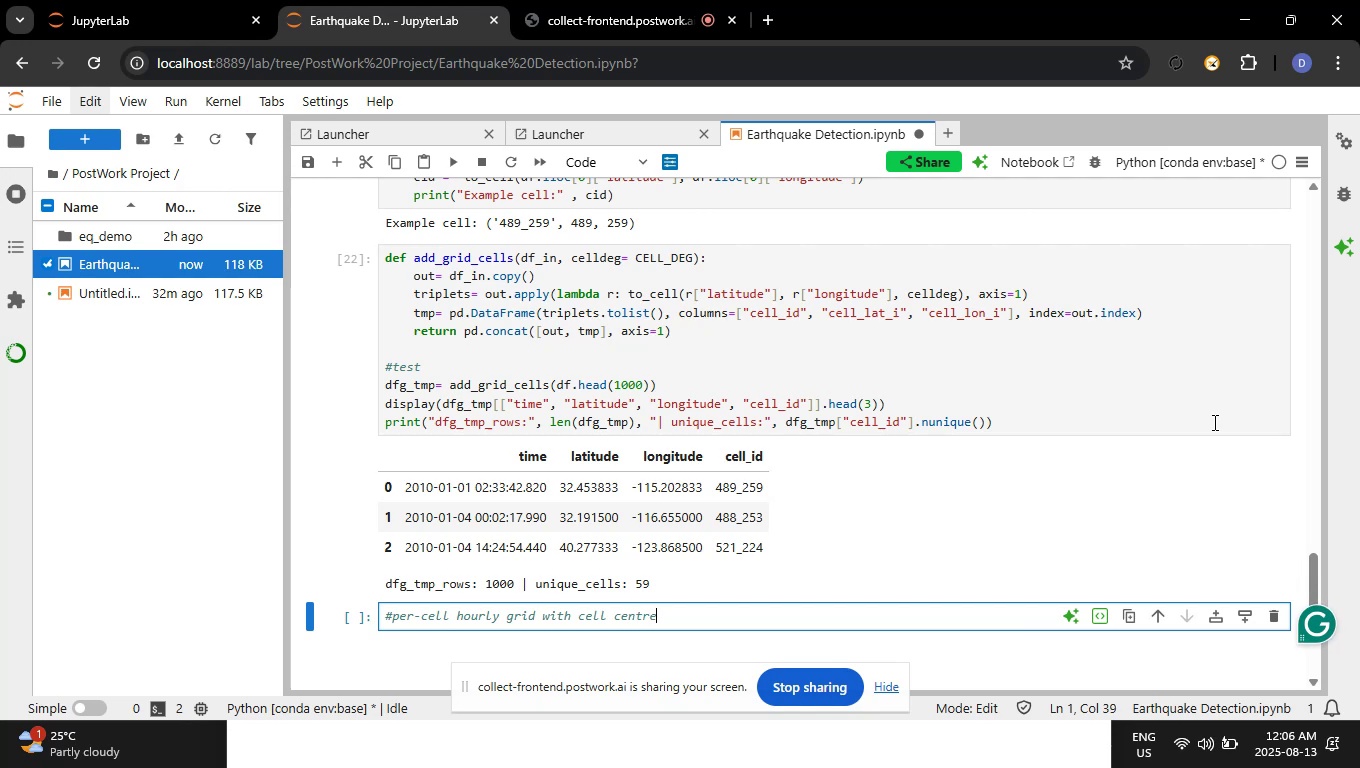 
key(Enter)
 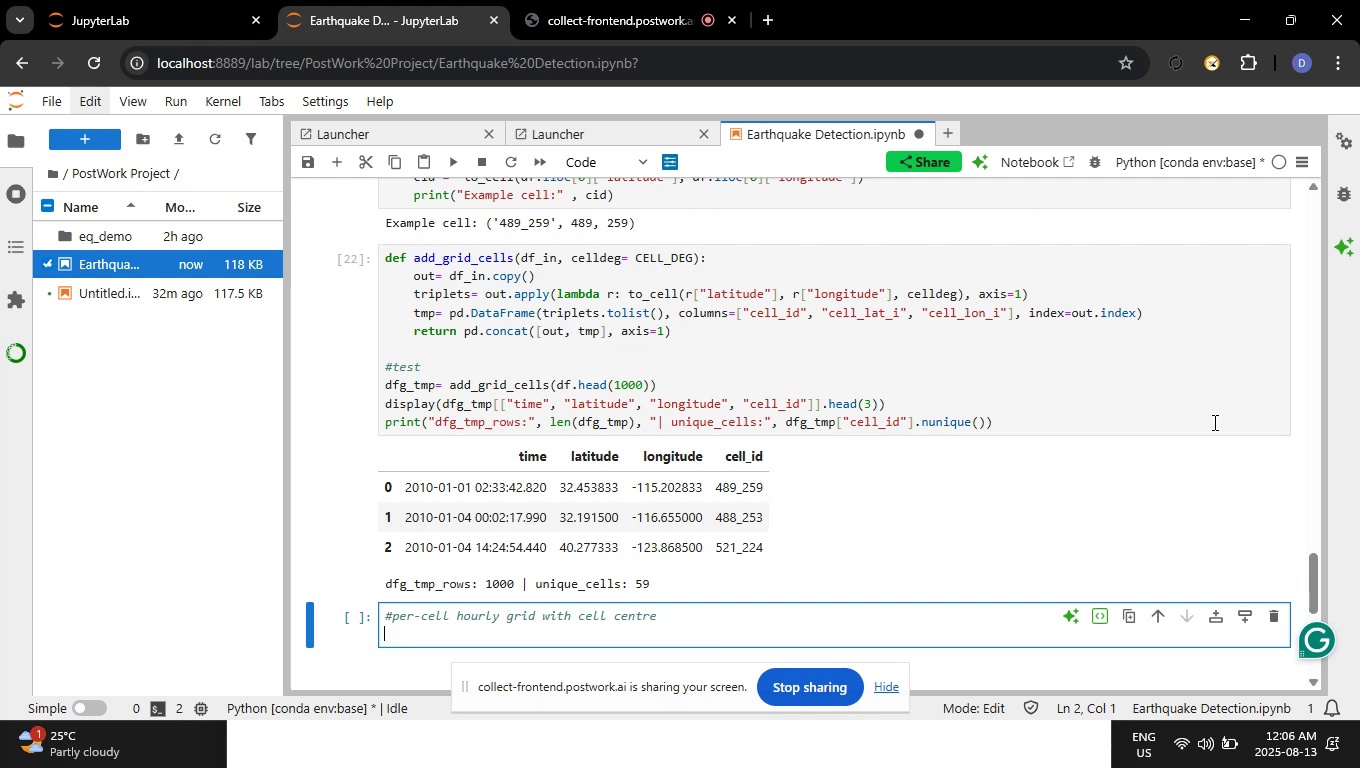 
key(Backspace)
 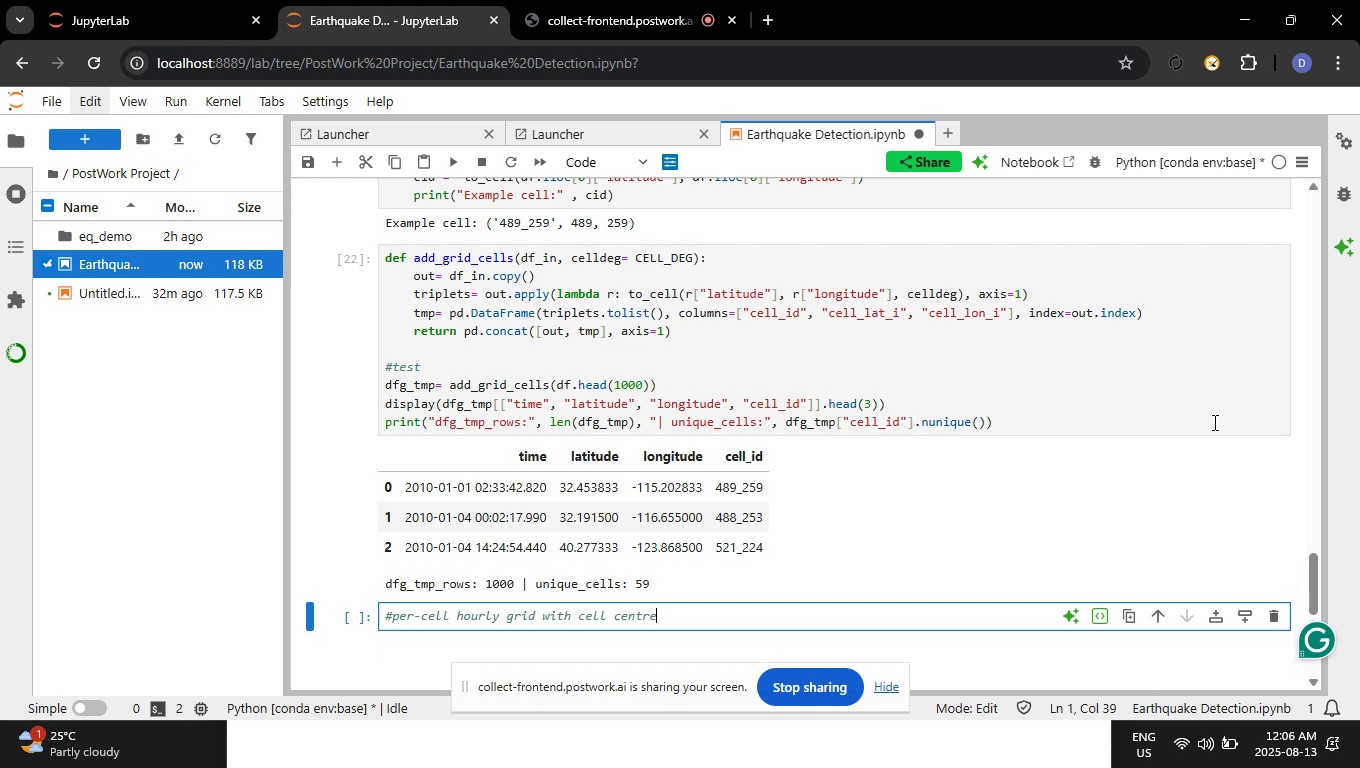 
key(S)
 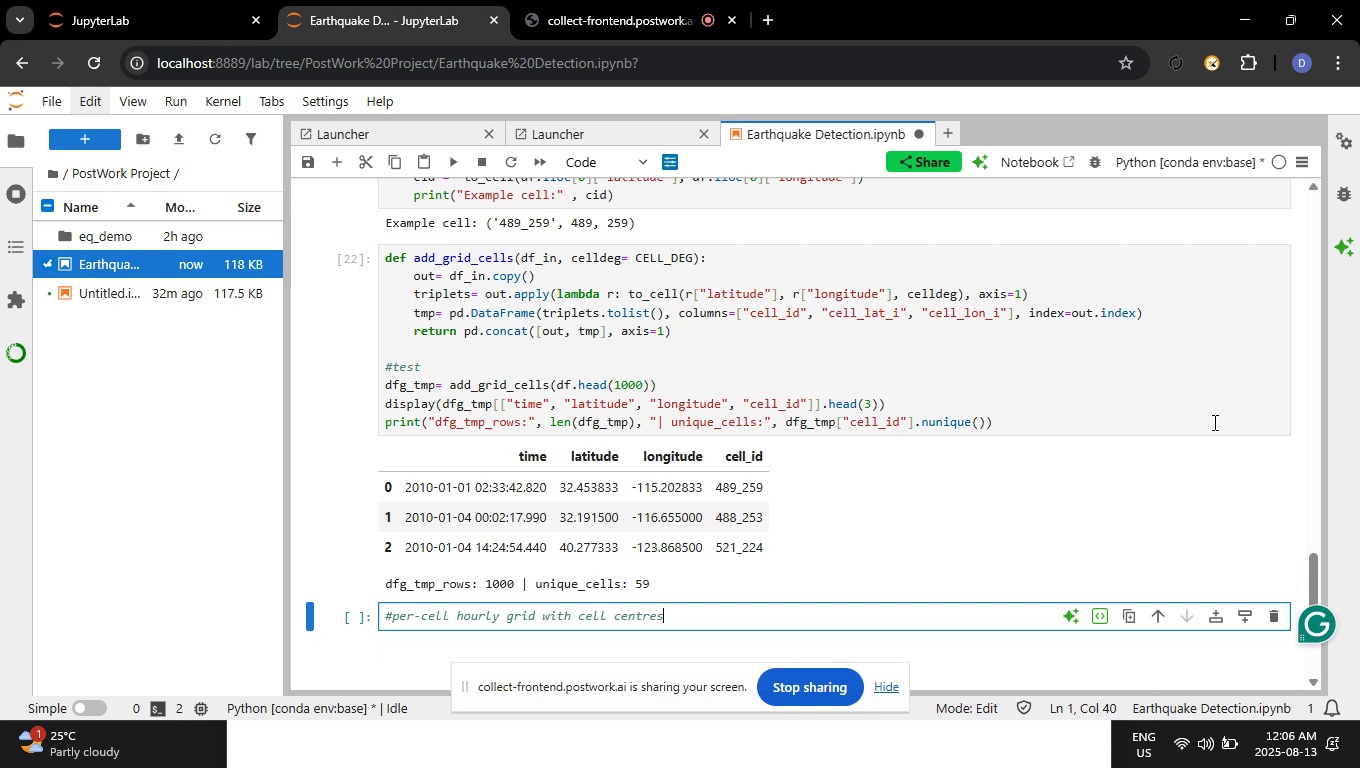 
key(Enter)
 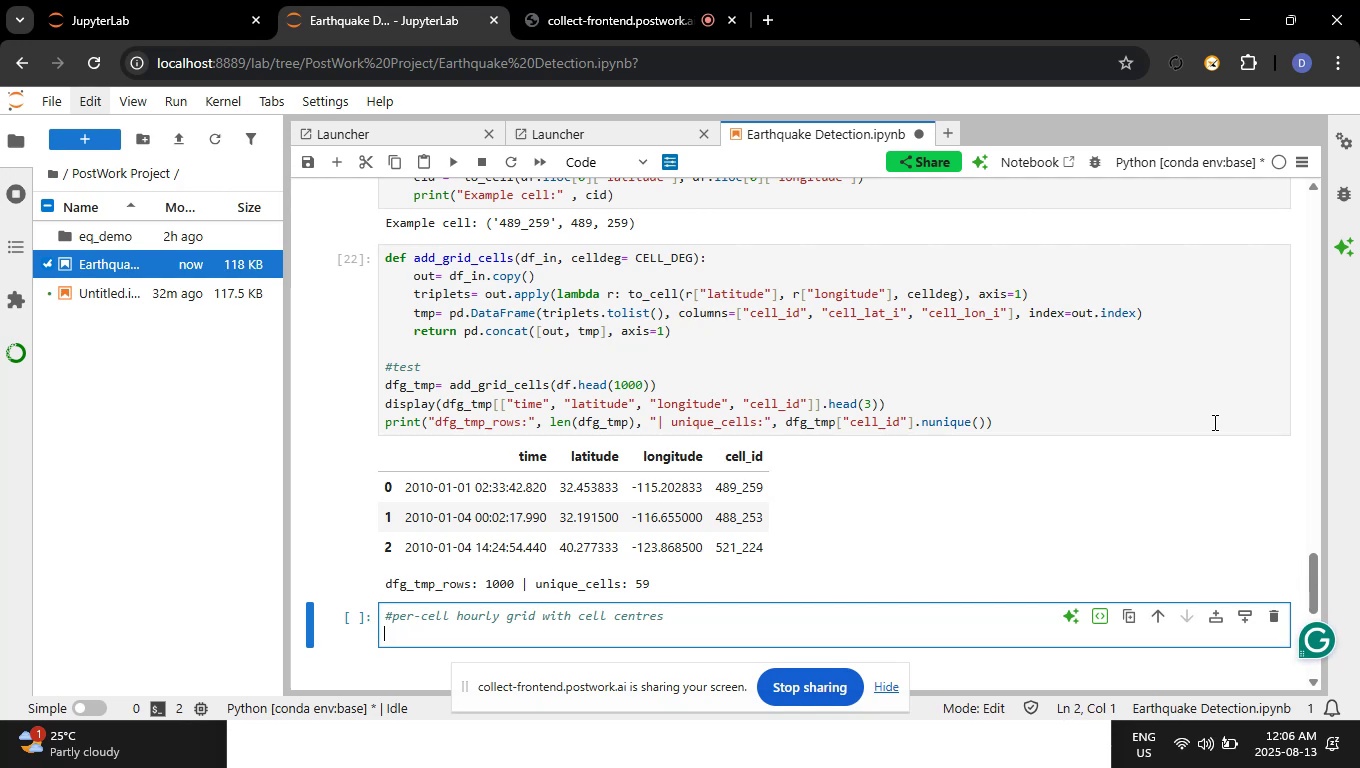 
type(def build_time_grid(dfg_in, celldeg=CELL_DEF)
key(Backspace)
type(G)
 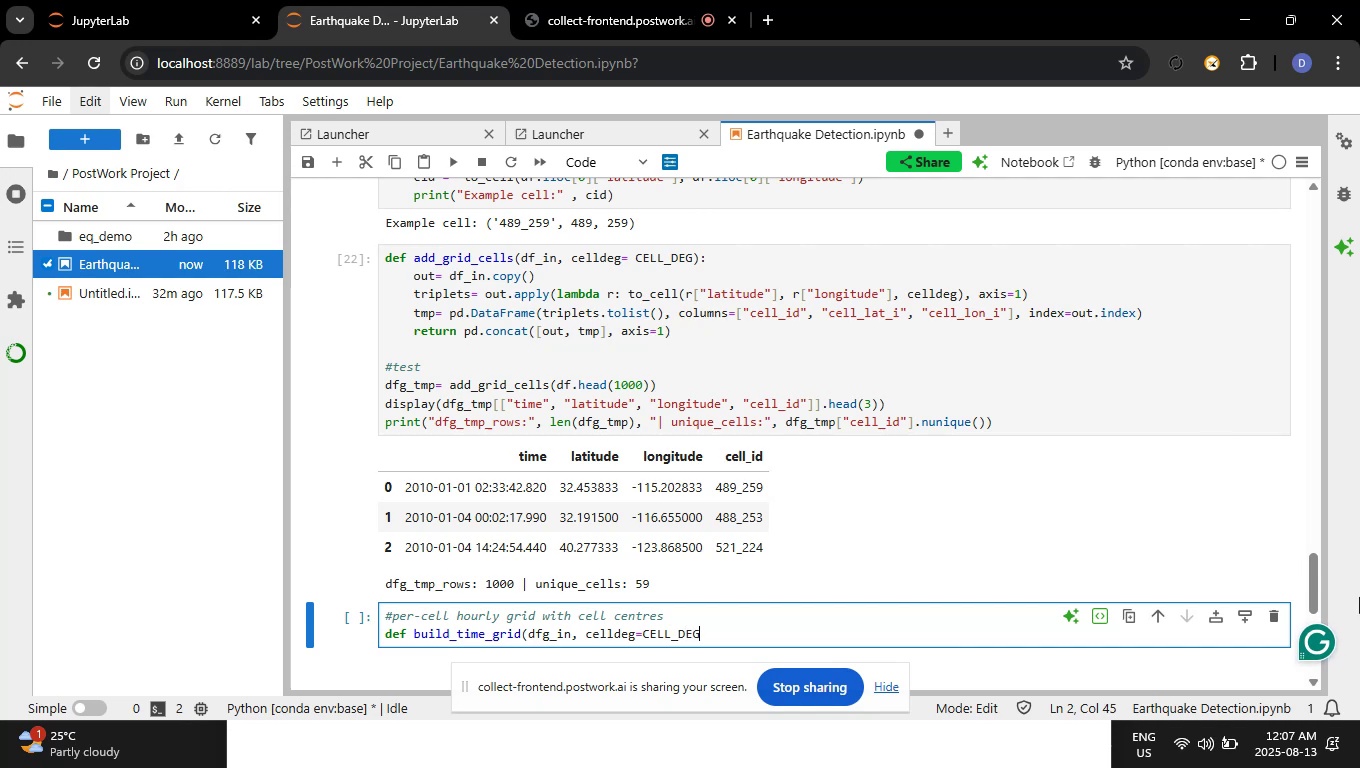 
mouse_move([1293, 633])
 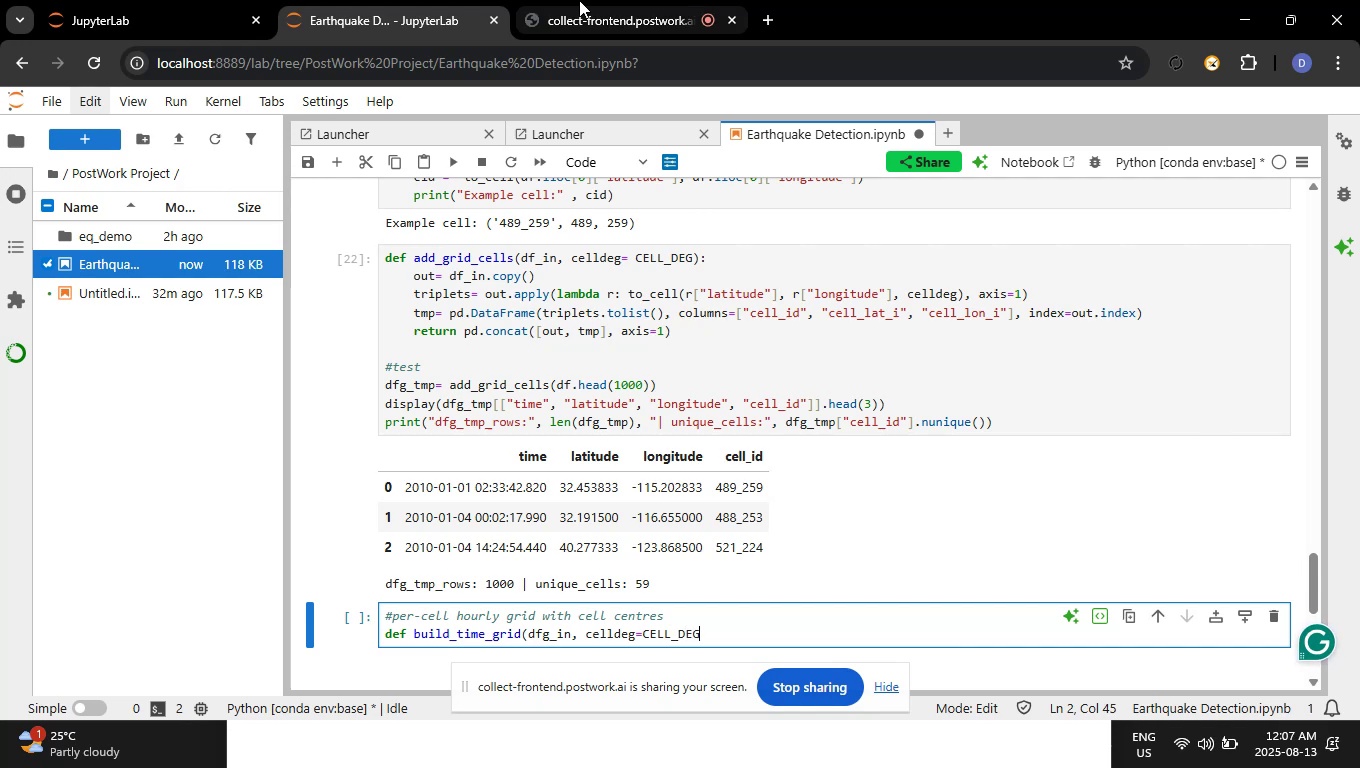 
type(, freq)
 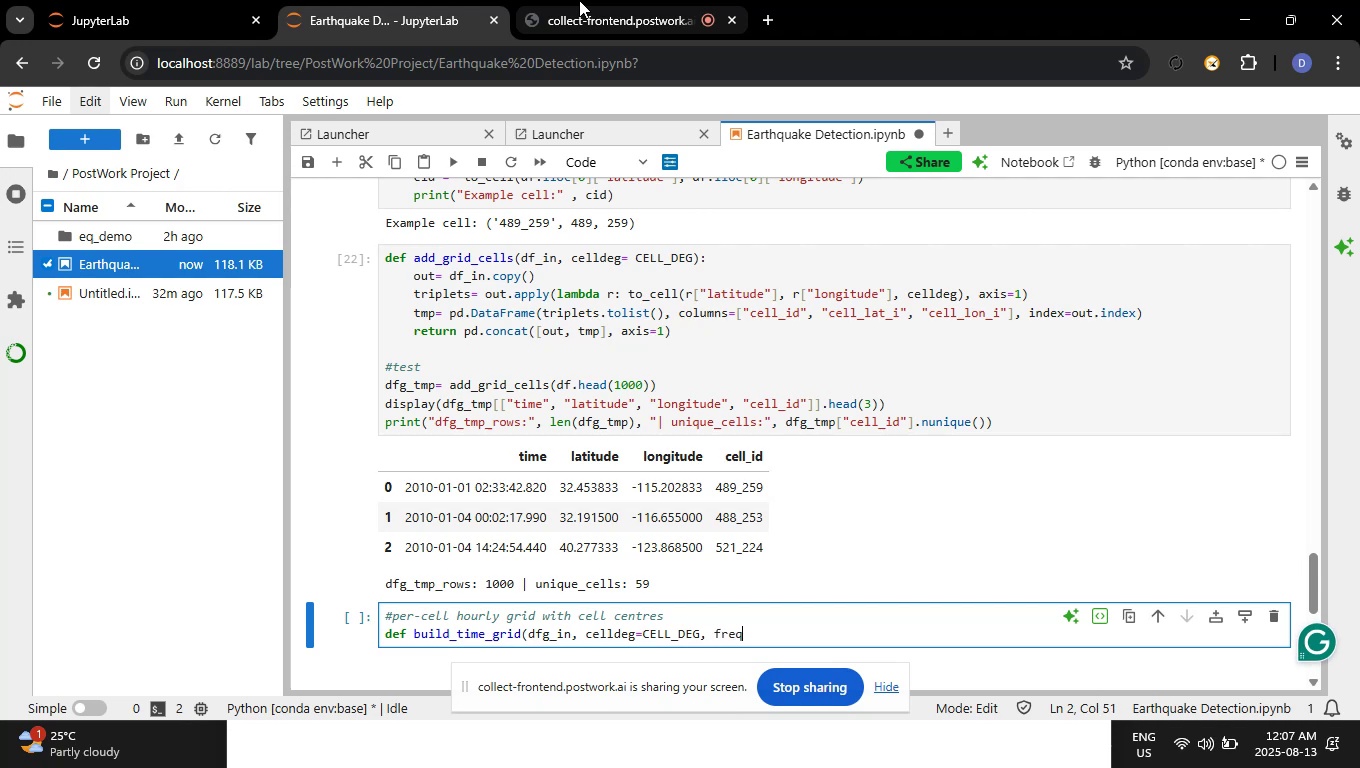 
type(="!)
key(Backspace)
type(1h)
key(Backspace)
type(H");)
key(Backspace)
type(:)
 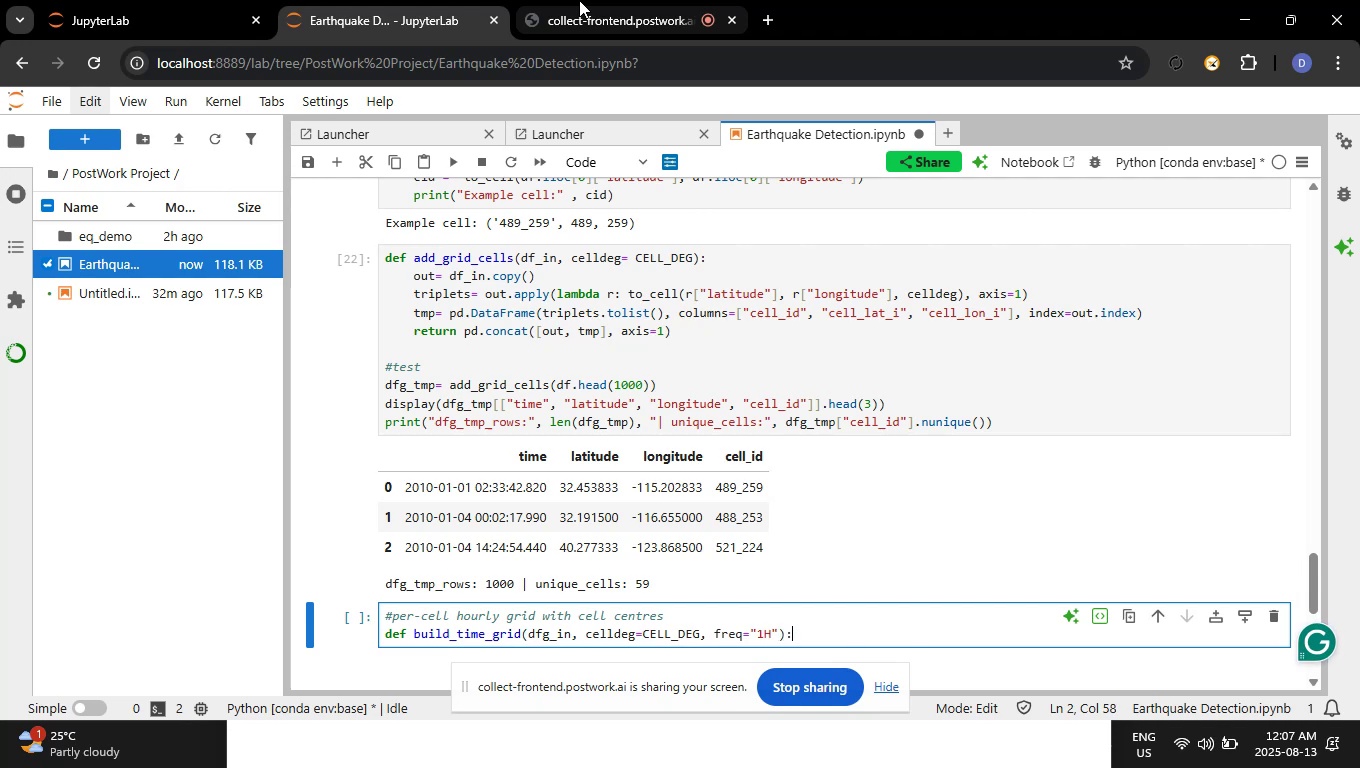 
key(Enter)
 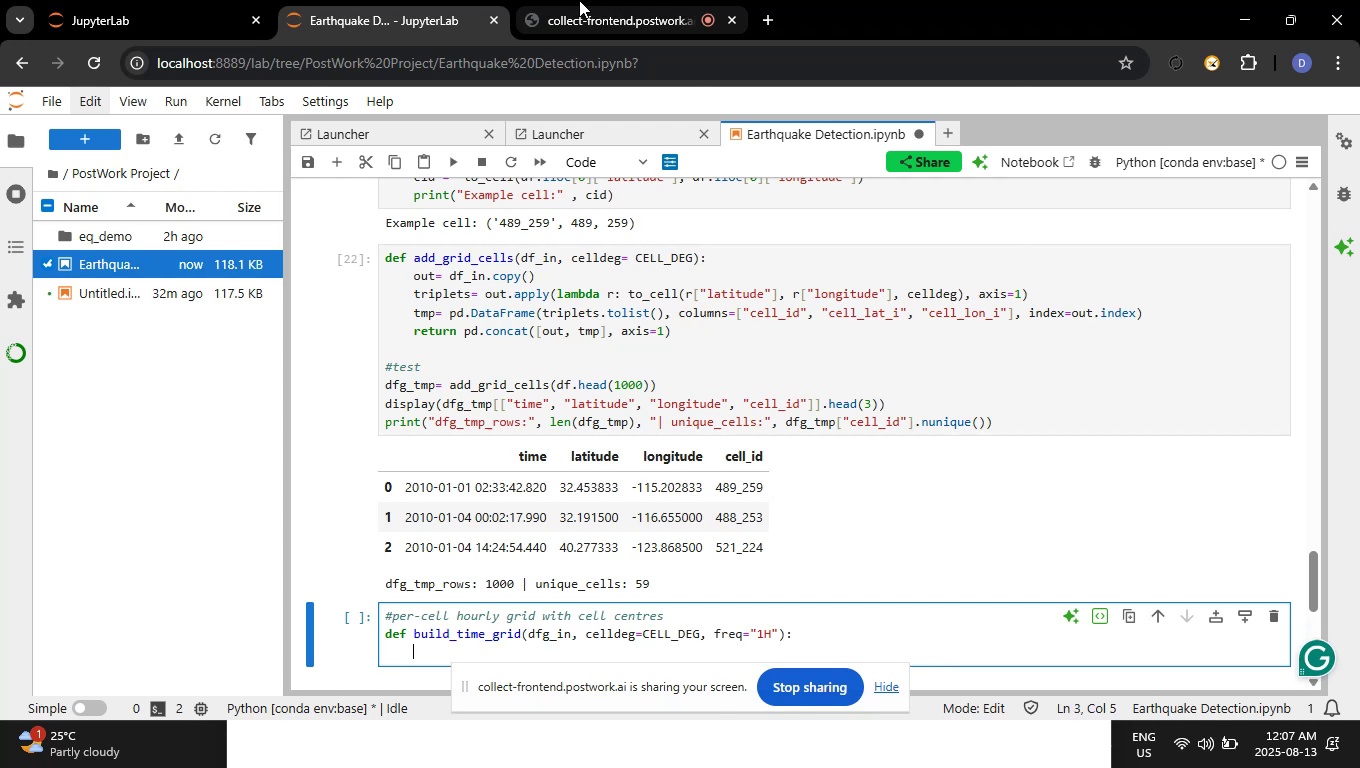 
key(Backspace)
 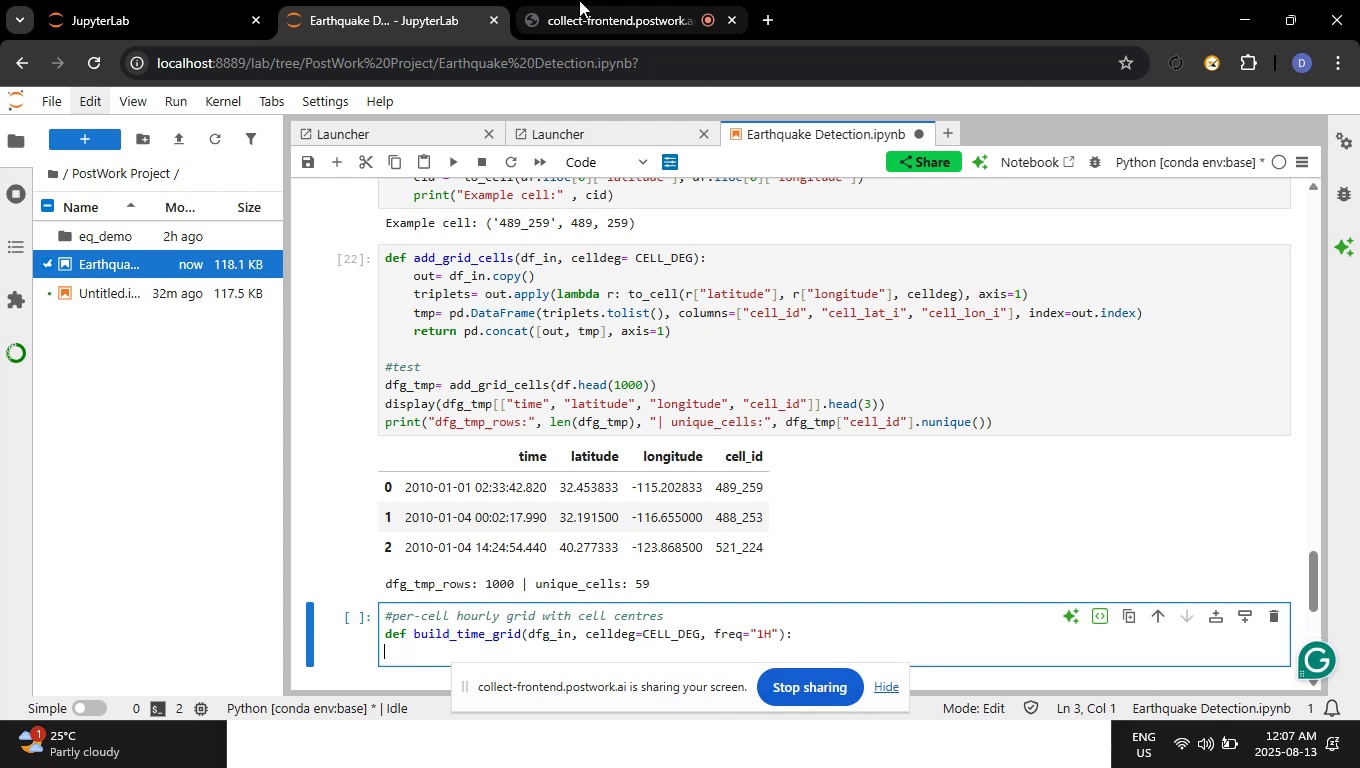 
key(Backspace)
 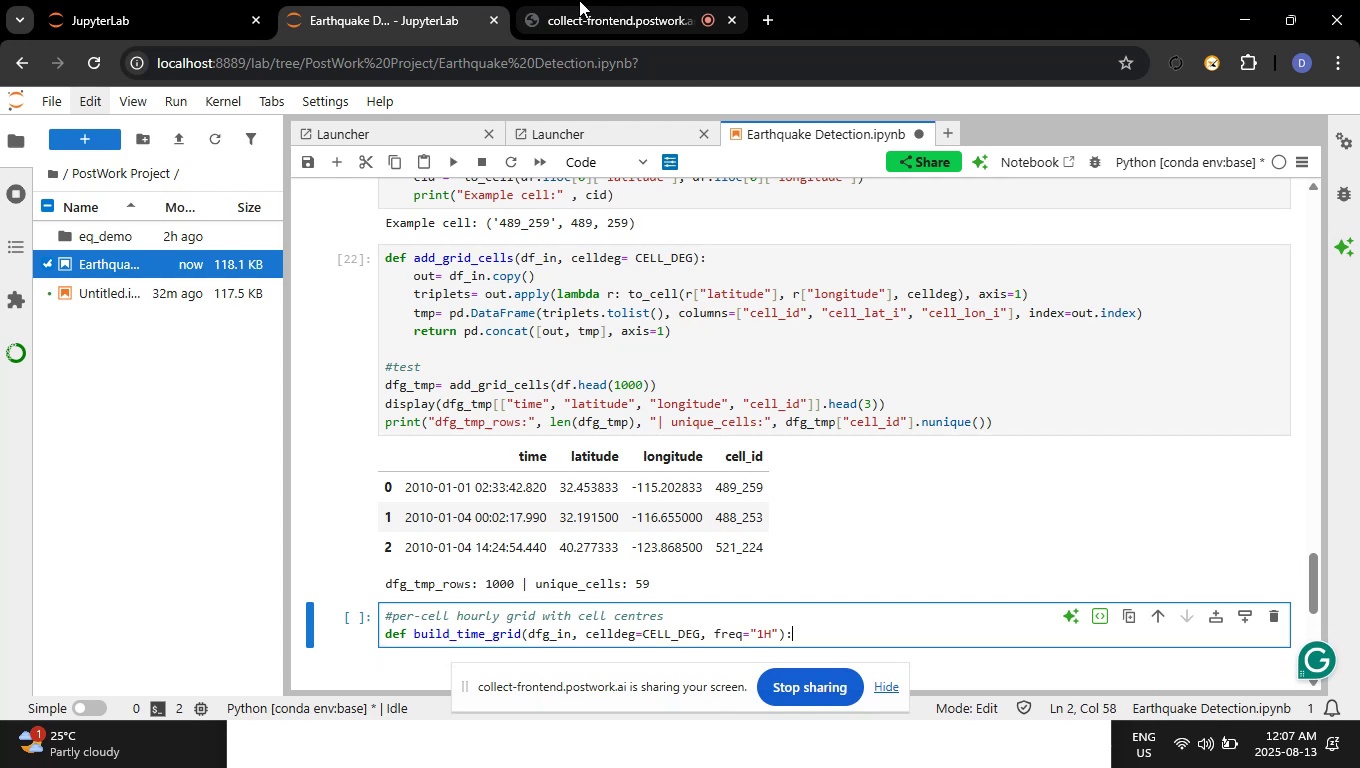 
key(Enter)
 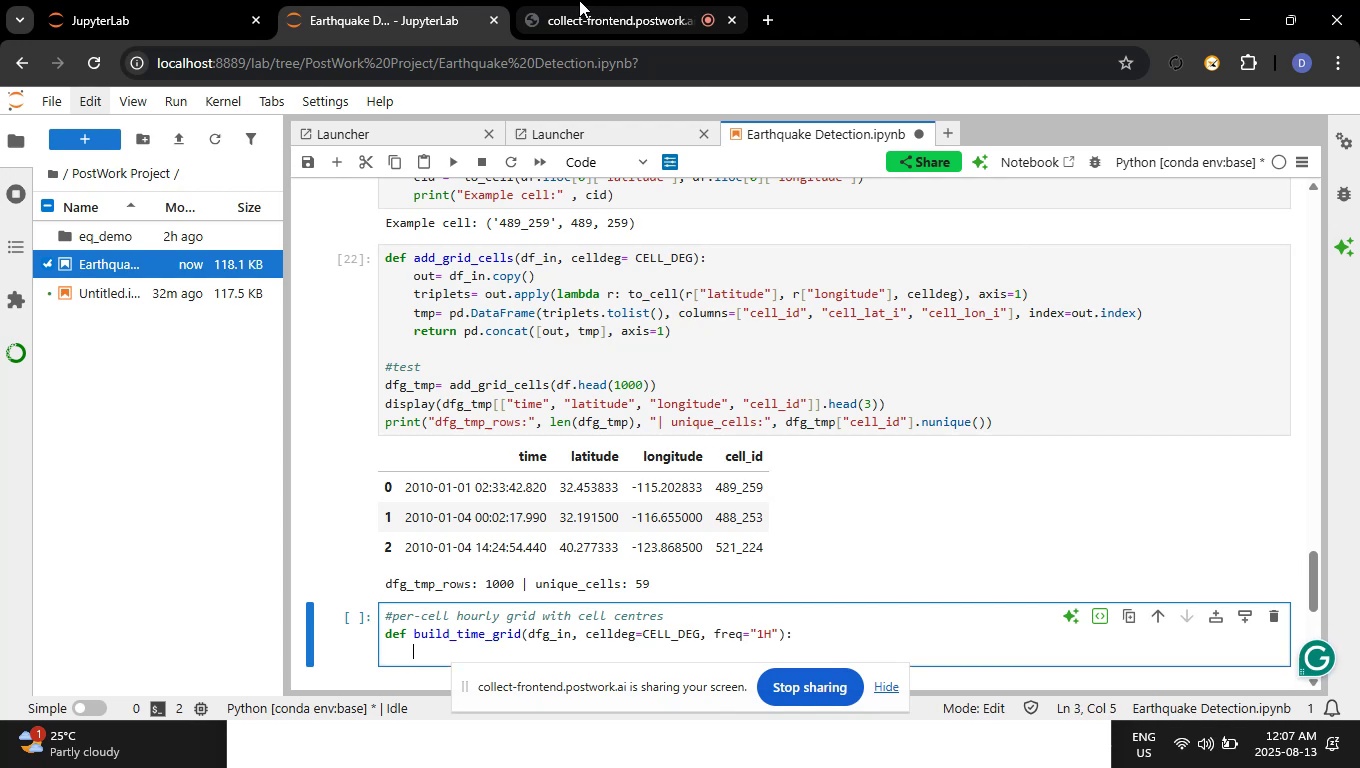 
type(start=dfg_in["TIME"])
 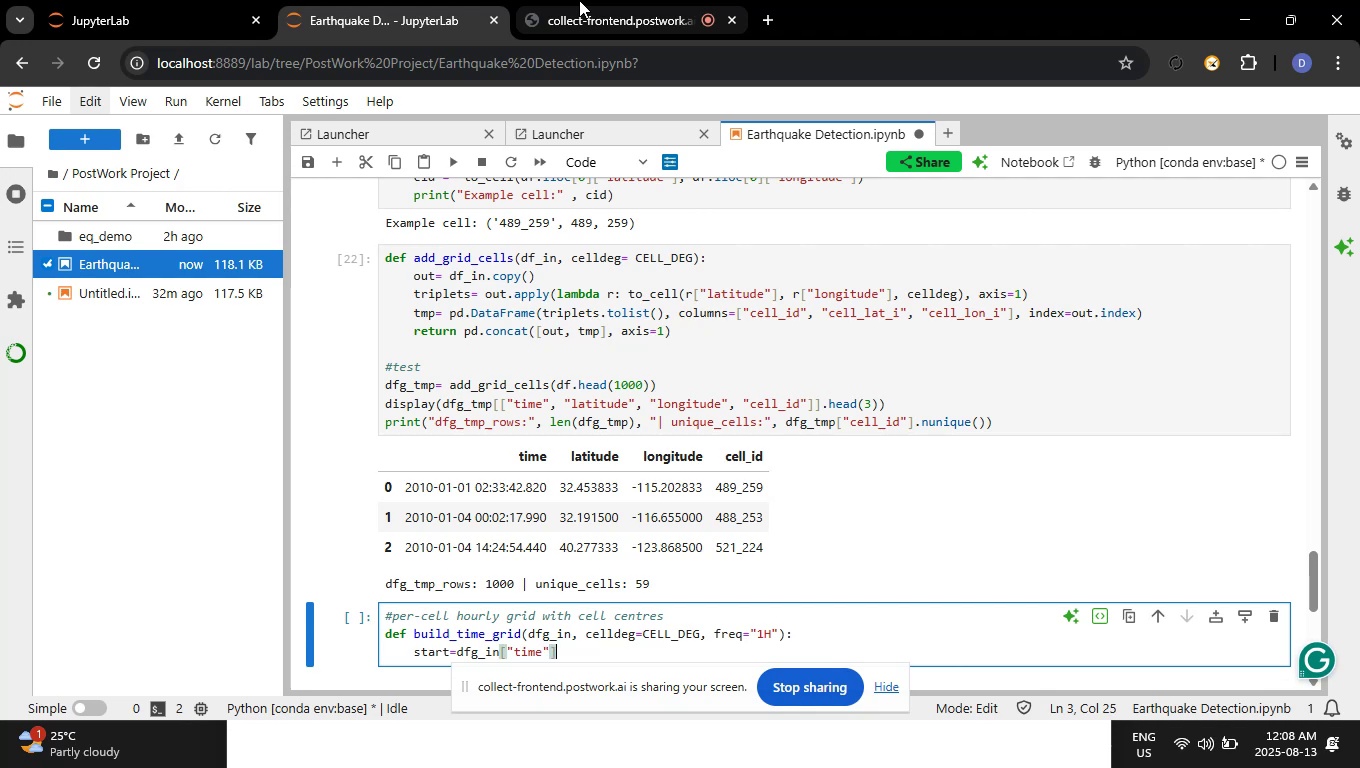 
type(.min())
 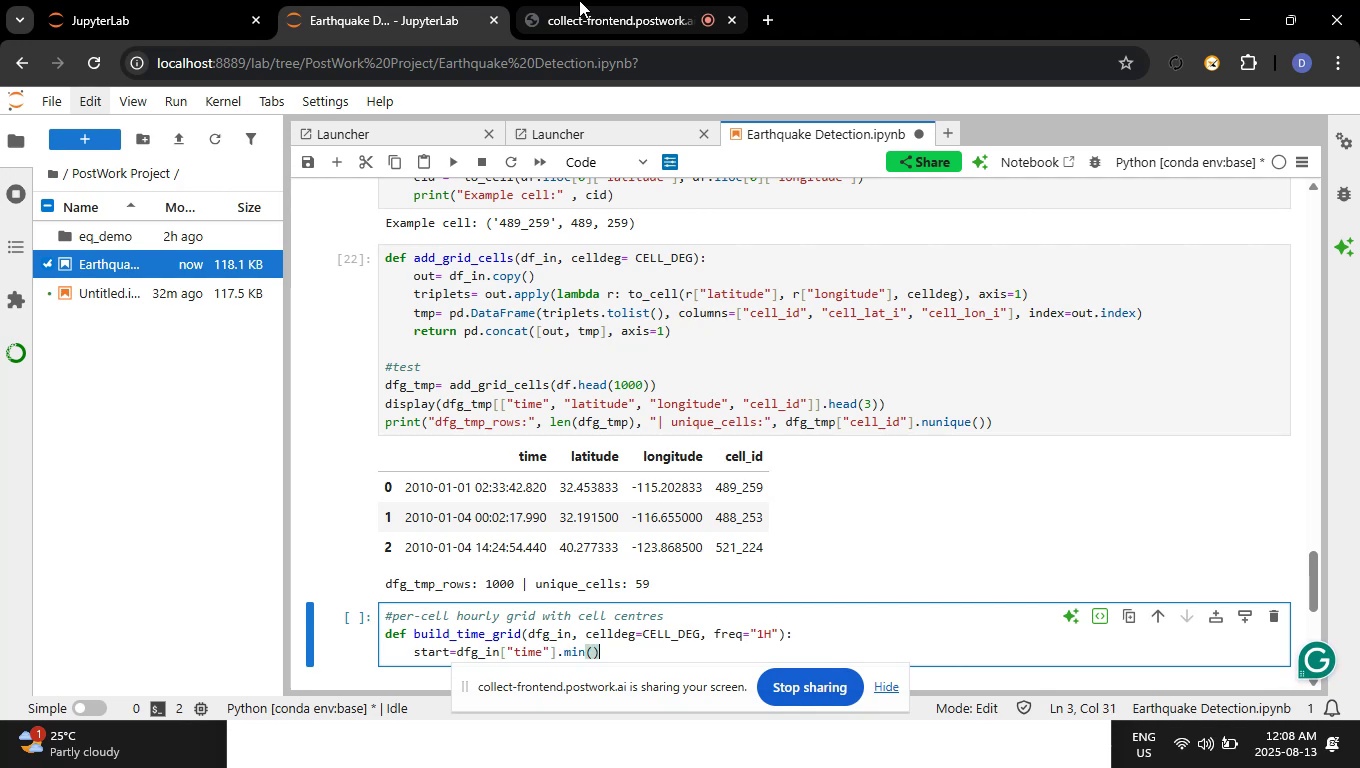 
type(.floor("H"))
 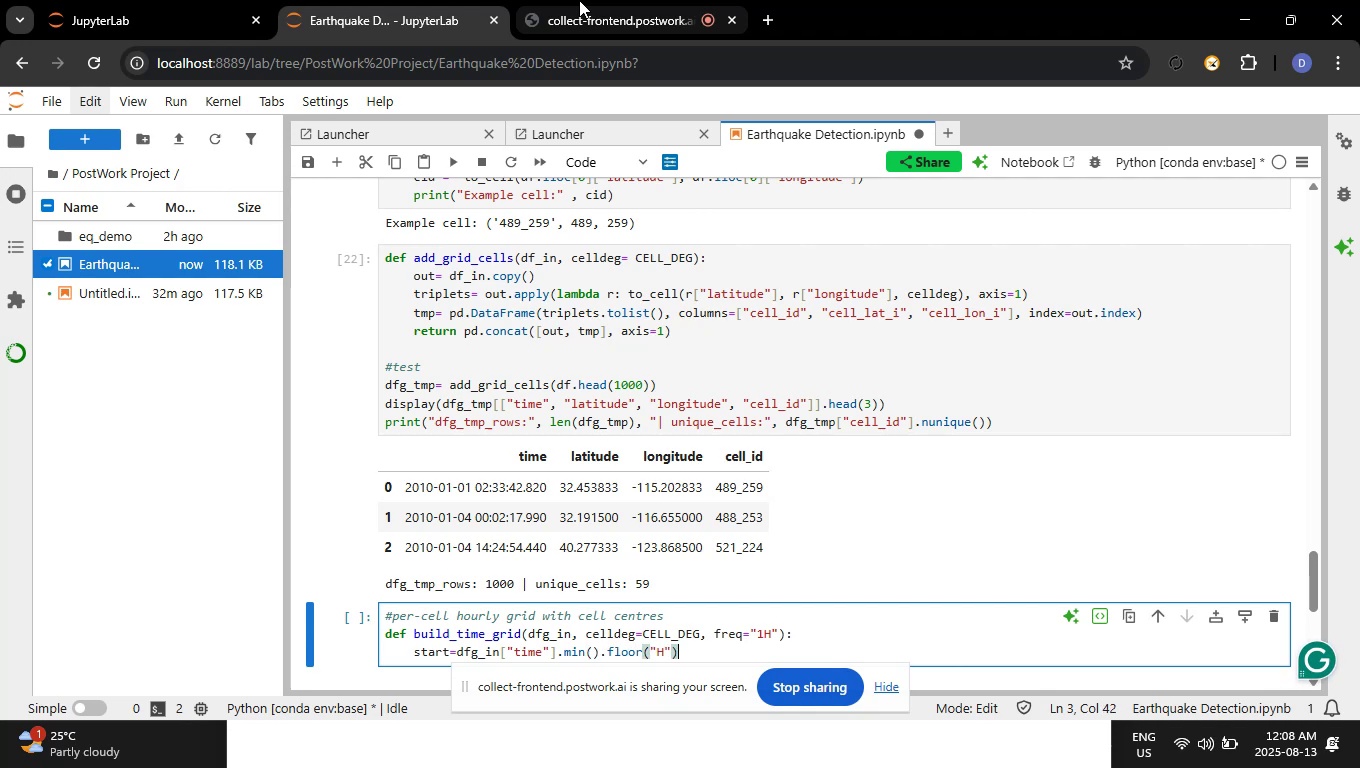 
key(Enter)
 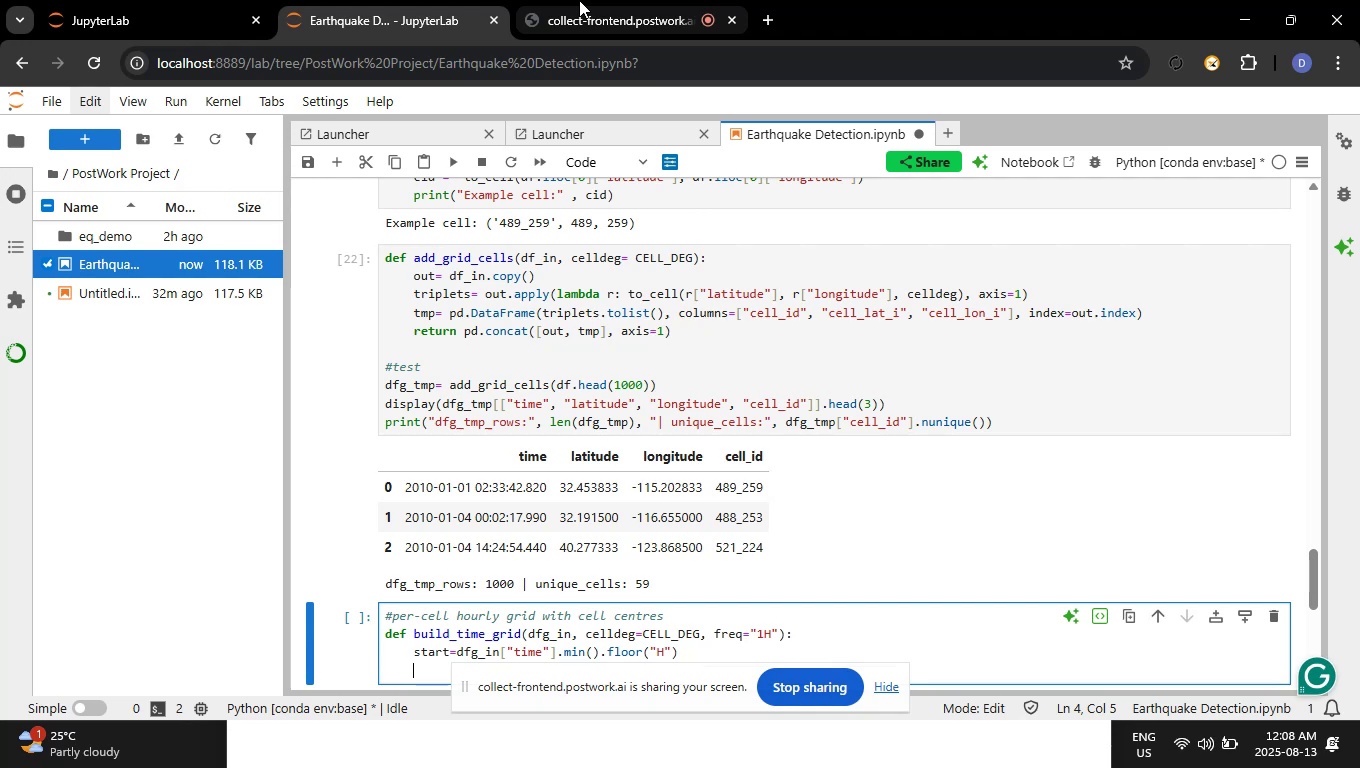 
type(end)
 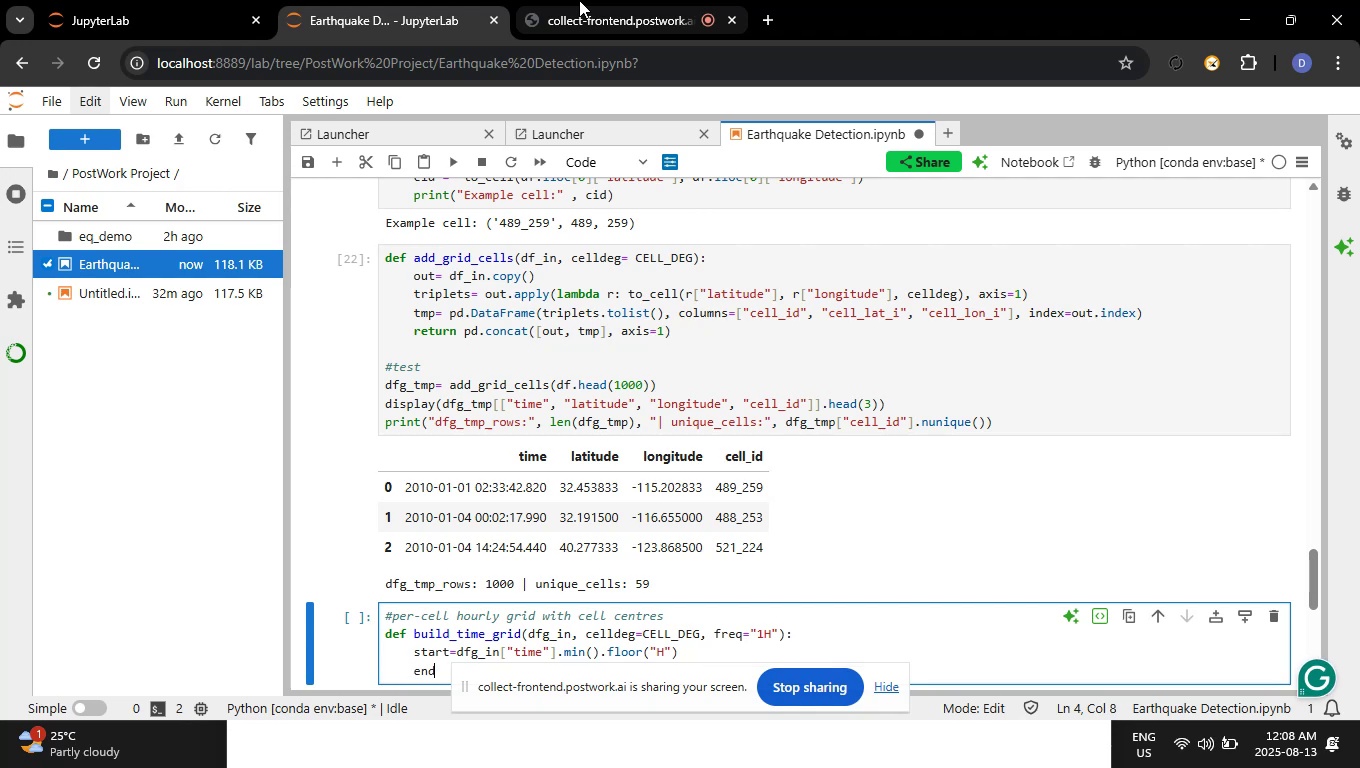 
type(= dfg)
 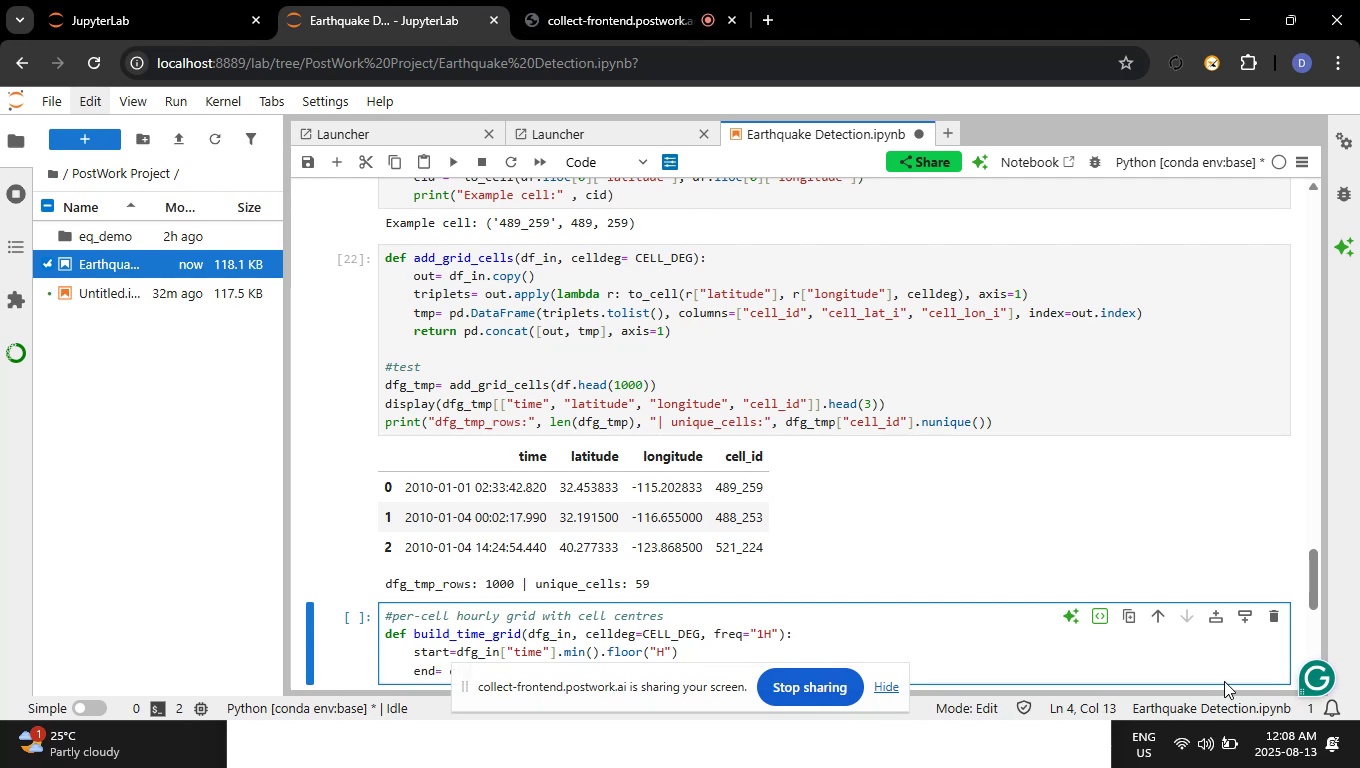 
left_click_drag(start_coordinate=[1311, 564], to_coordinate=[1311, 578])
 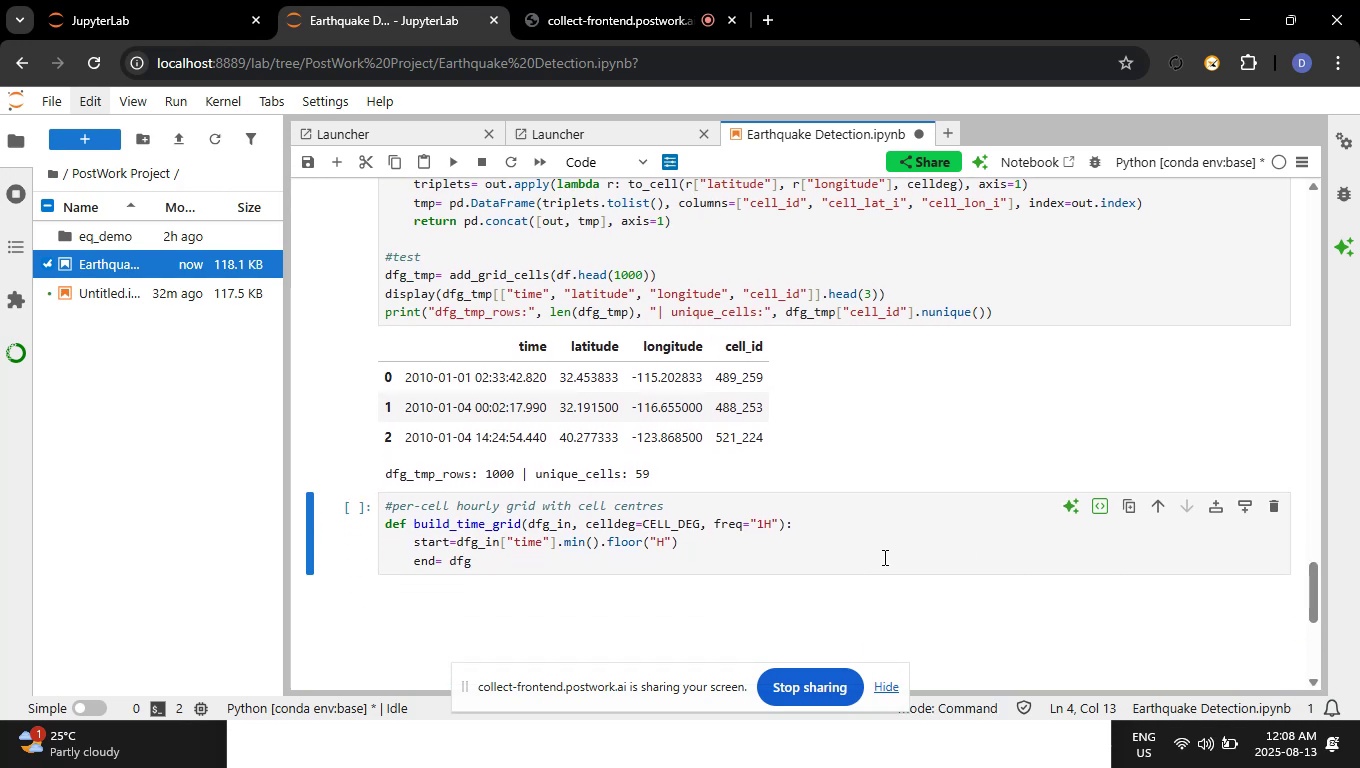 
left_click([883, 557])
 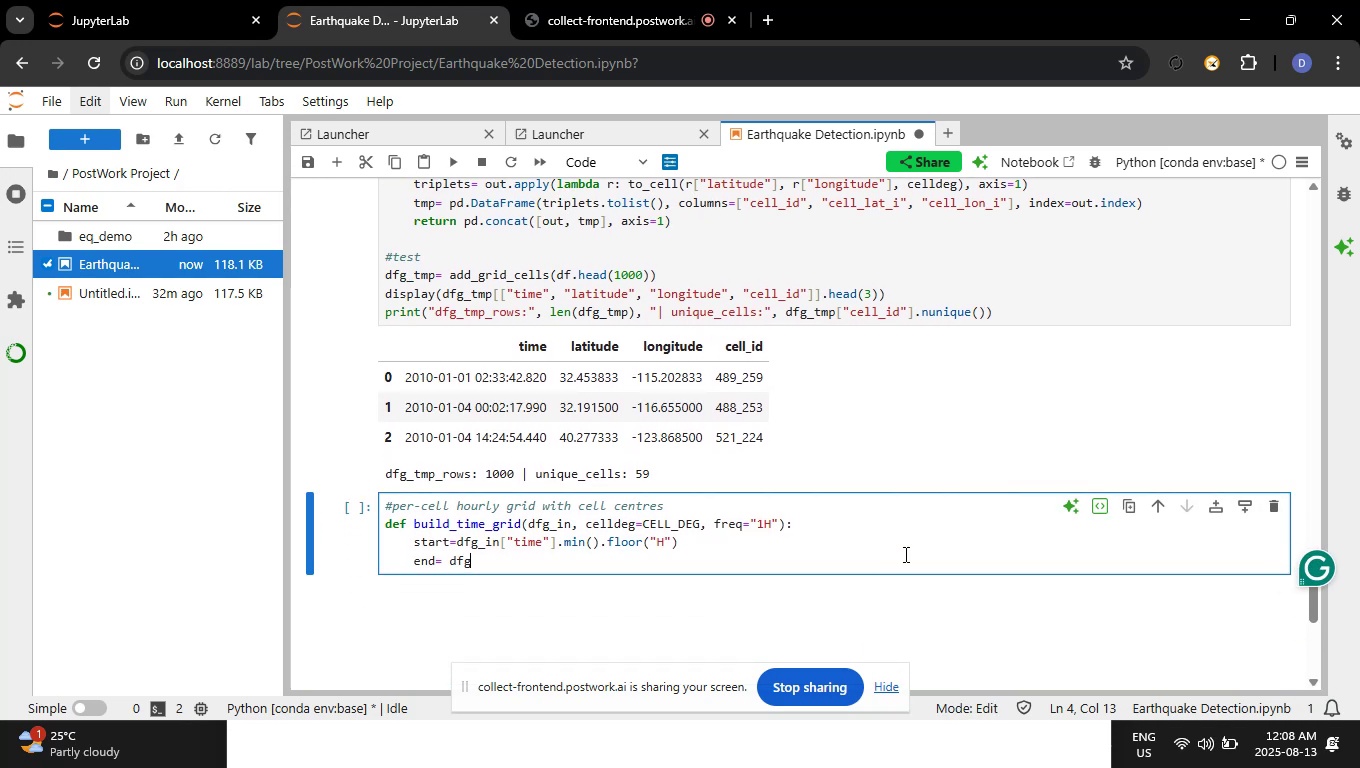 
wait(7.39)
 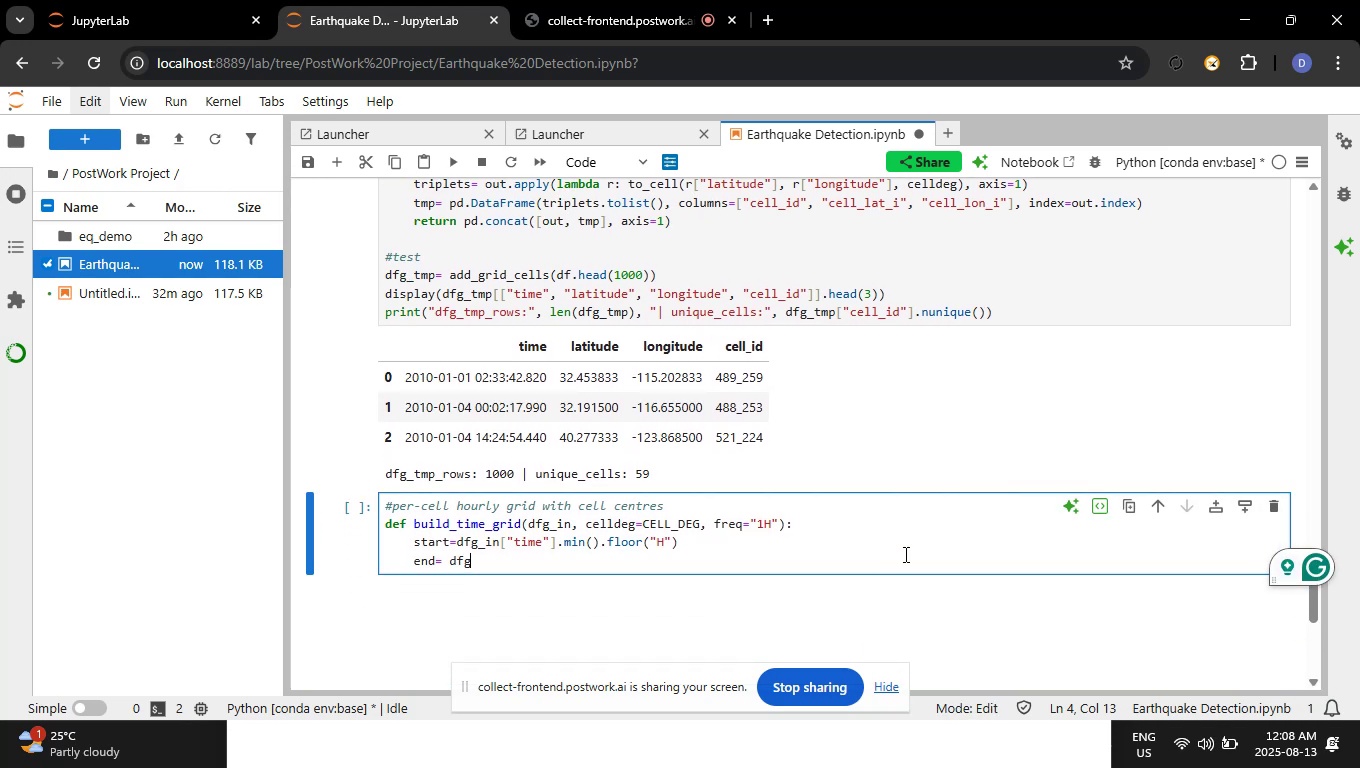 
type(_in["time"])
 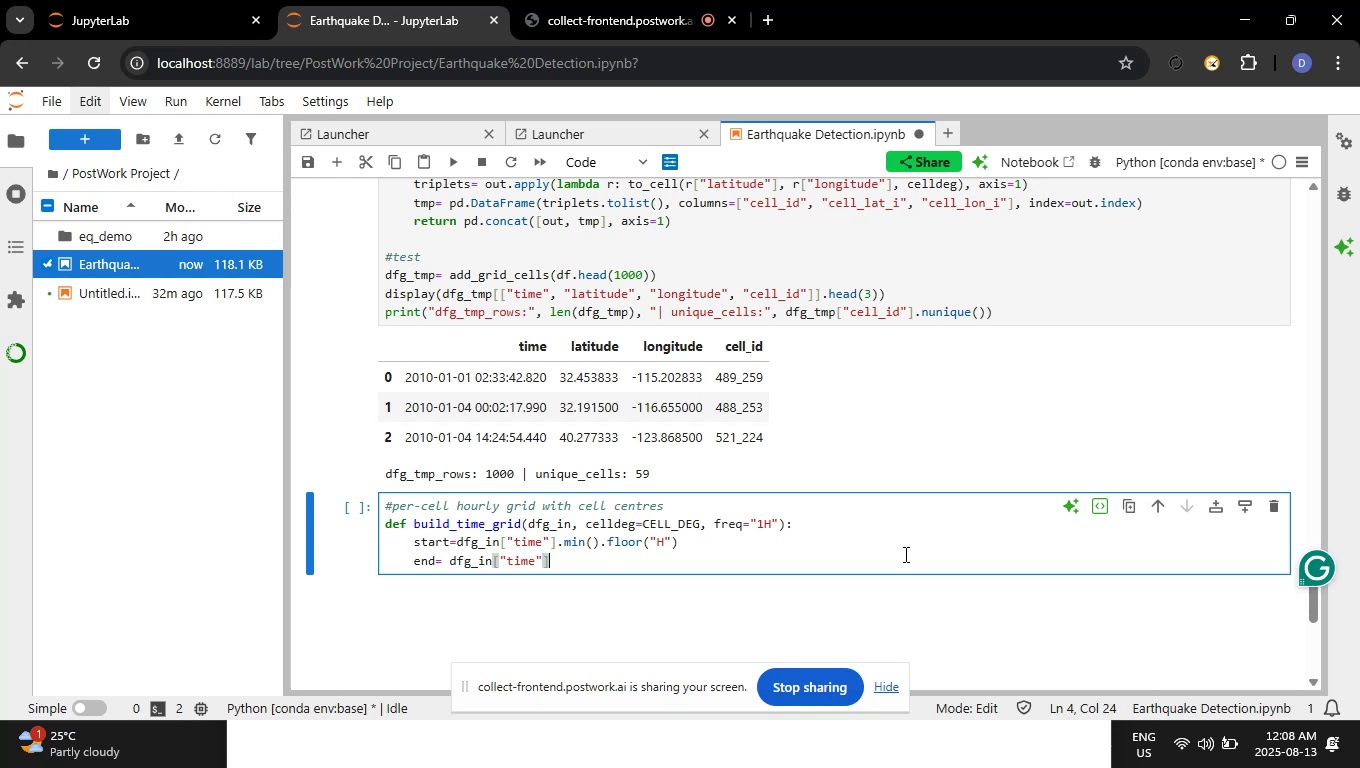 
type(.mac())
key(Backspace)
key(Backspace)
key(Backspace)
type(x))
key(Backspace)
type(())
 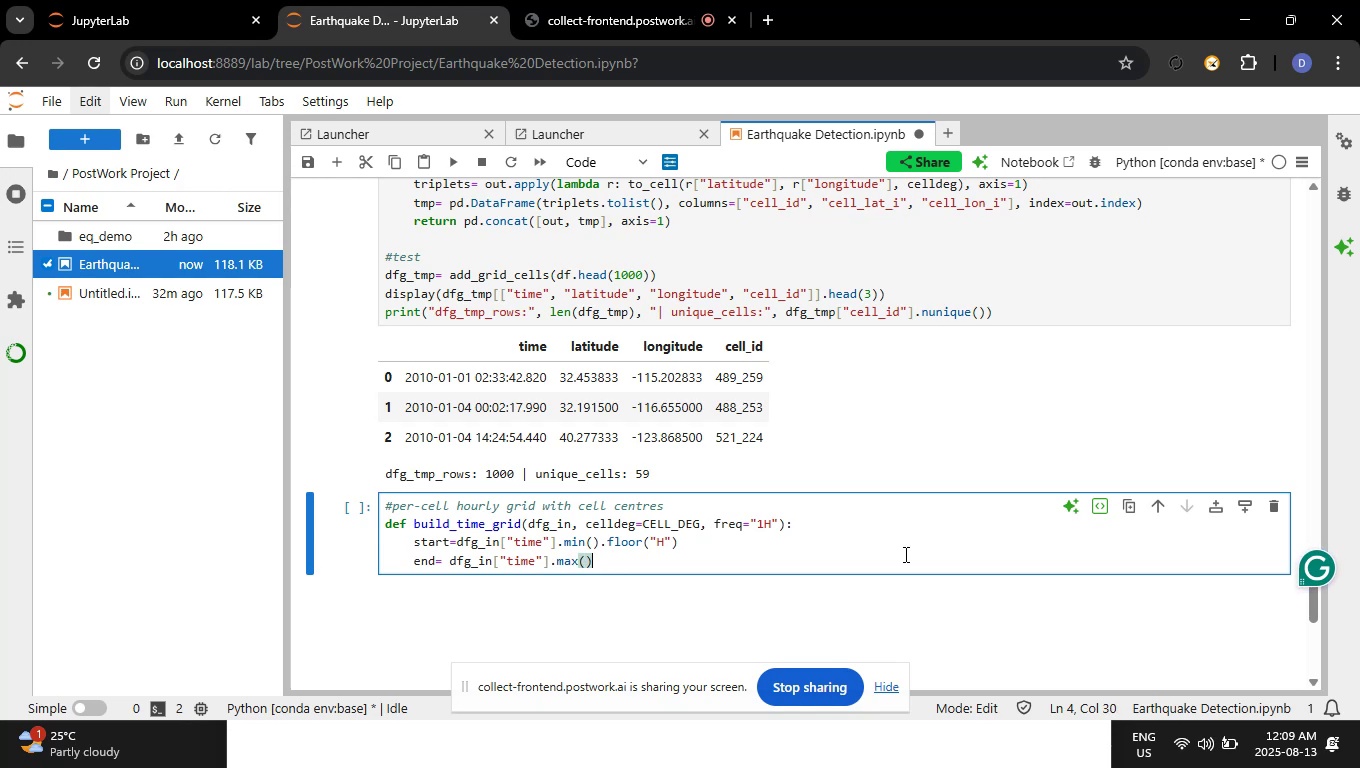 
type(.ceil("H"))
 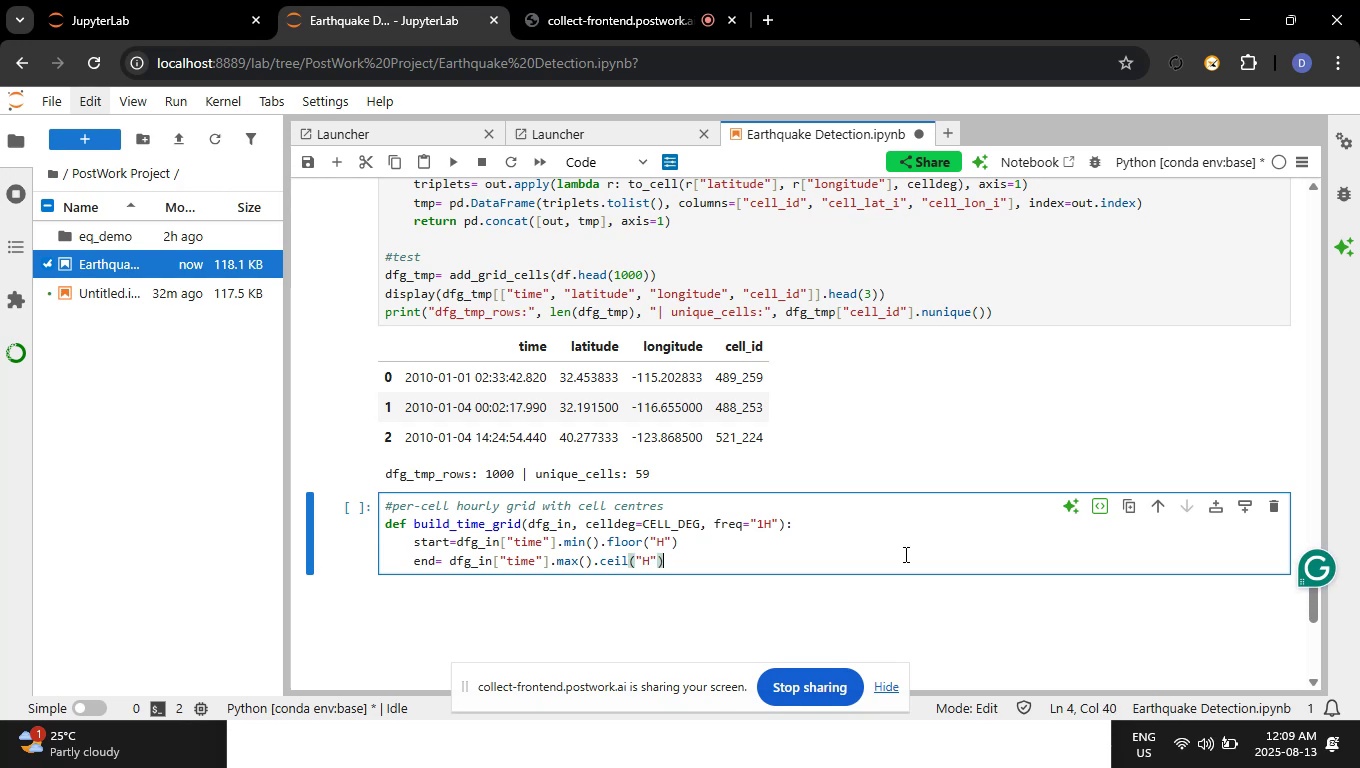 
key(Enter)
 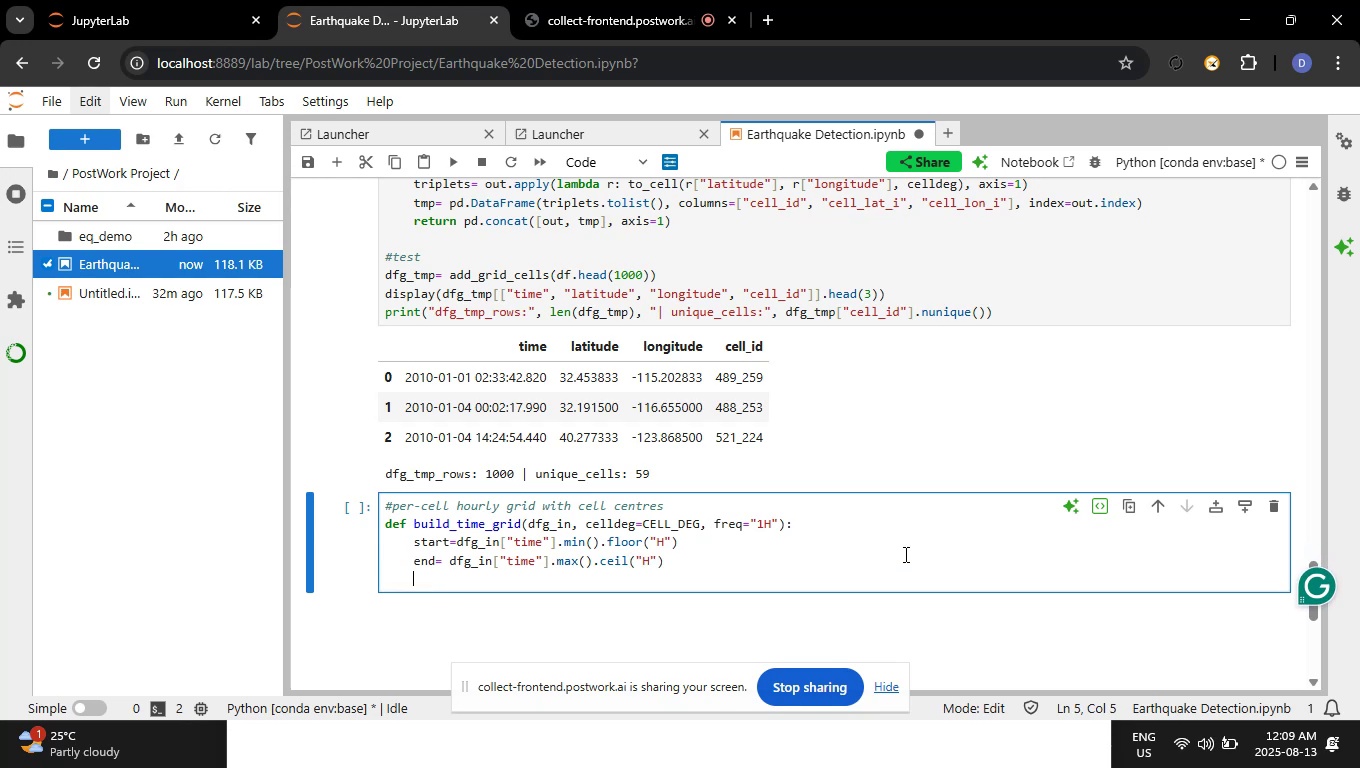 
type(cells)
 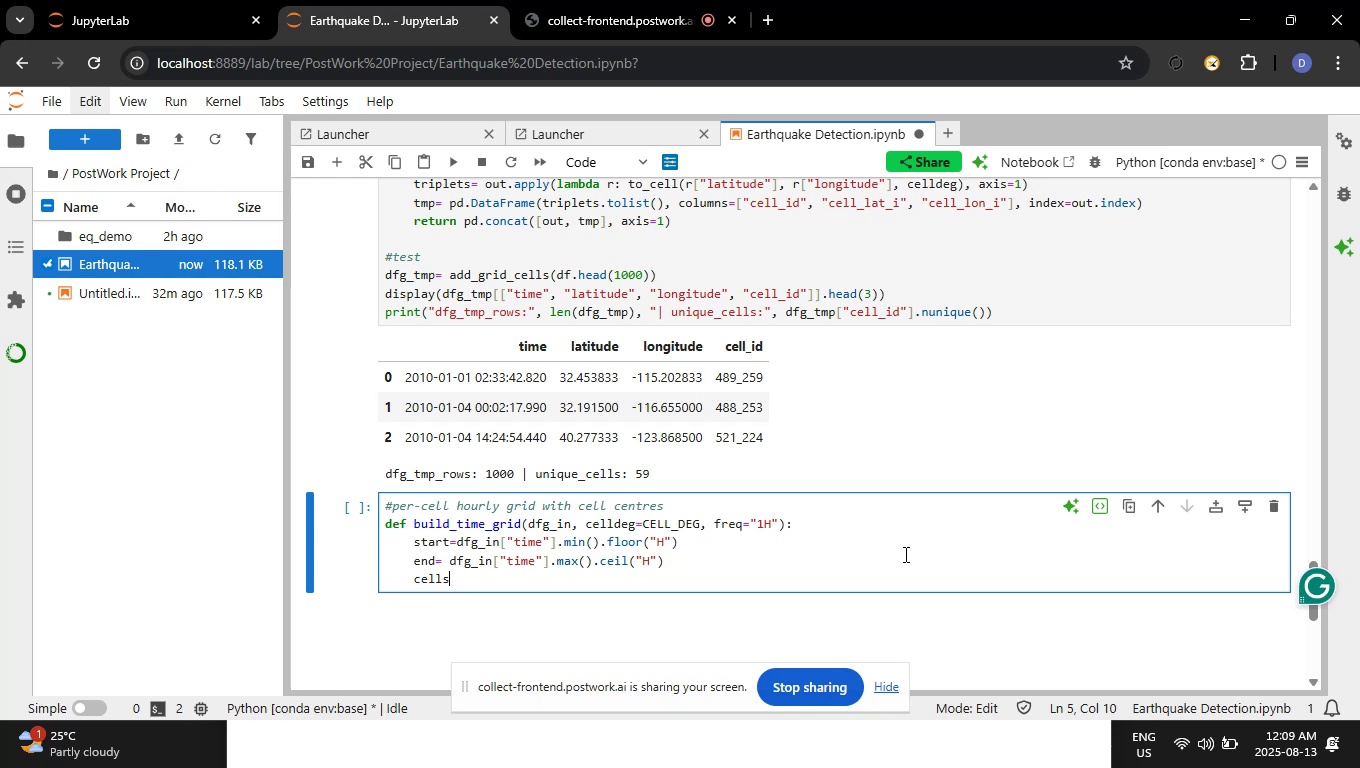 
wait(6.92)
 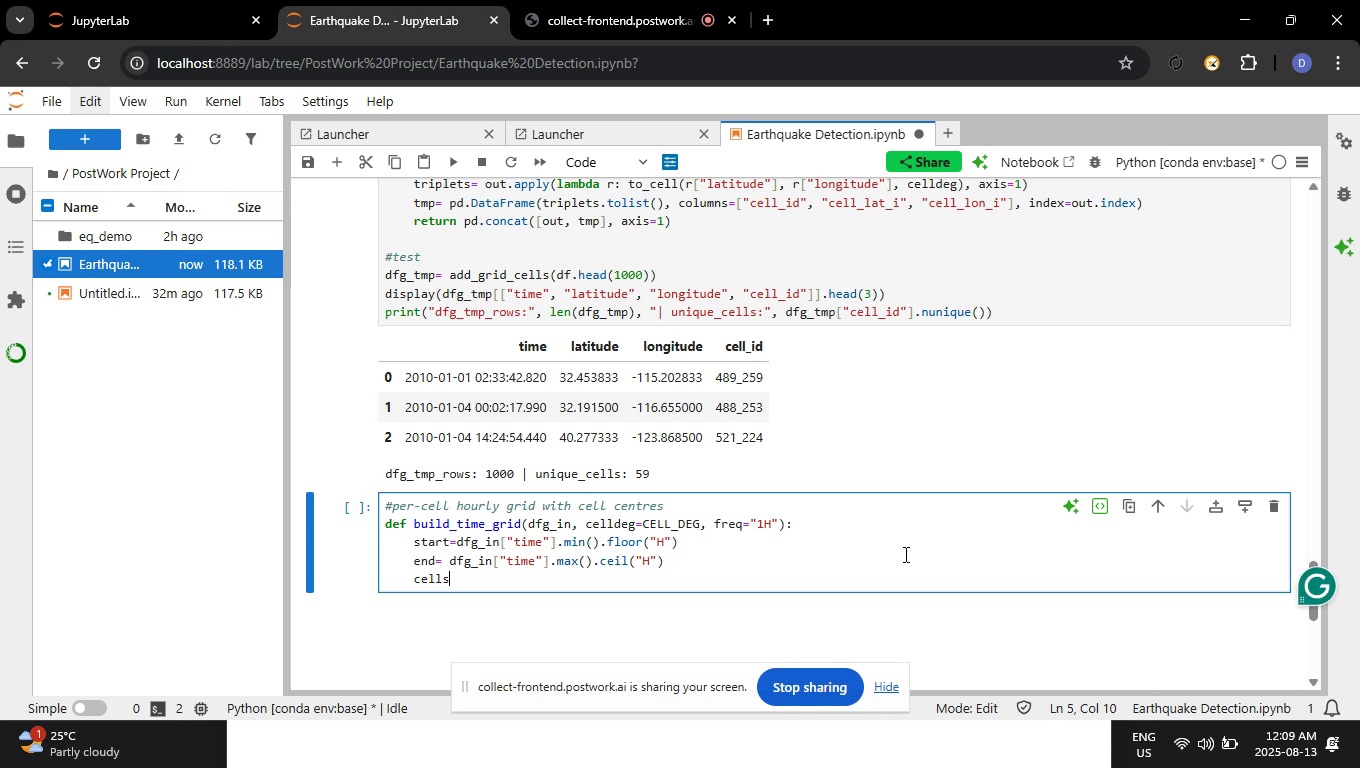 
key(Equal)
 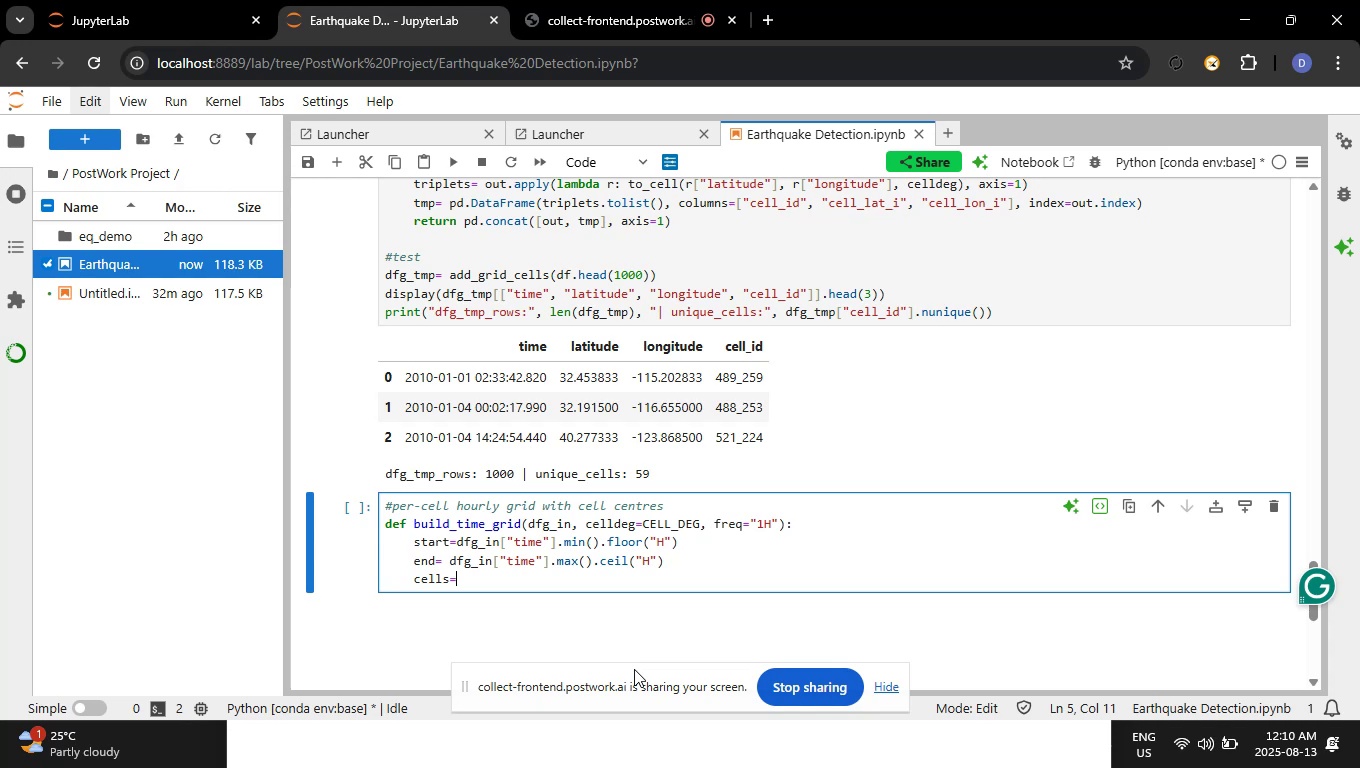 
wait(70.03)
 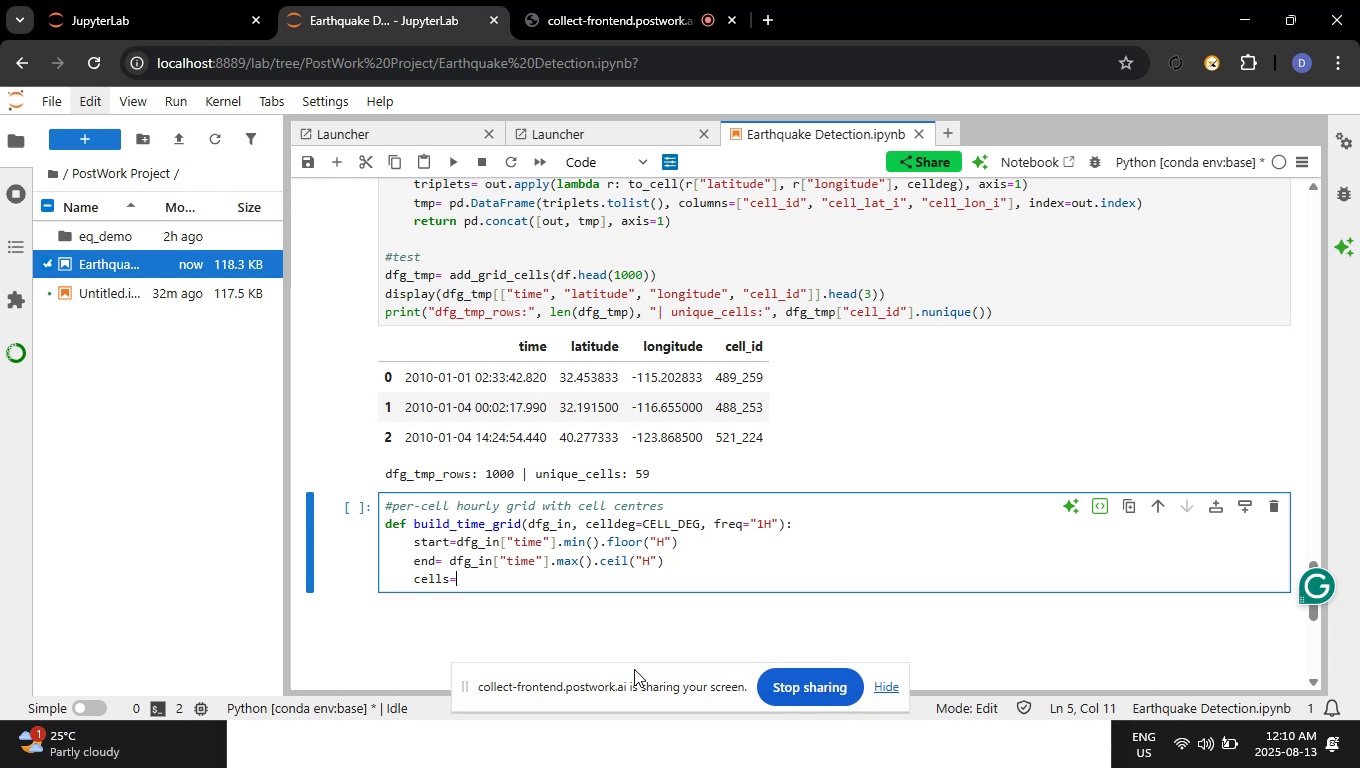 
type( dfg)
 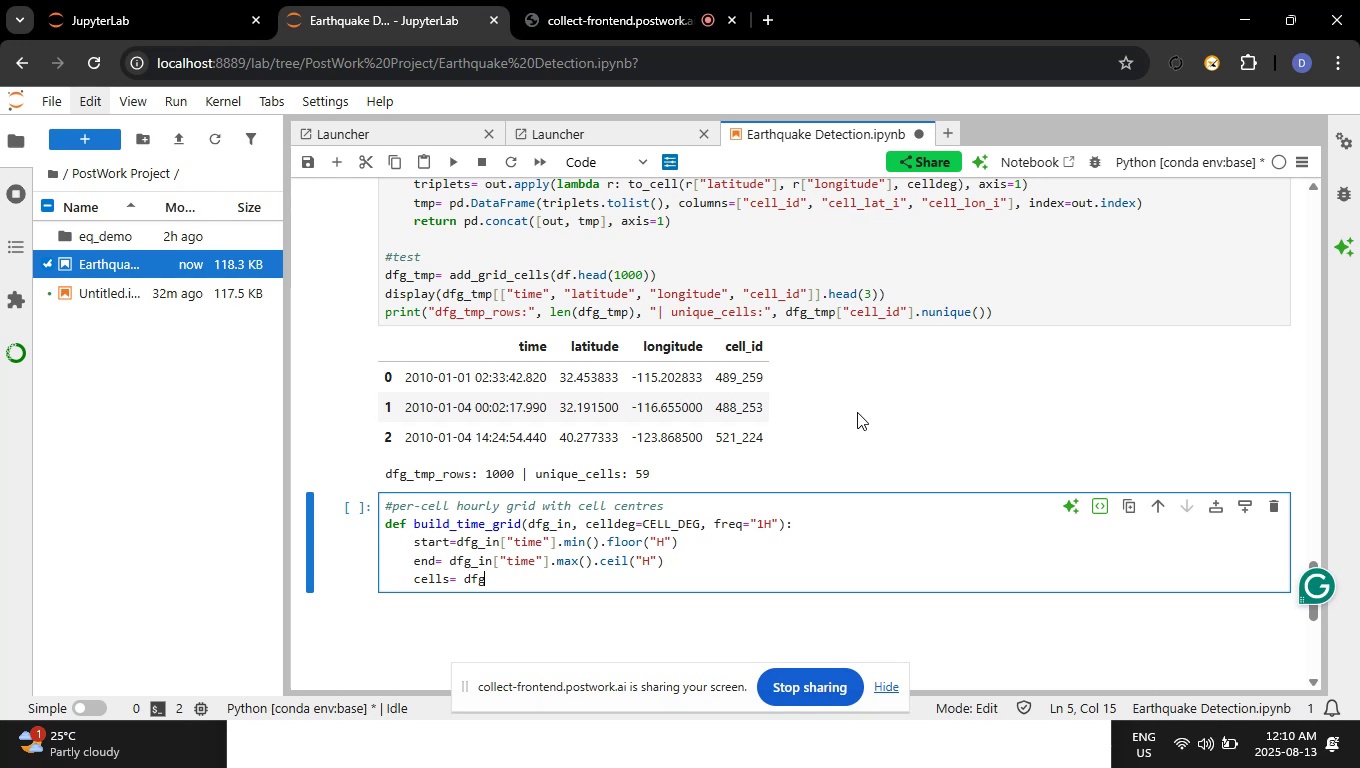 
wait(7.12)
 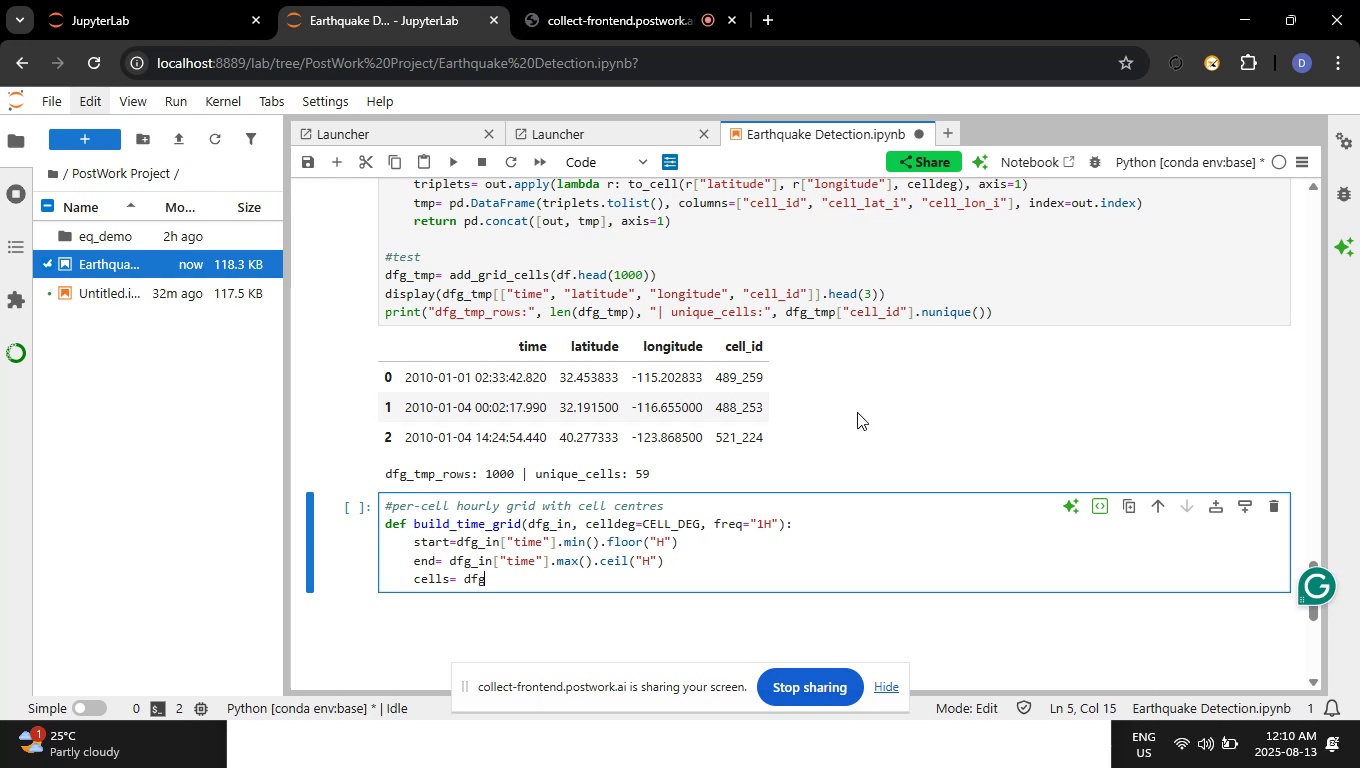 
hold_key(key=ShiftRight, duration=1.52)
 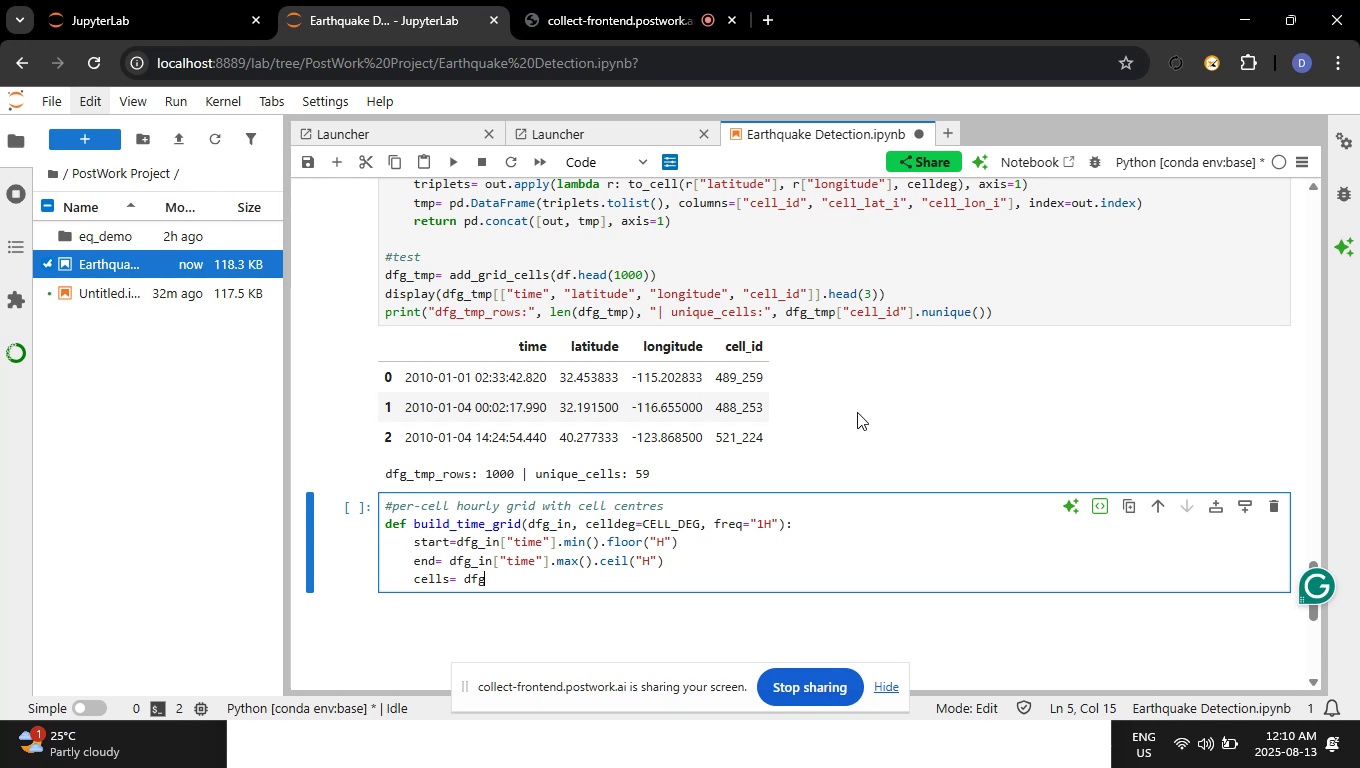 
type(_in)
 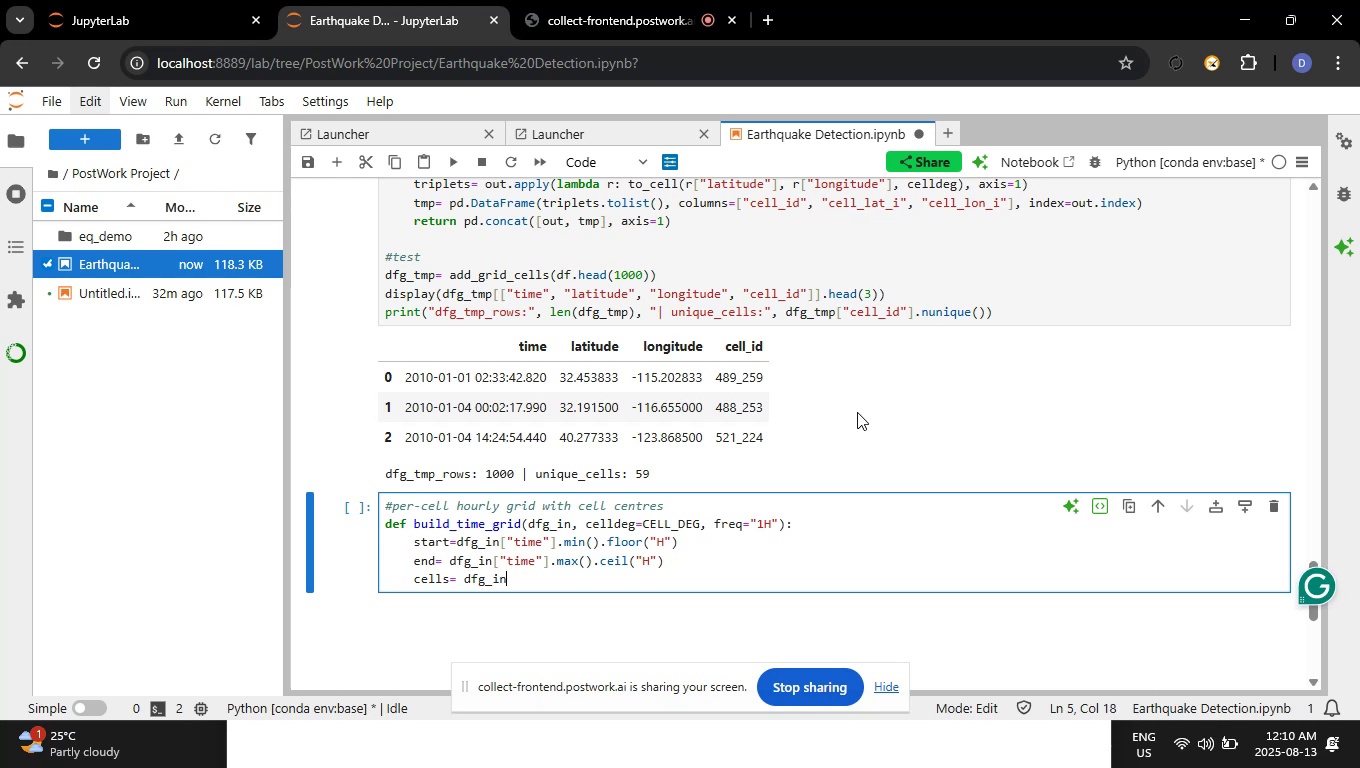 
hold_key(key=ShiftRight, duration=0.8)
 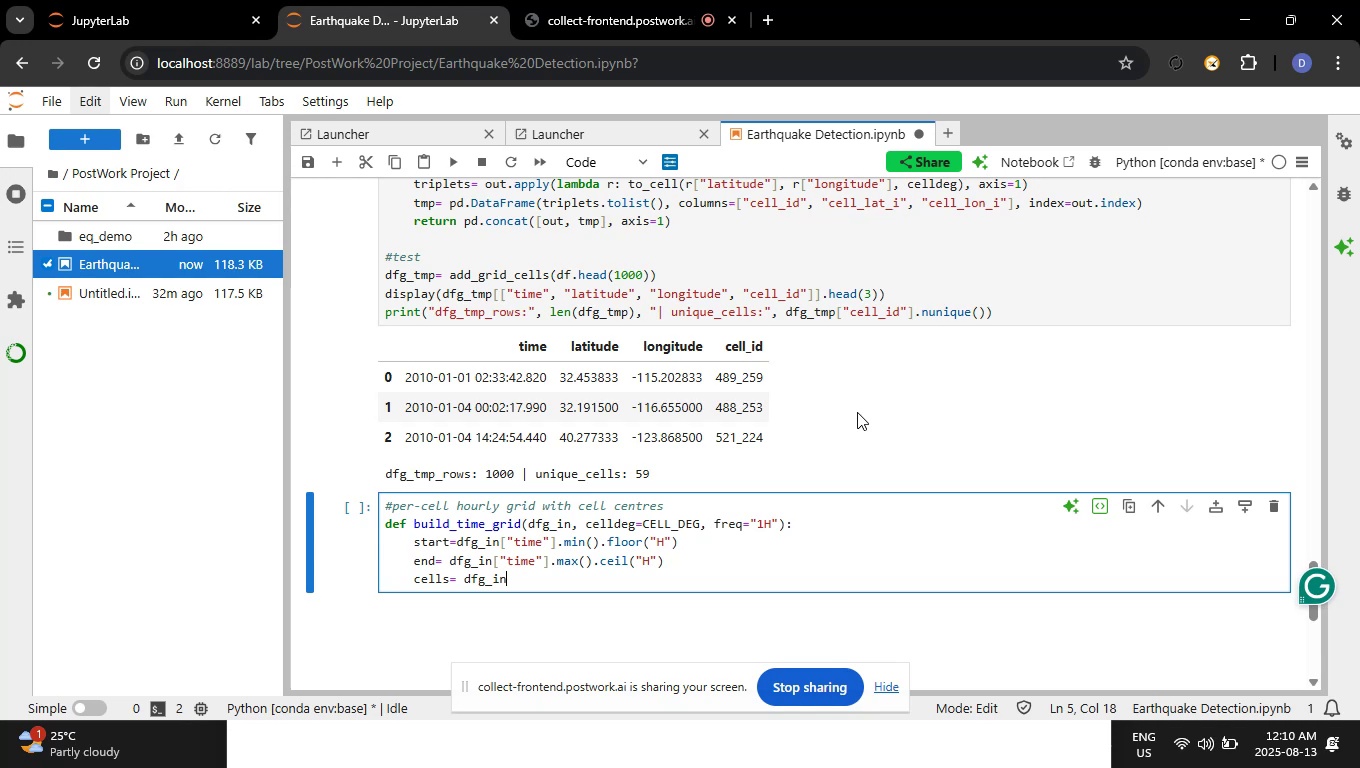 
type([cell_id"].unique)
 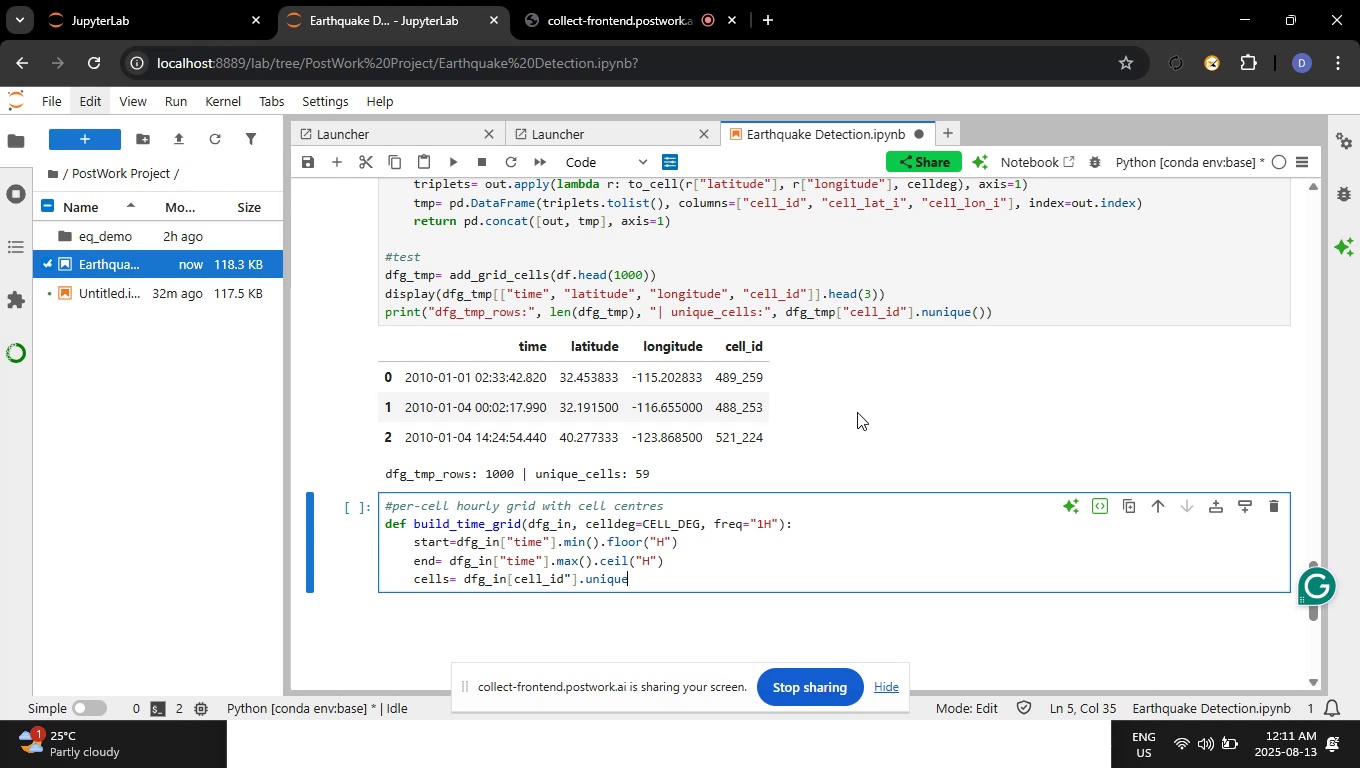 
type(())
 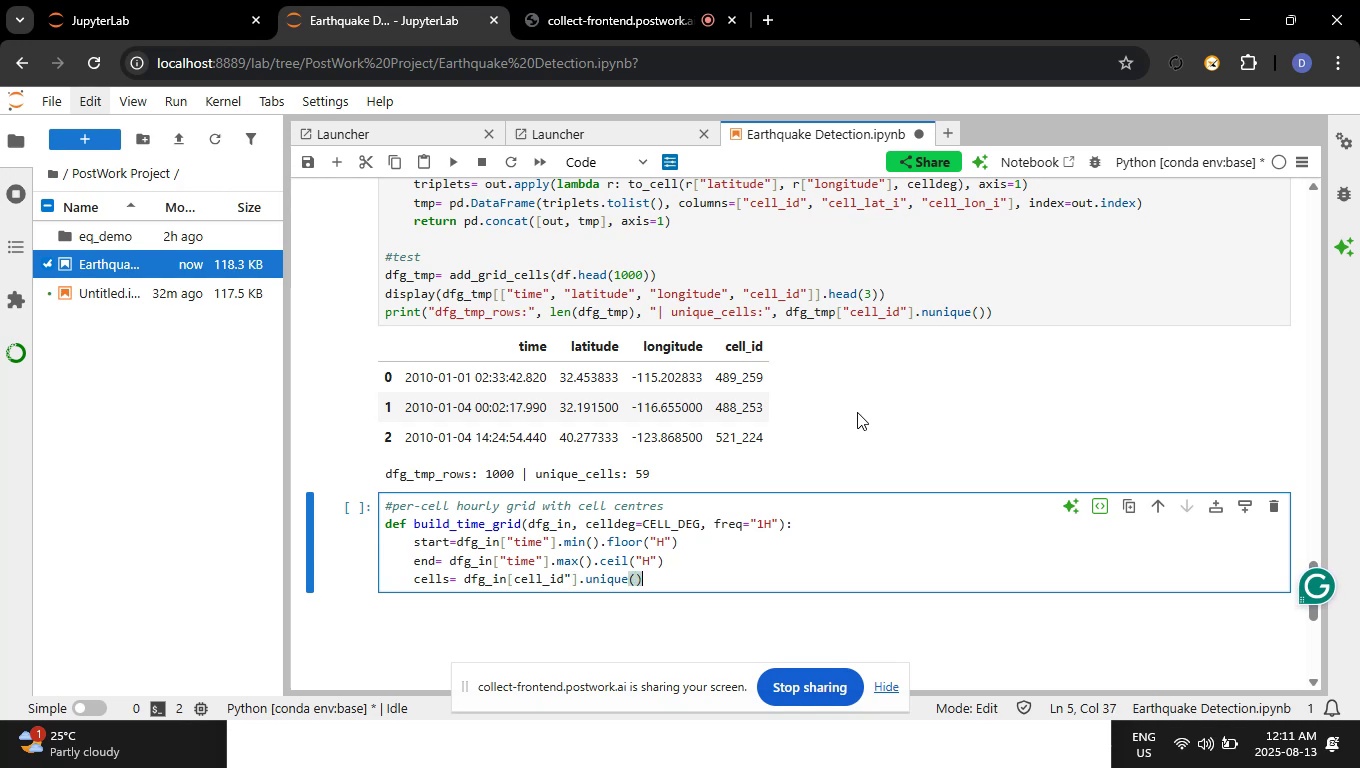 
key(Enter)
 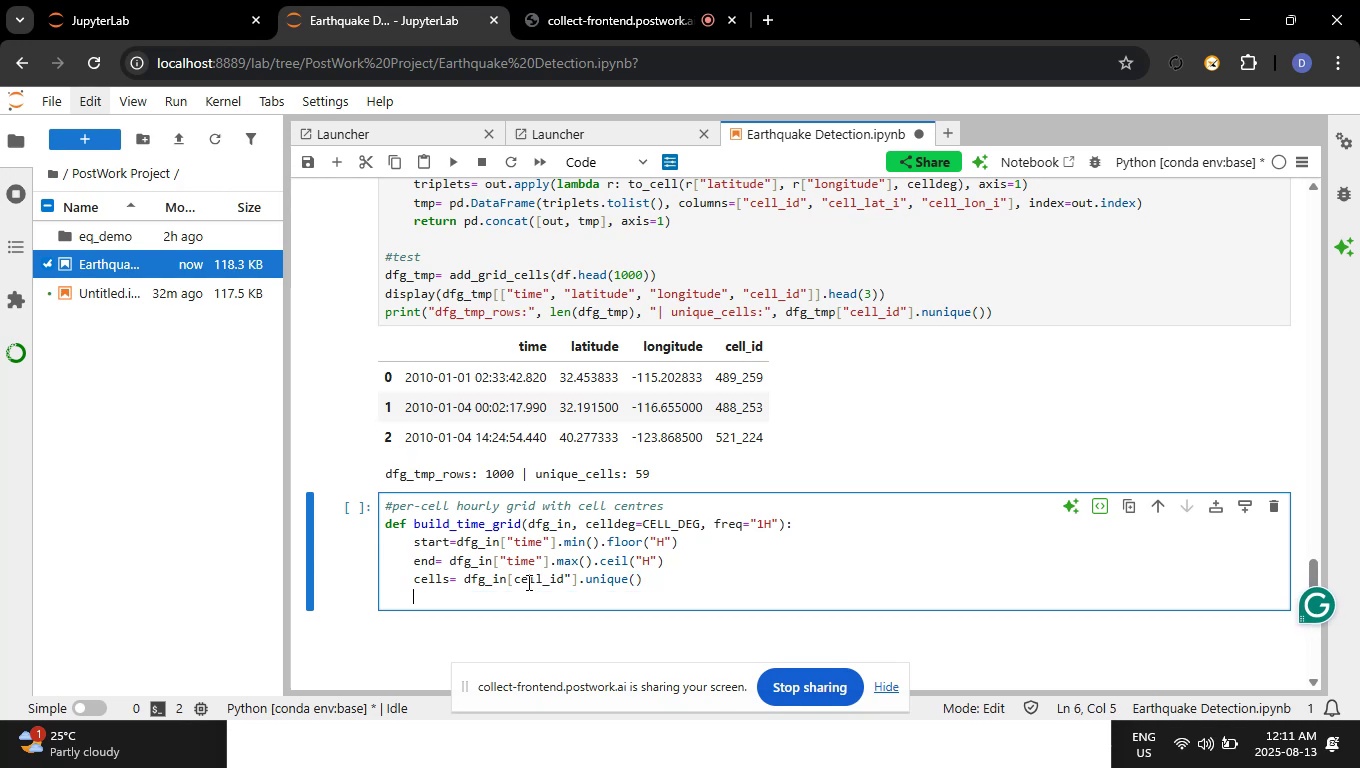 
left_click([517, 583])
 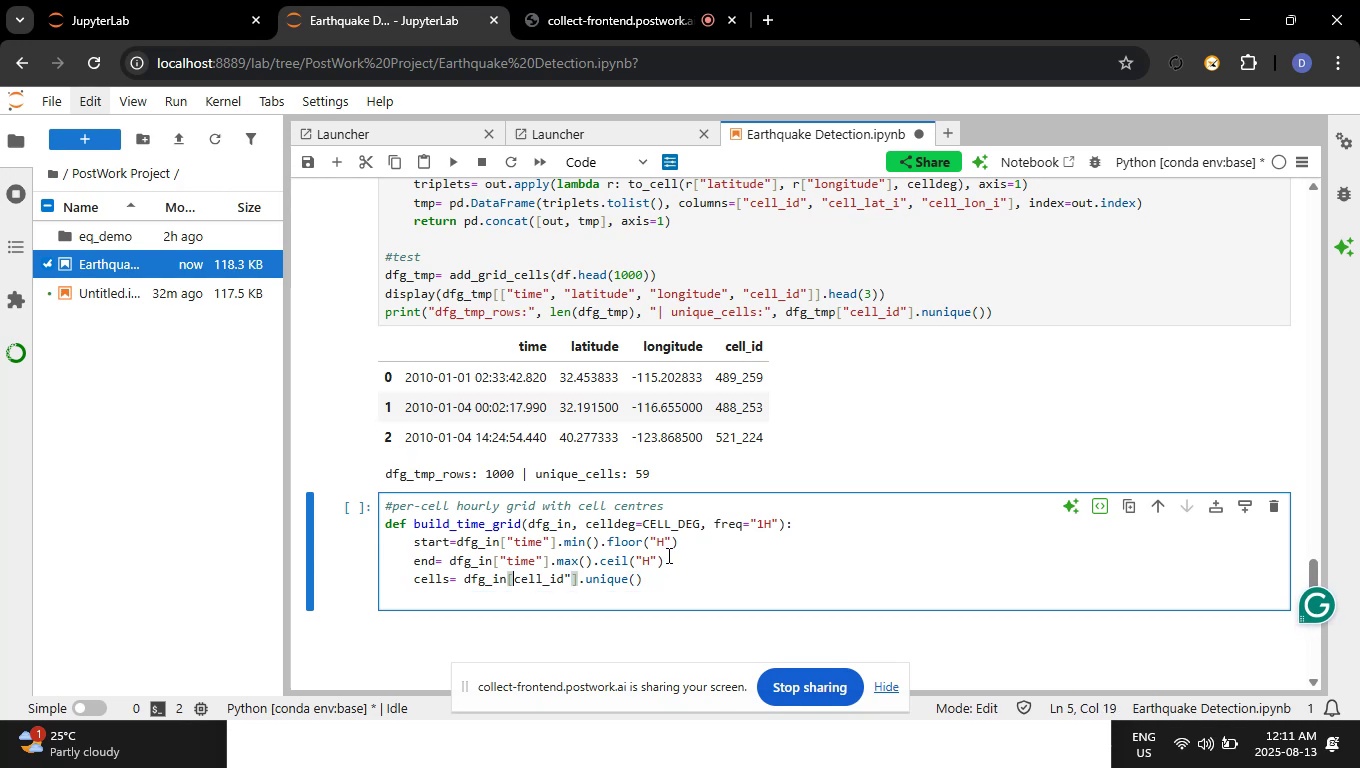 
key(Shift+Quote)
 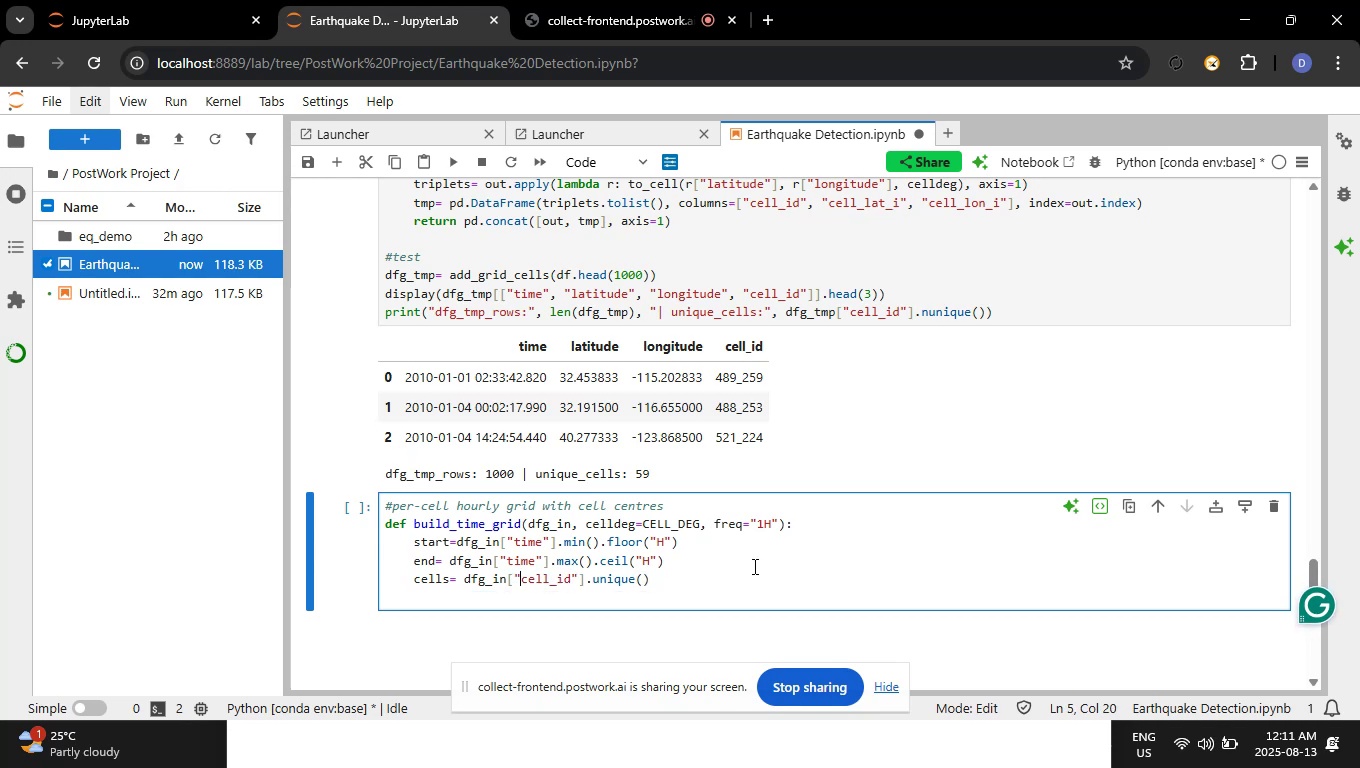 
left_click([748, 575])
 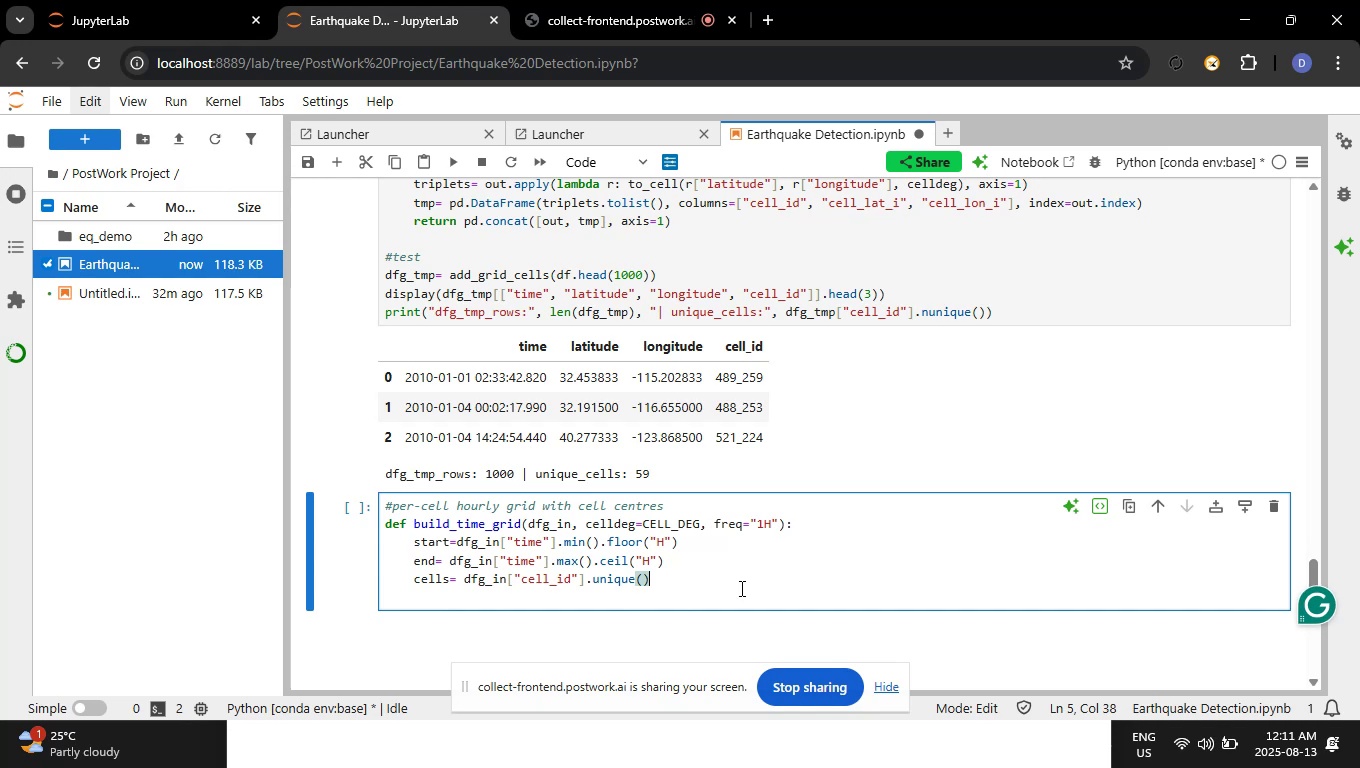 
key(Enter)
 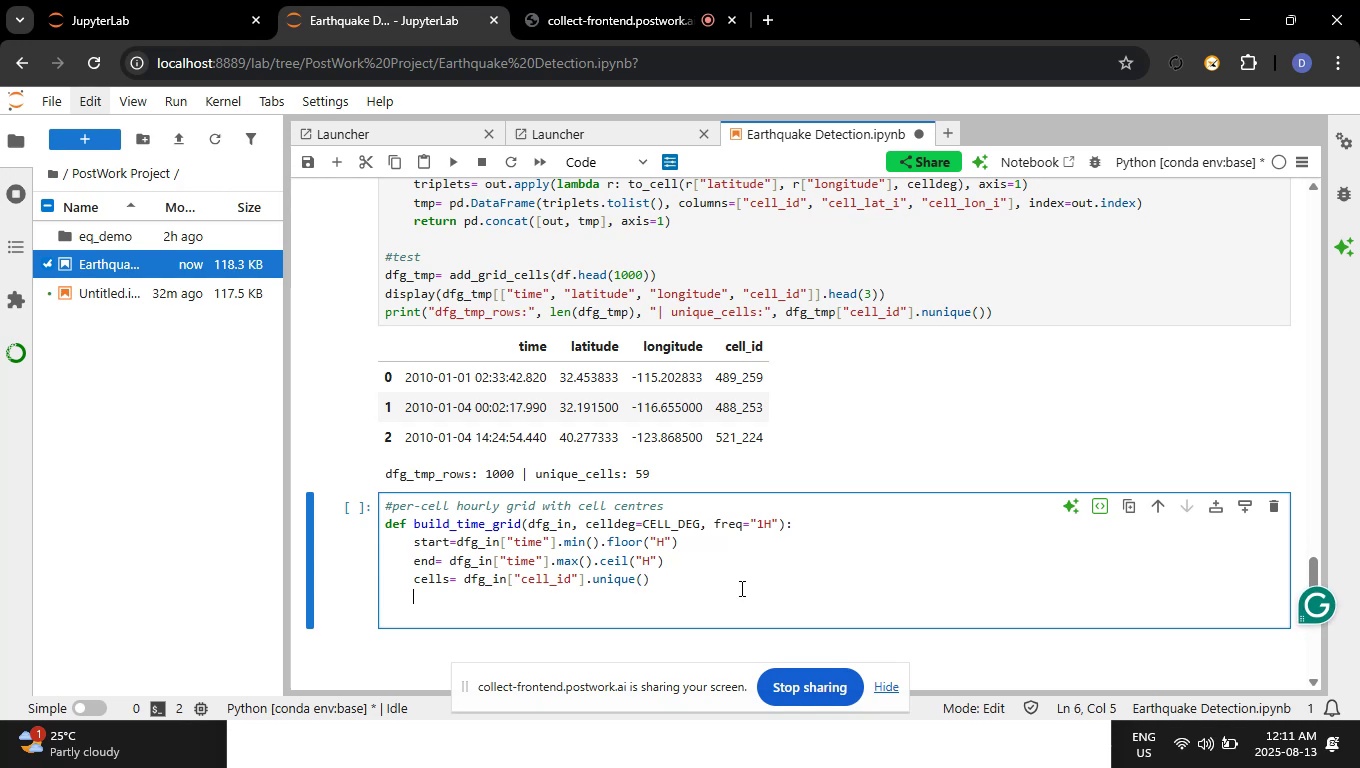 
type(times)
 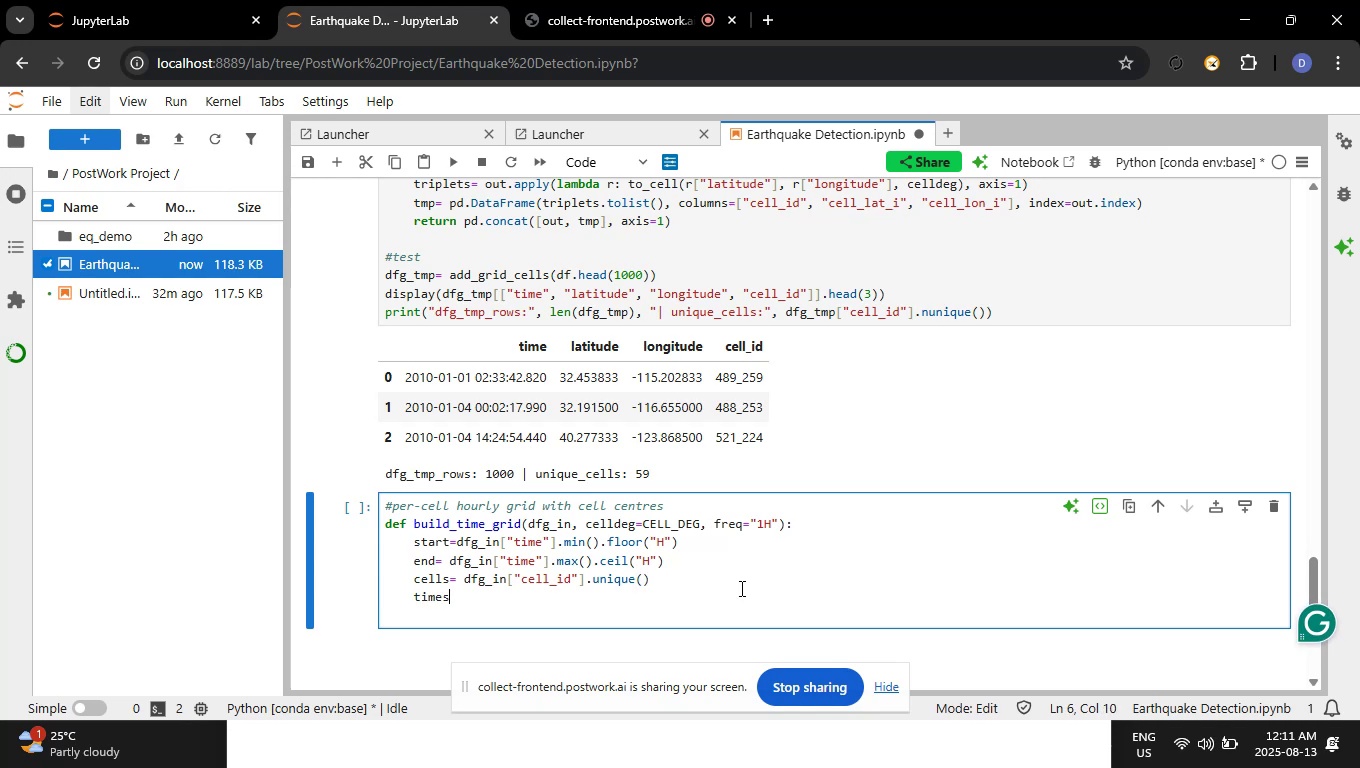 
type(= pd.date_range( start)
key(Backspace)
key(Backspace)
key(Backspace)
key(Backspace)
key(Backspace)
key(Backspace)
type(start, end, freq=freq))
 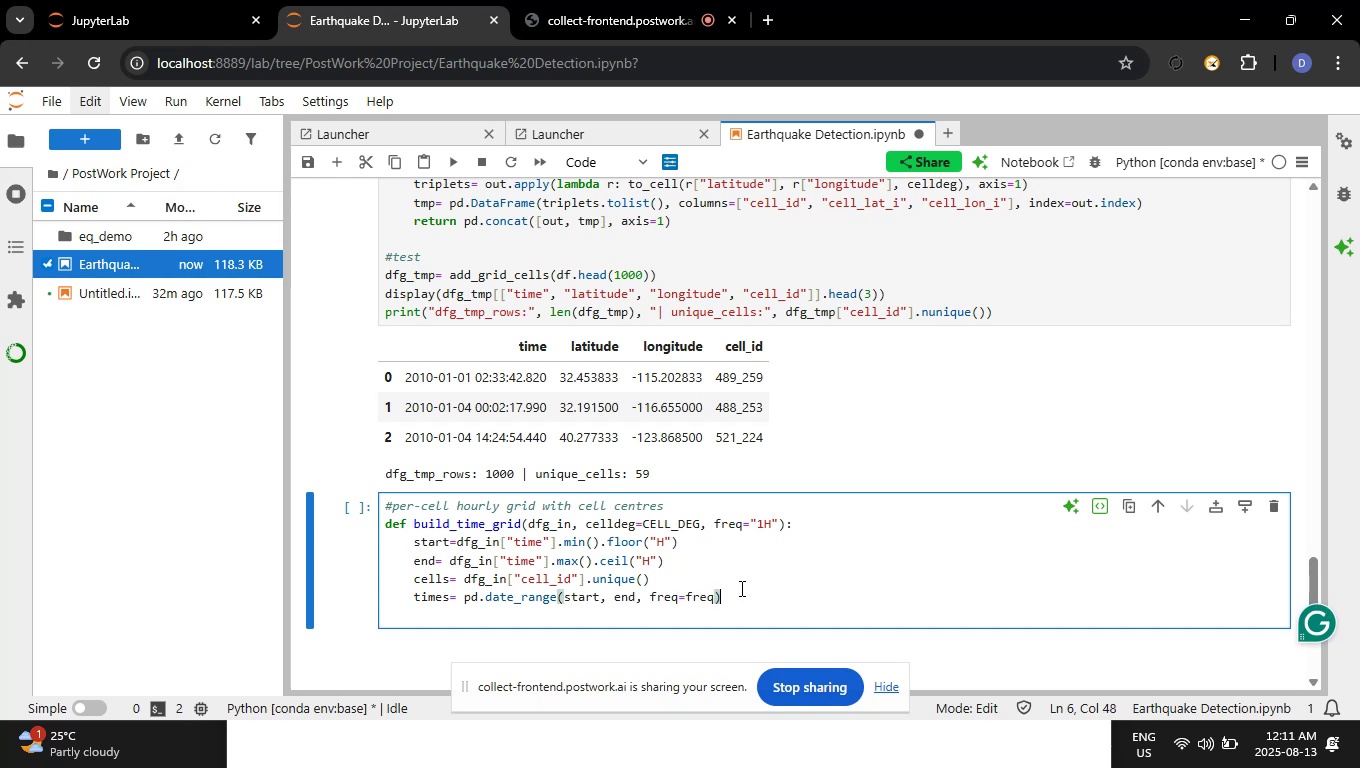 
key(Enter)
 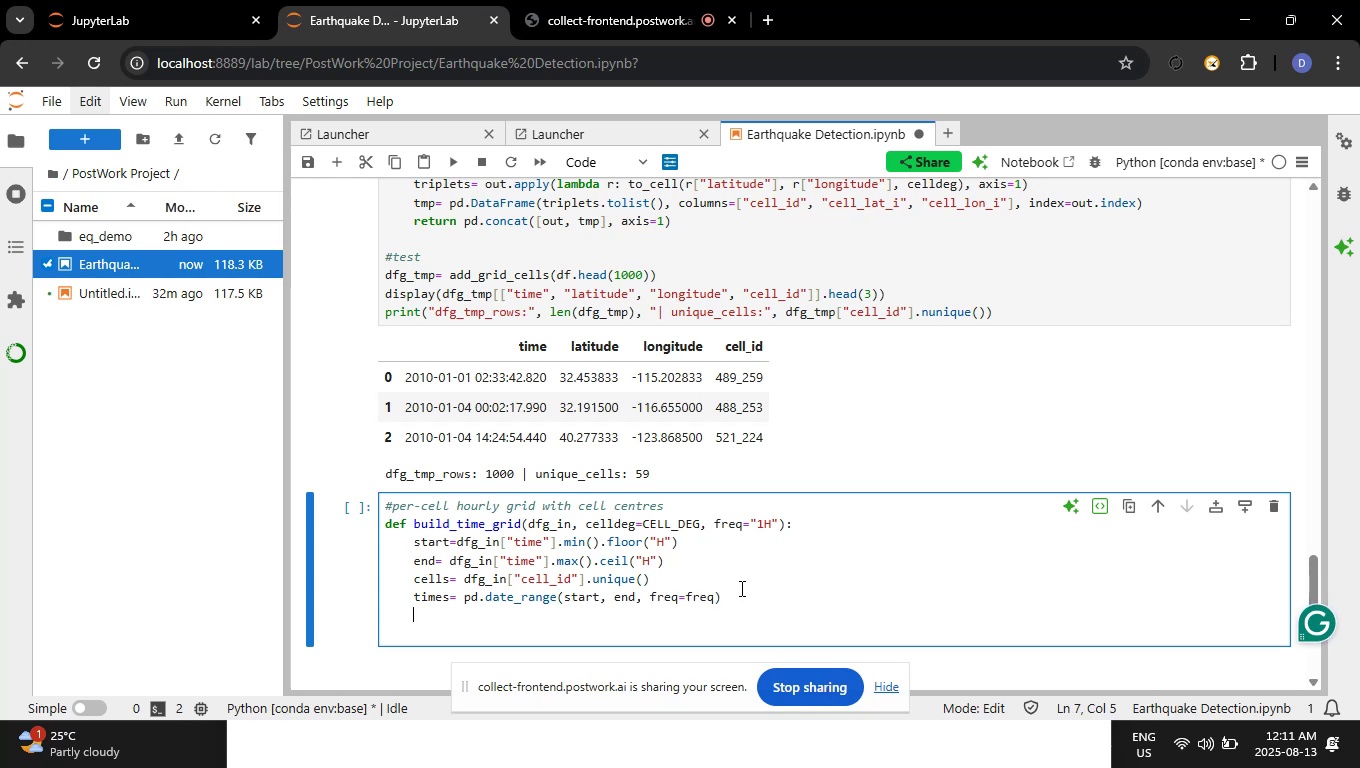 
type(grid)
 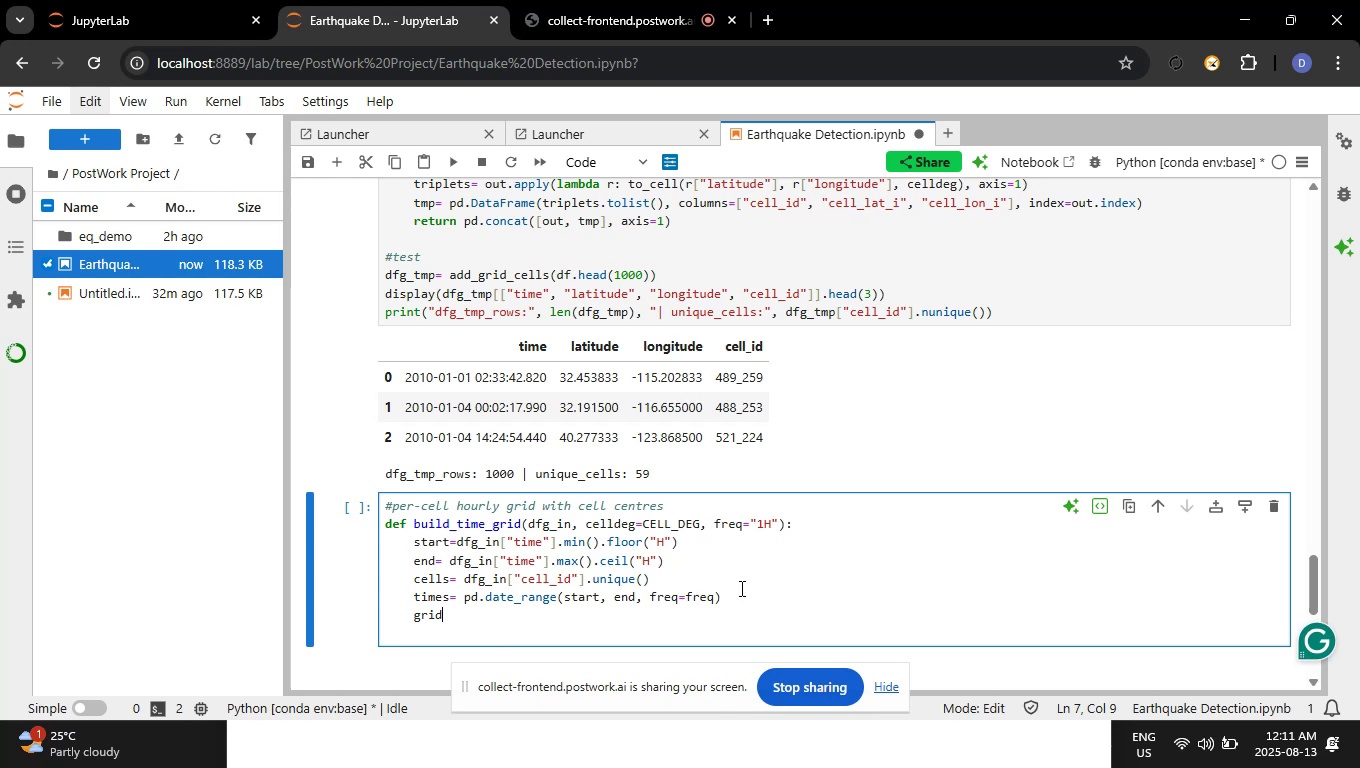 
type(= pd.MultiIndex.from_product)
 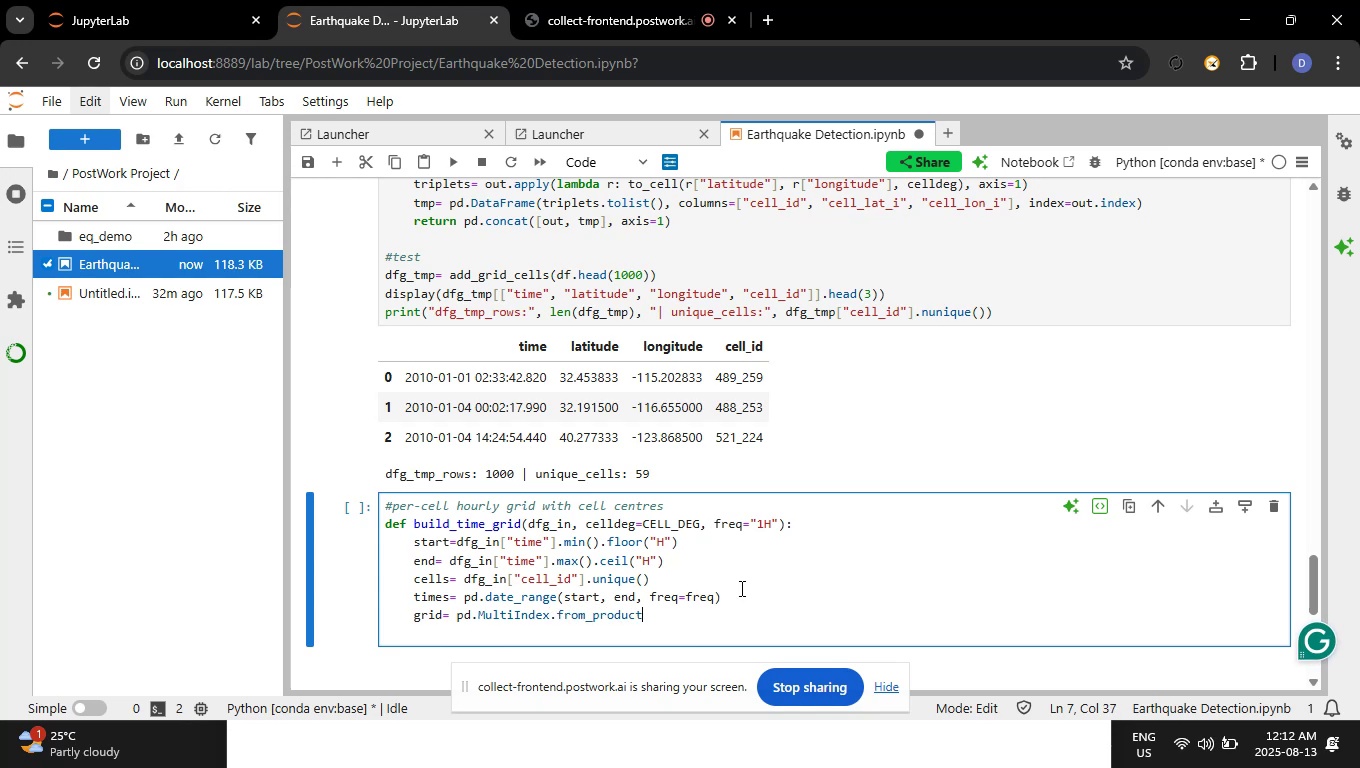 
type(([cells,tu)
key(Backspace)
type(imes], nam)
key(Backspace)
key(Backspace)
key(Backspace)
type(names= ["cell_id)
 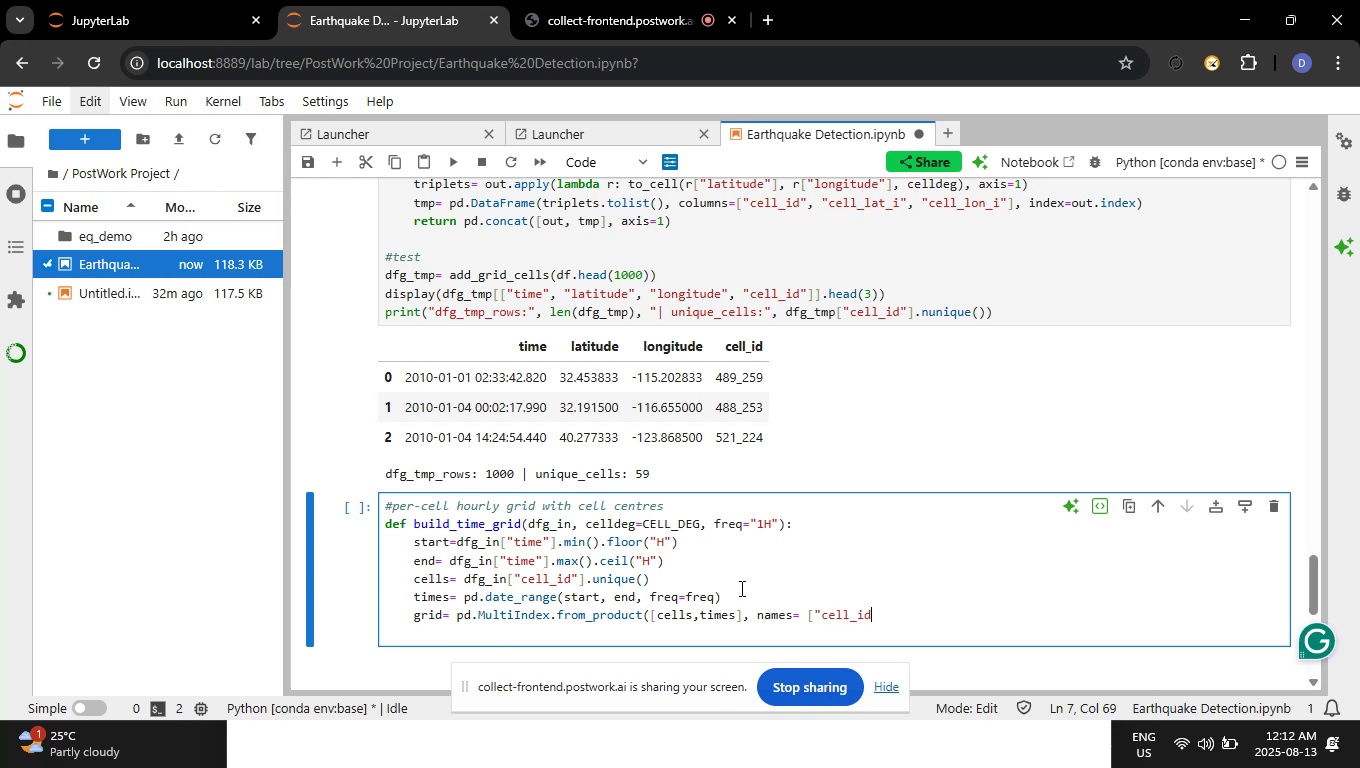 
type(", ts)
key(Backspace)
key(Backspace)
type("ts"})
key(Backspace)
type(]))
 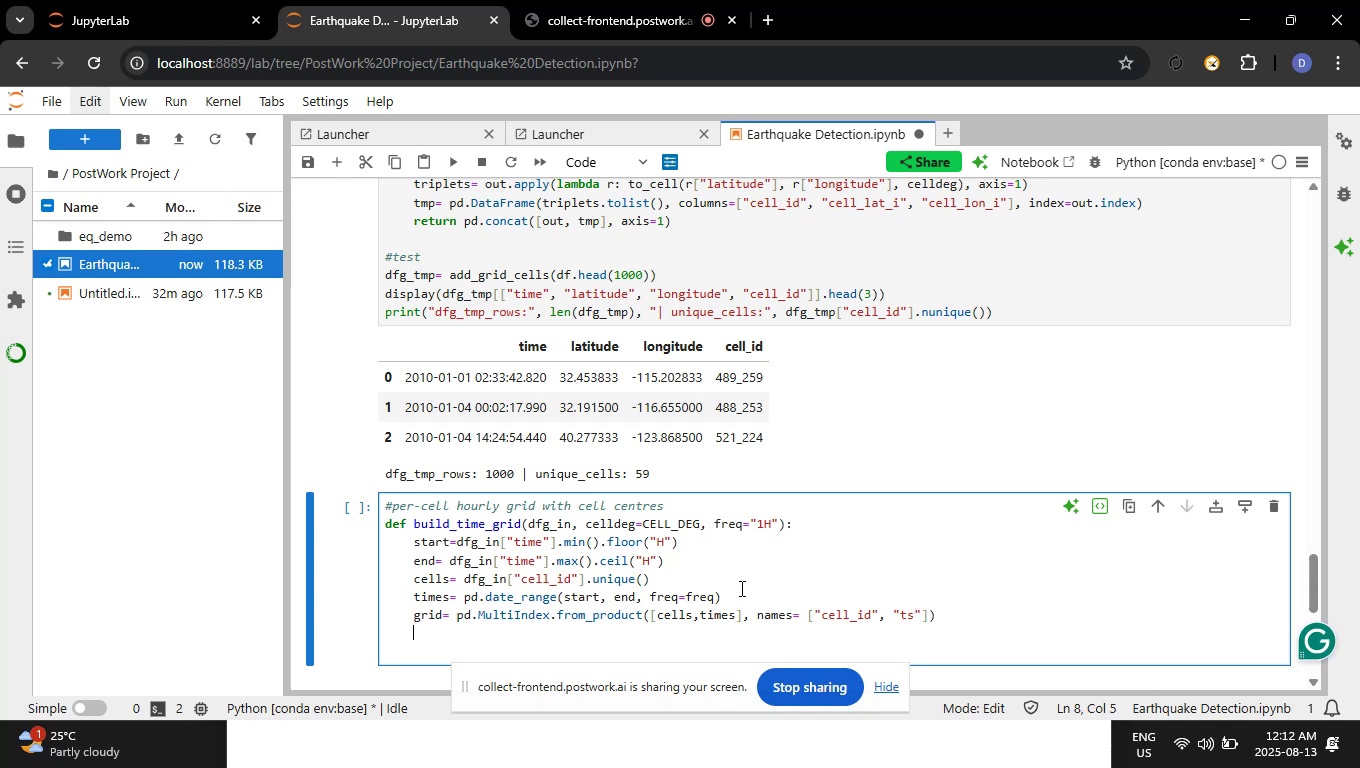 
 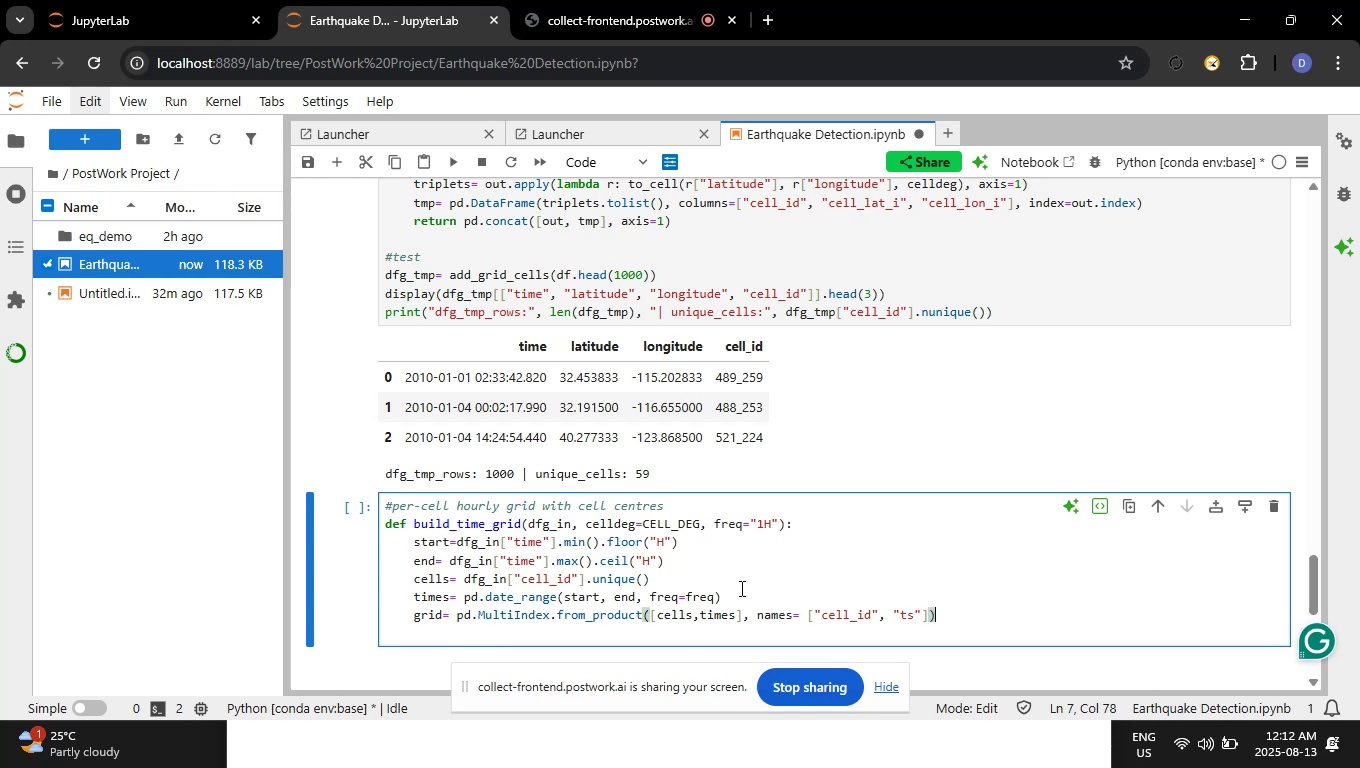 
key(Enter)
 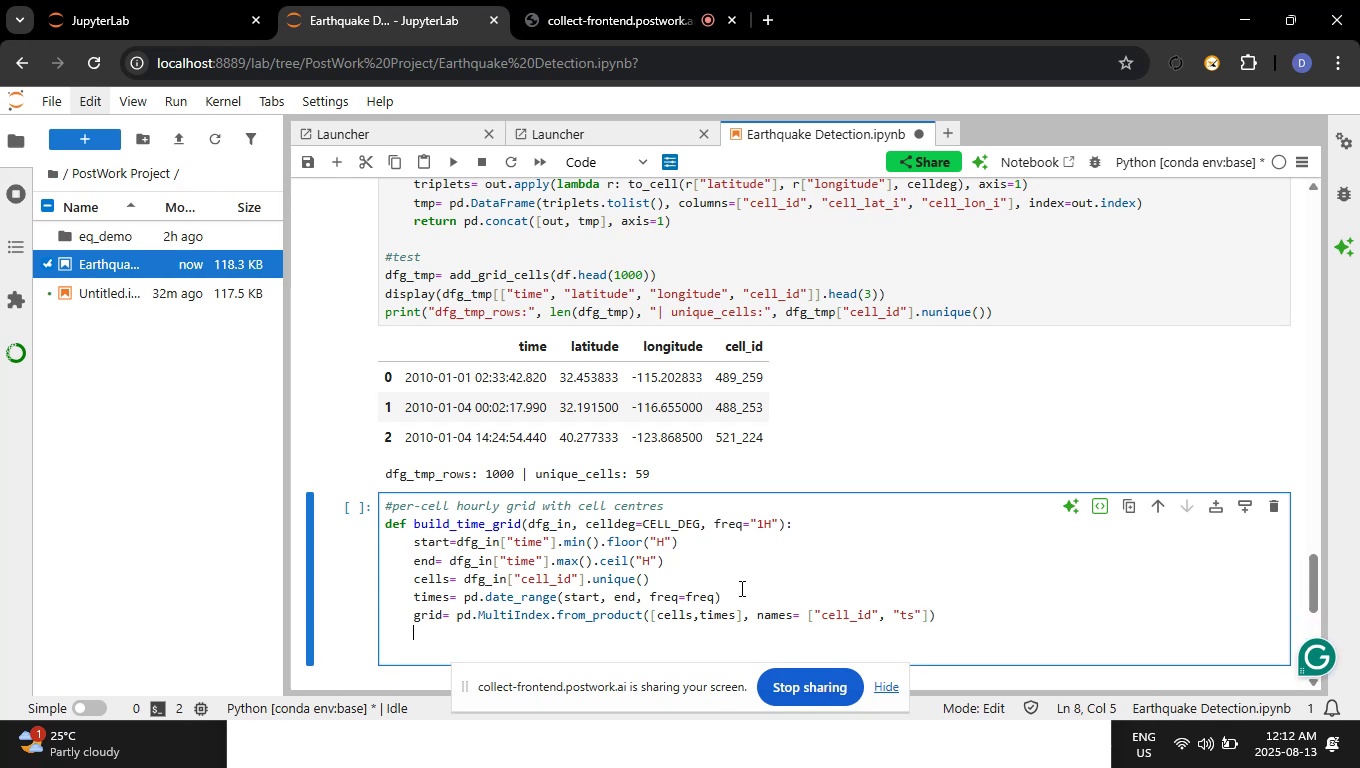 
type(gdf= pd.DataFrame(index=grif)
key(Backspace)
type(d)
 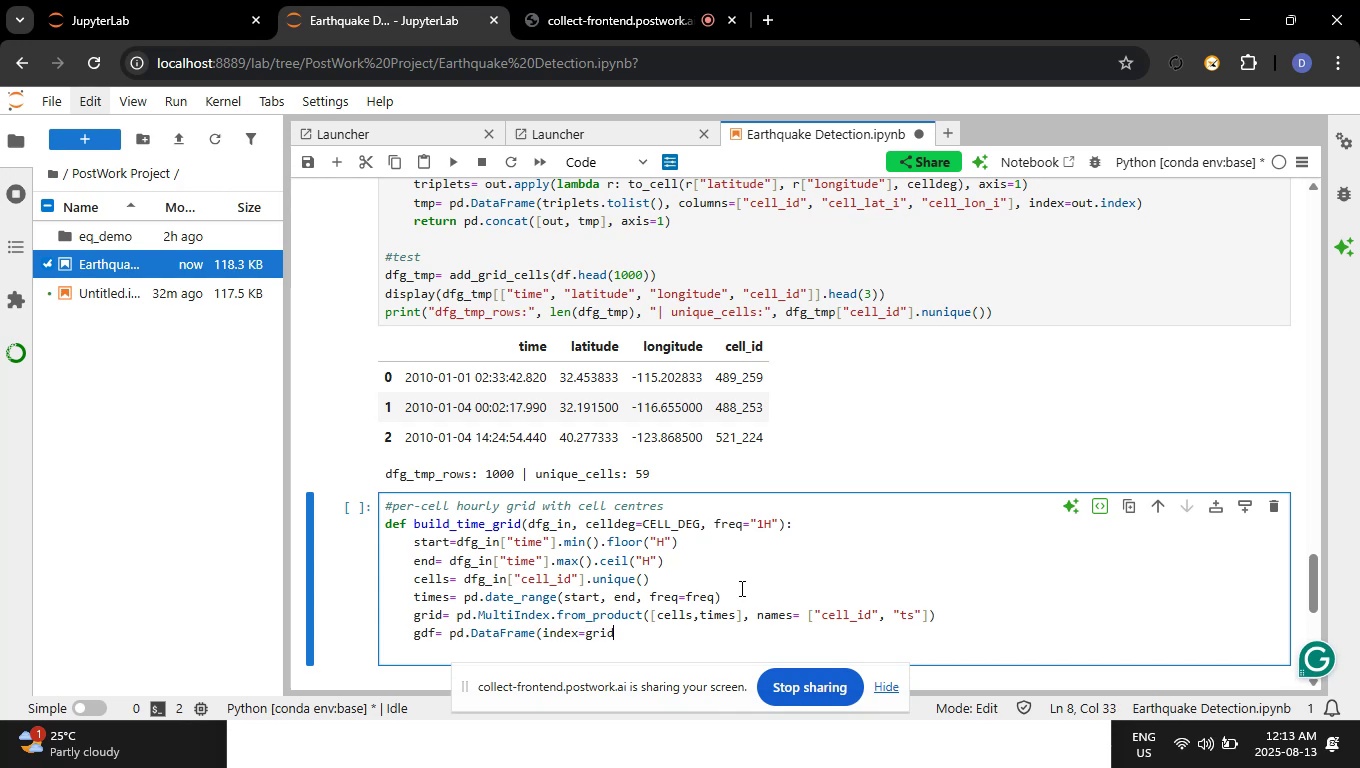 
hold_key(key=ShiftRight, duration=1.53)
 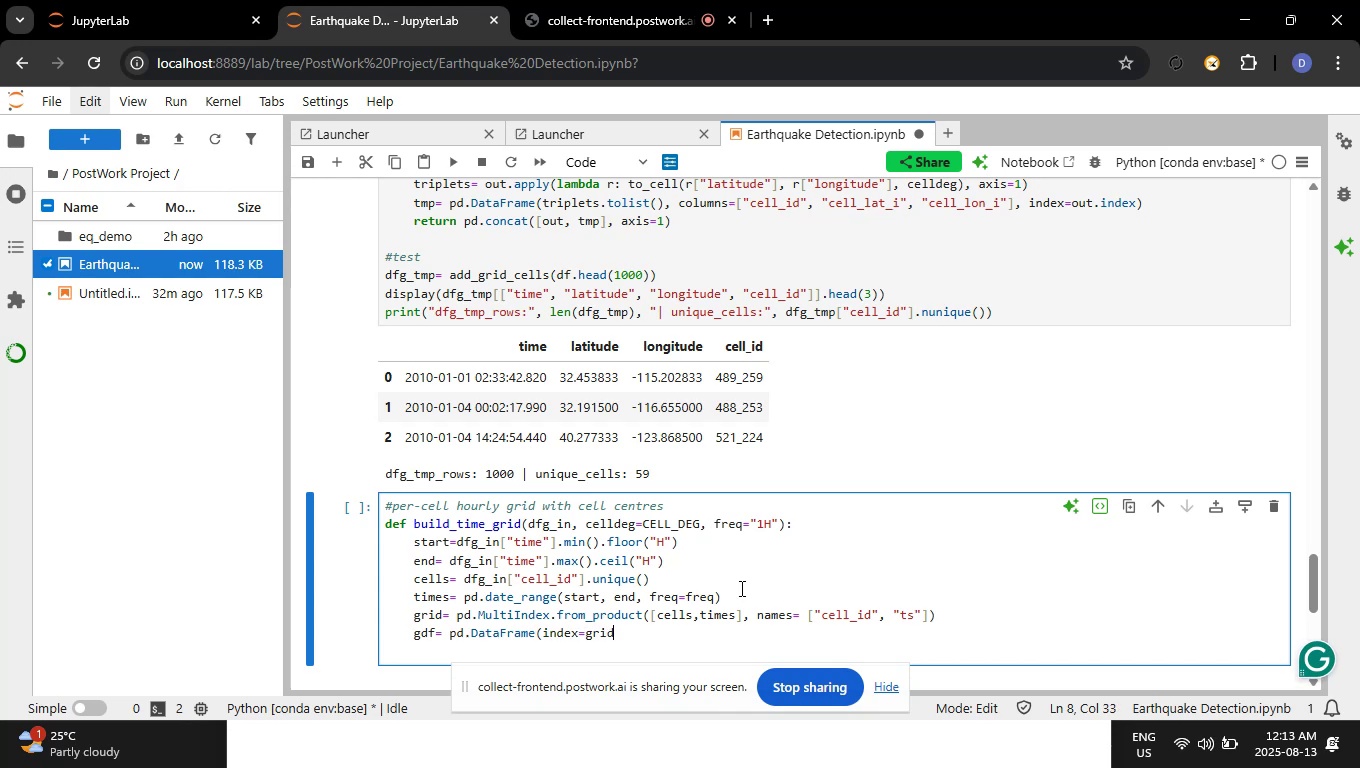 
hold_key(key=ShiftRight, duration=1.52)
 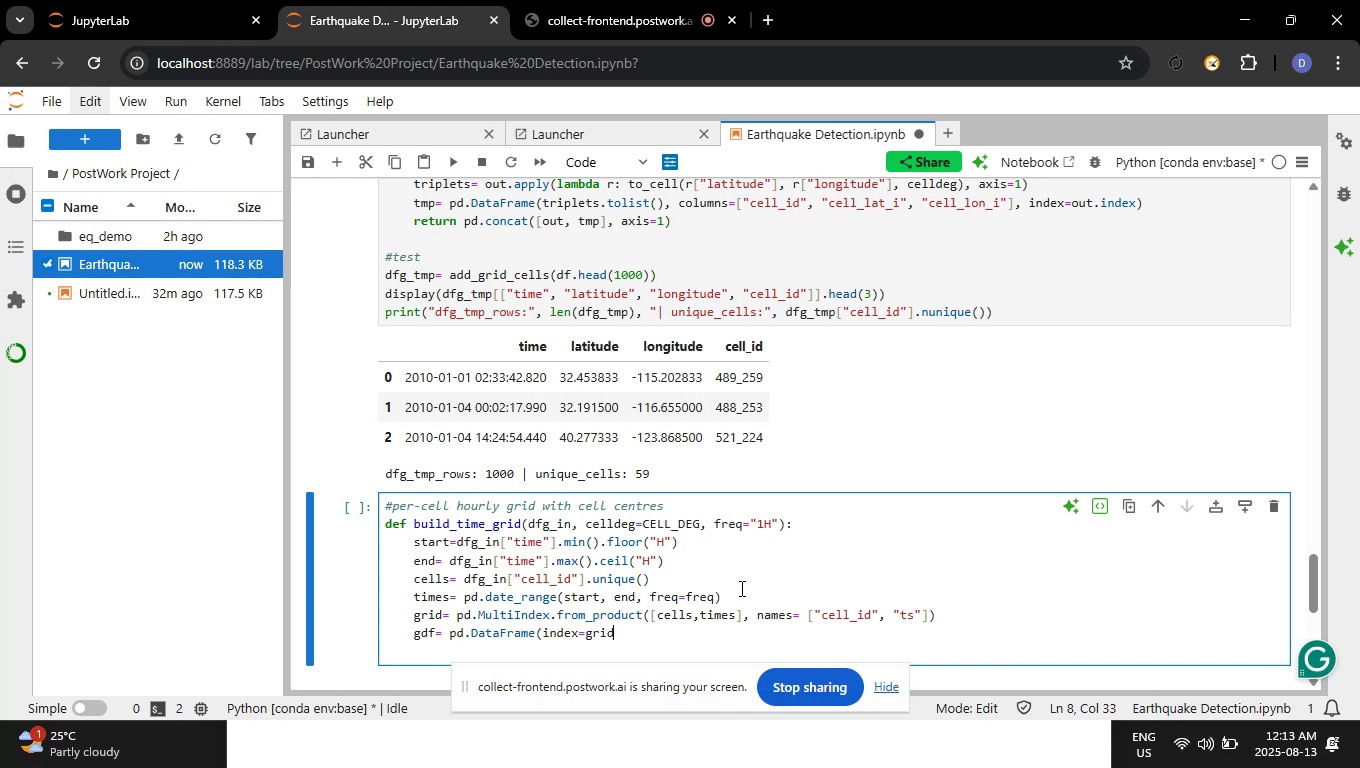 
hold_key(key=ShiftRight, duration=1.53)
 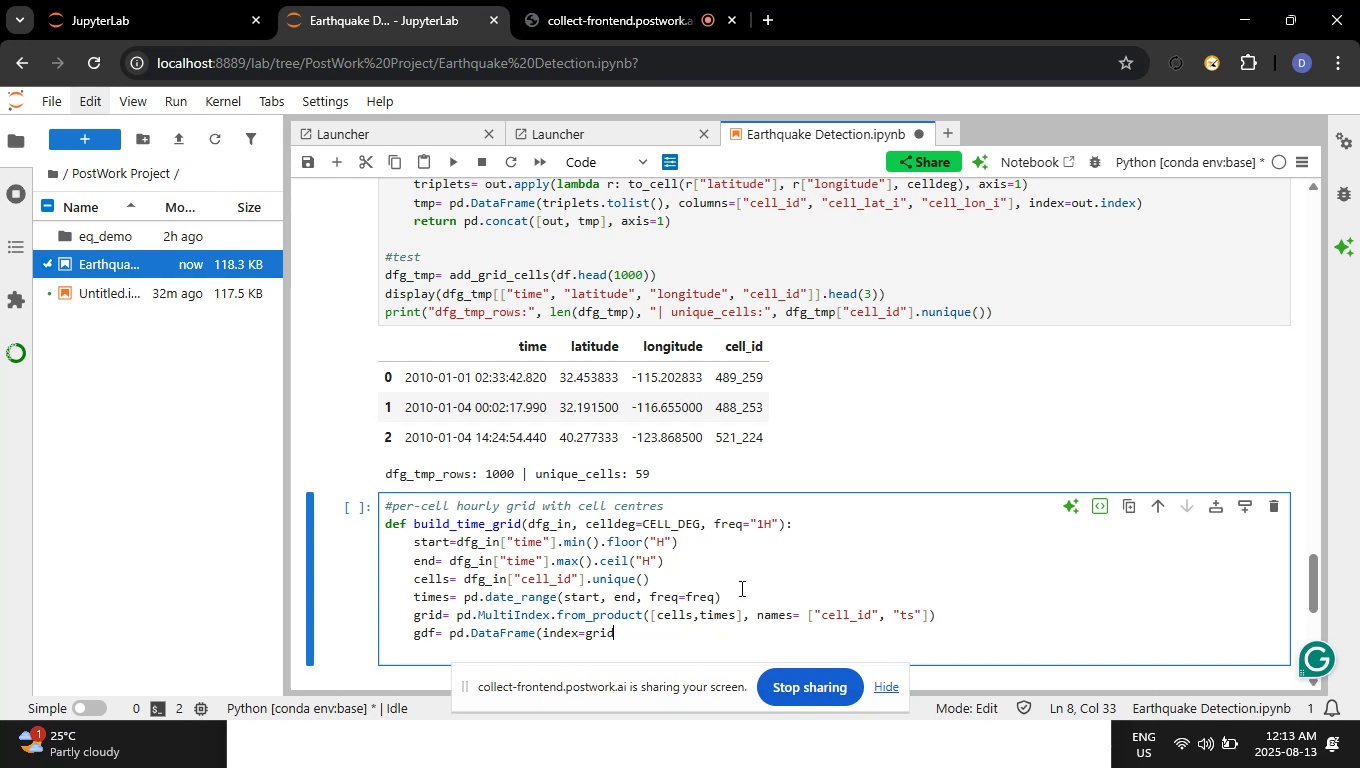 
type().reset_index())
 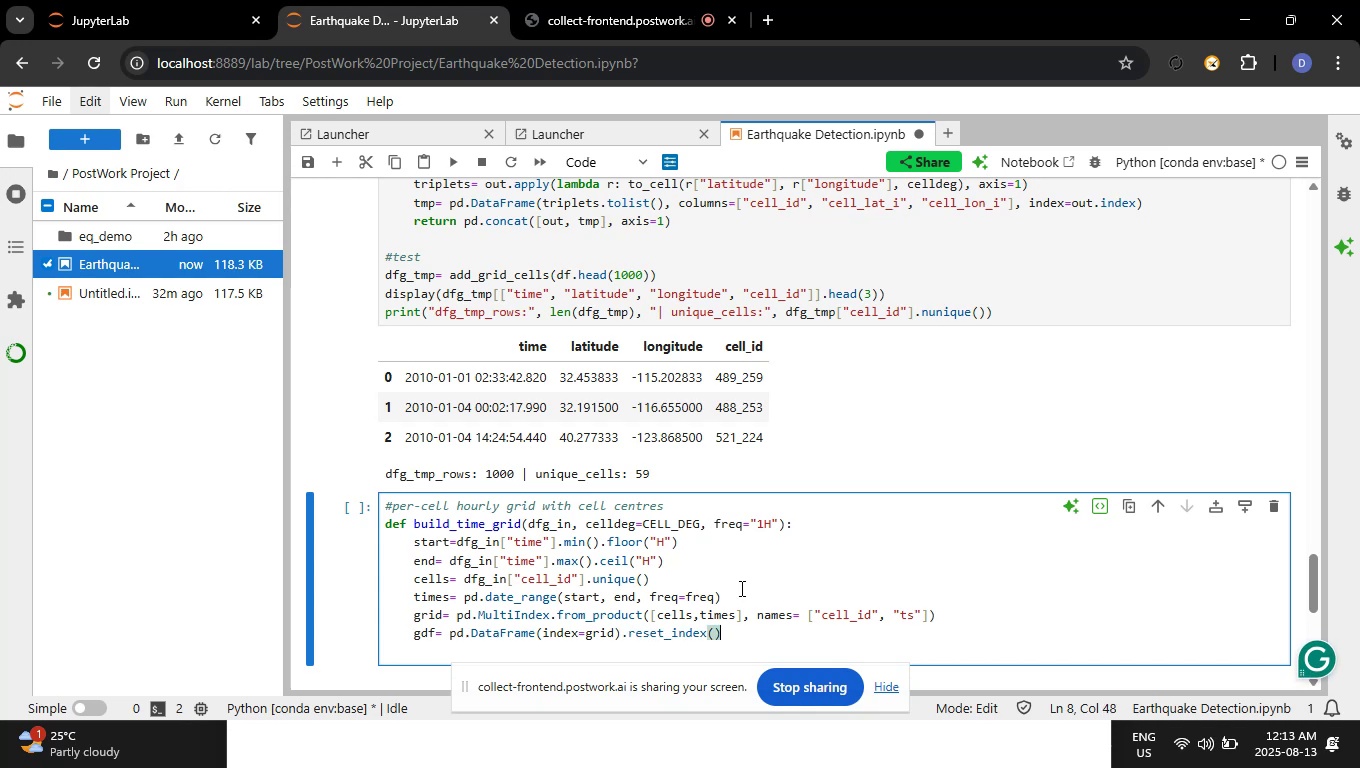 
wait(8.77)
 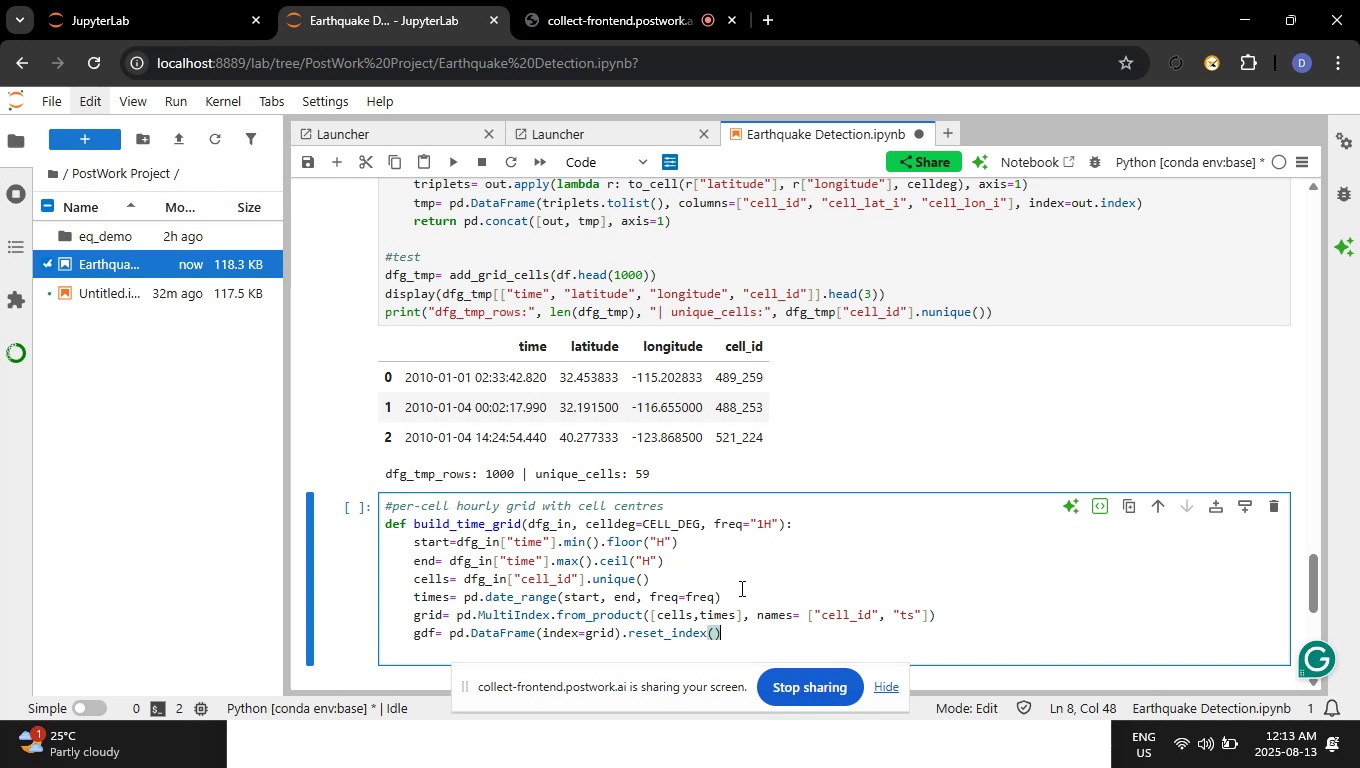 
key(Enter)
 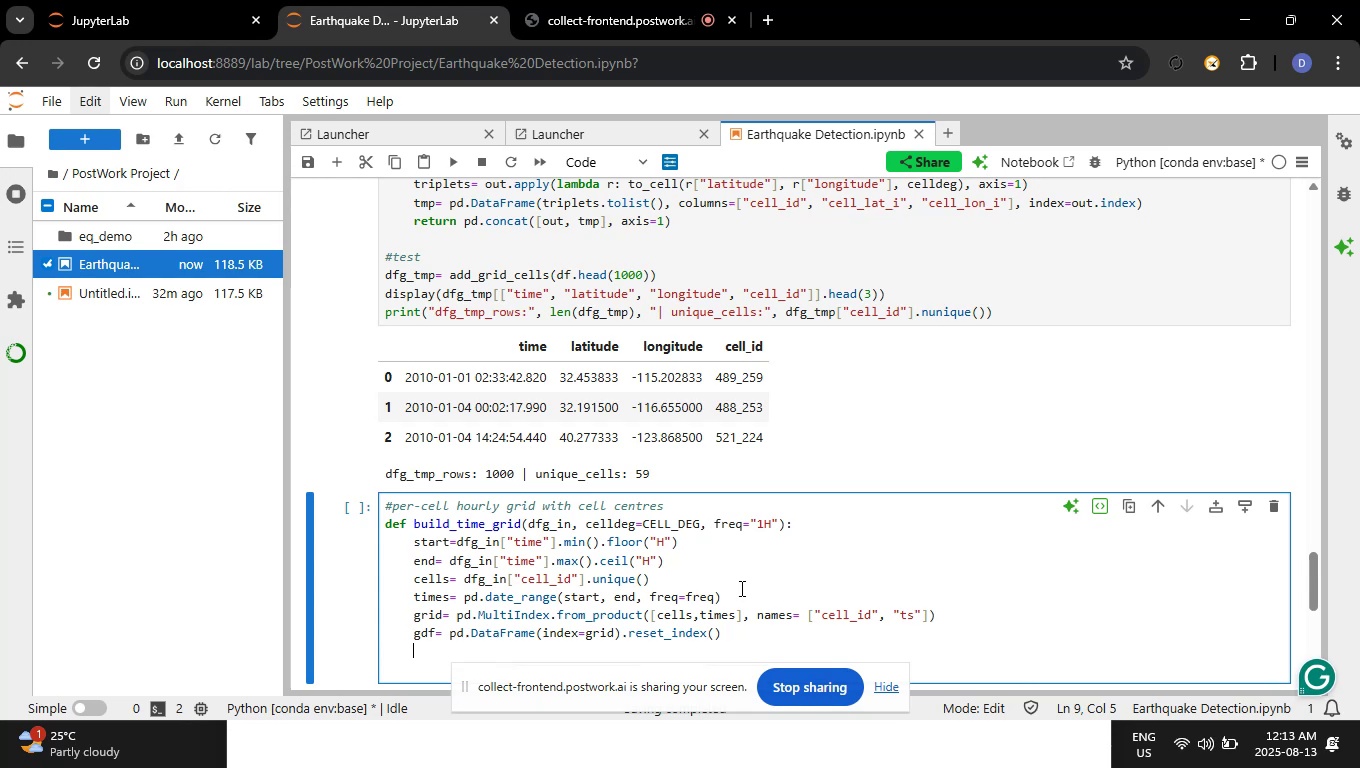 
key(Enter)
 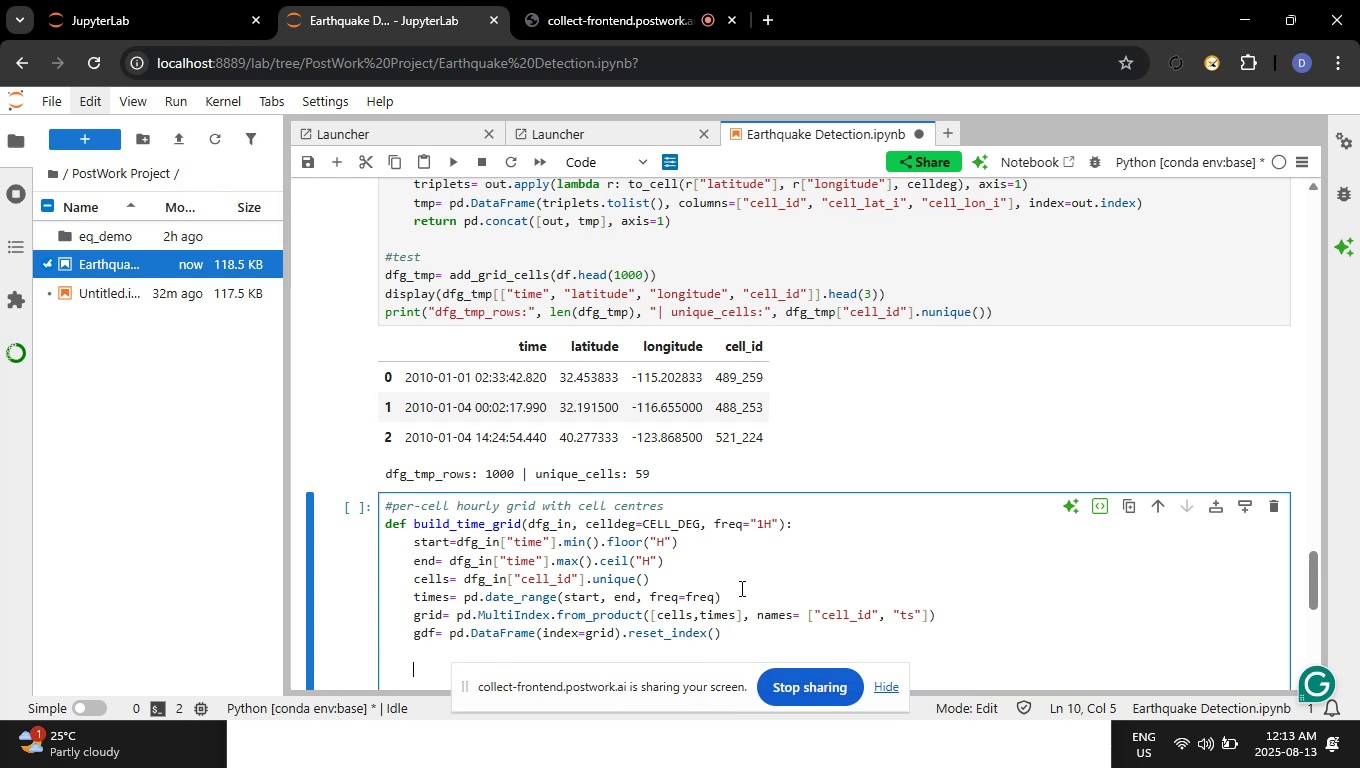 
key(Backspace)
 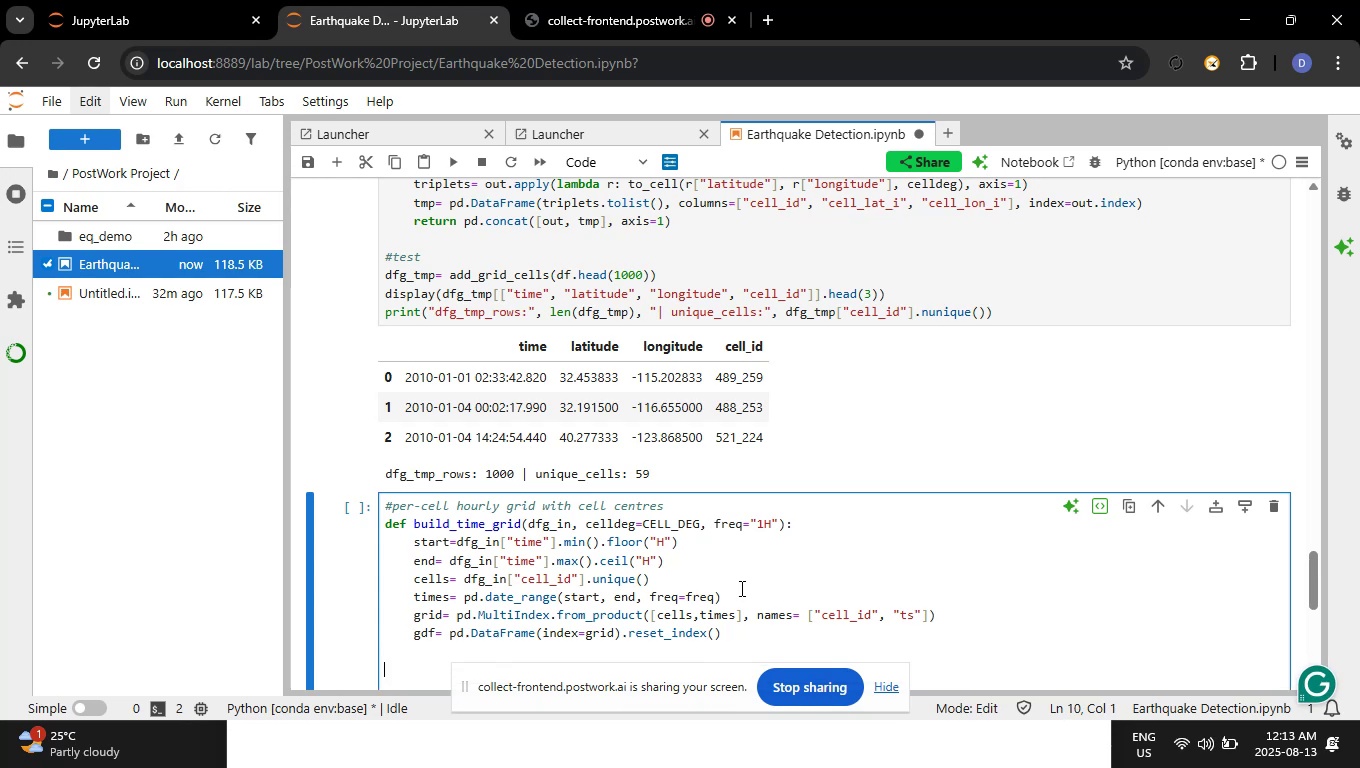 
key(Backspace)
 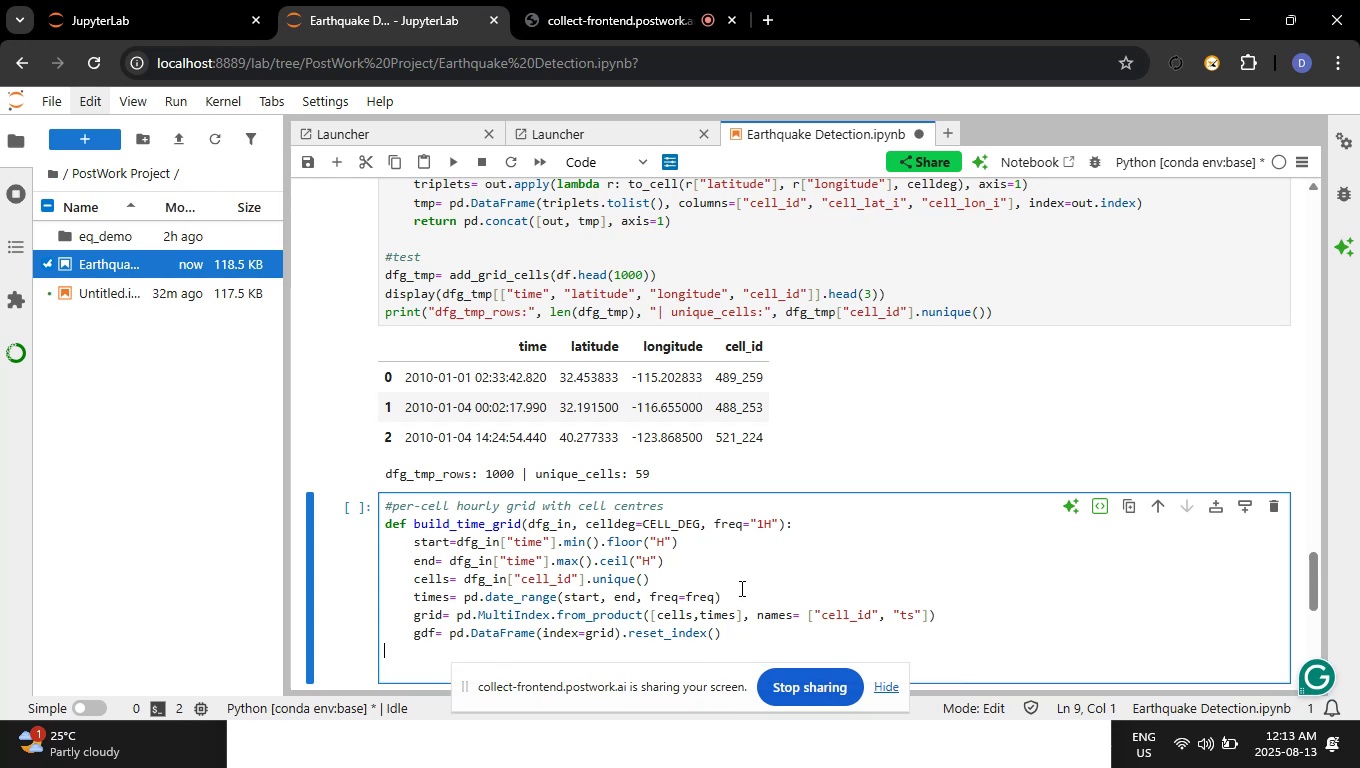 
key(Backspace)
 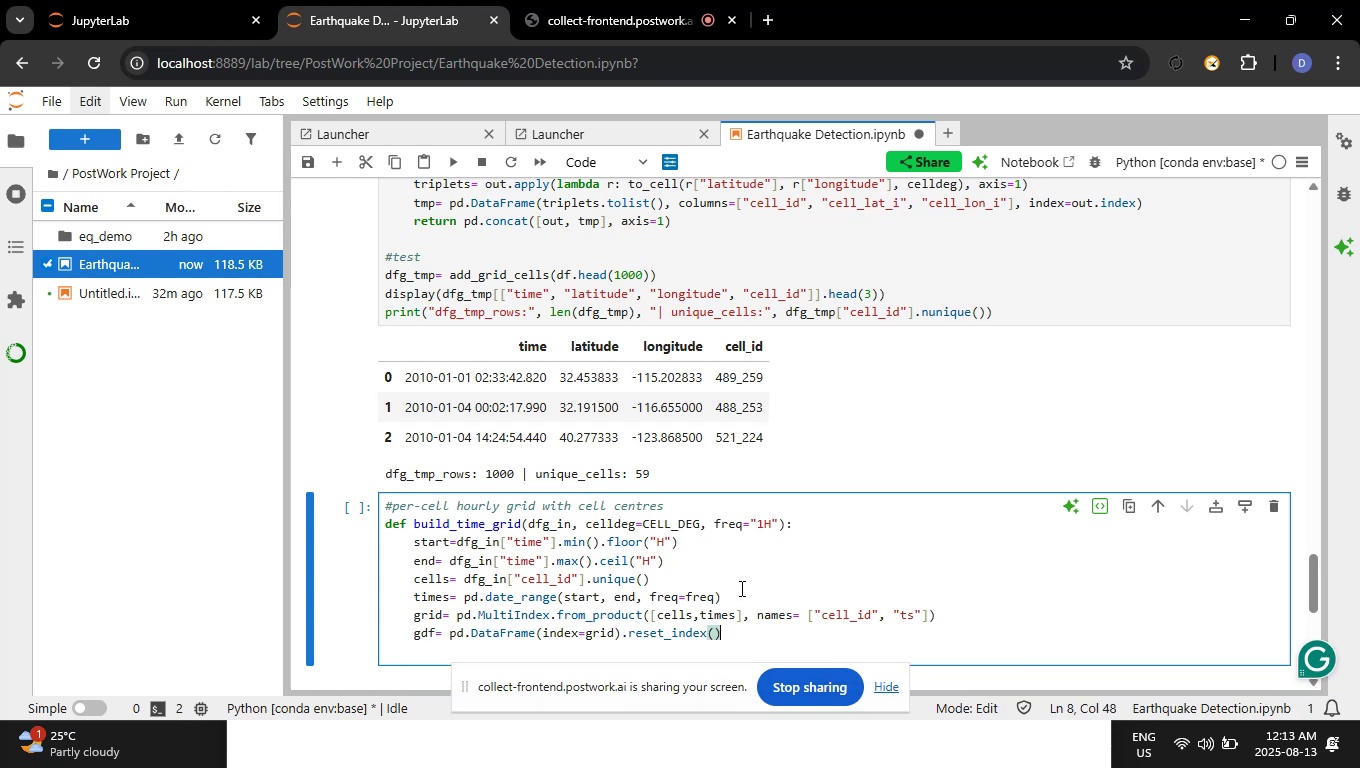 
key(Enter)
 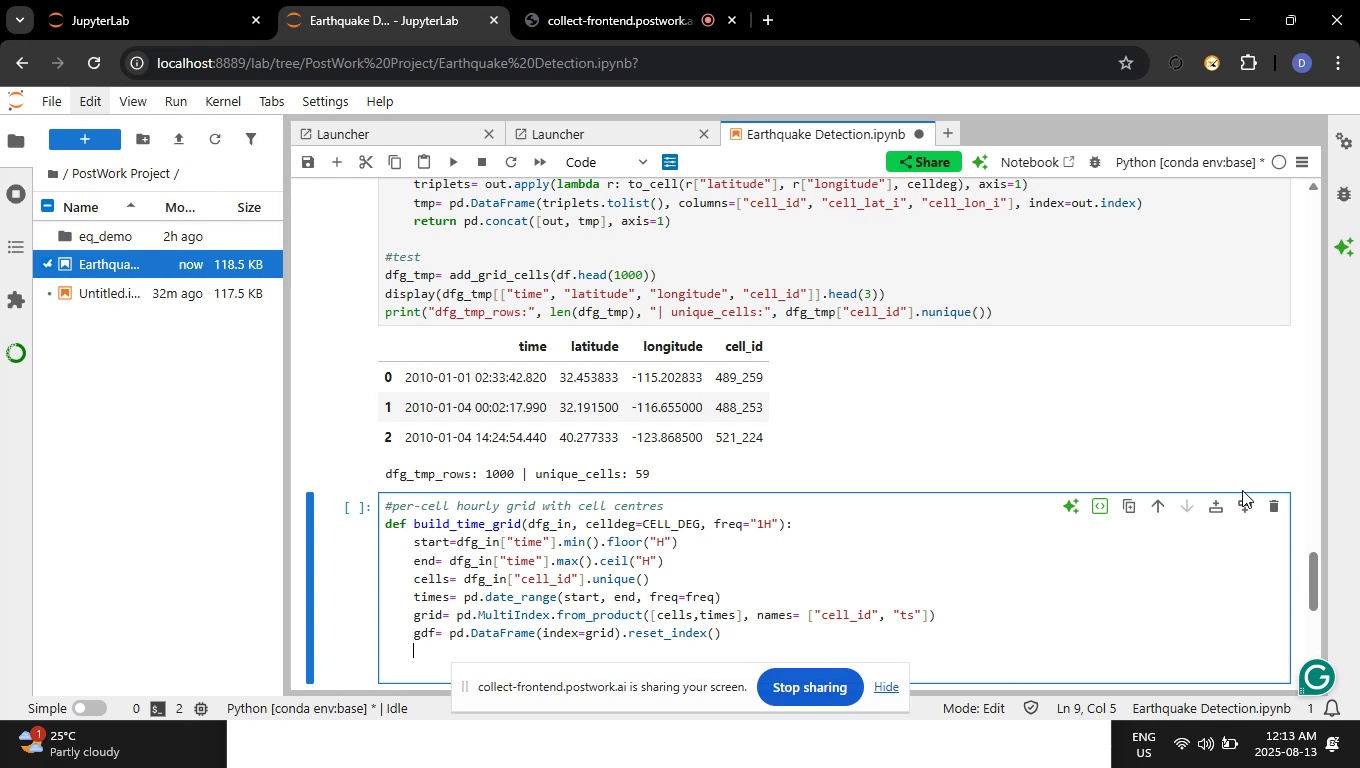 
wait(15.58)
 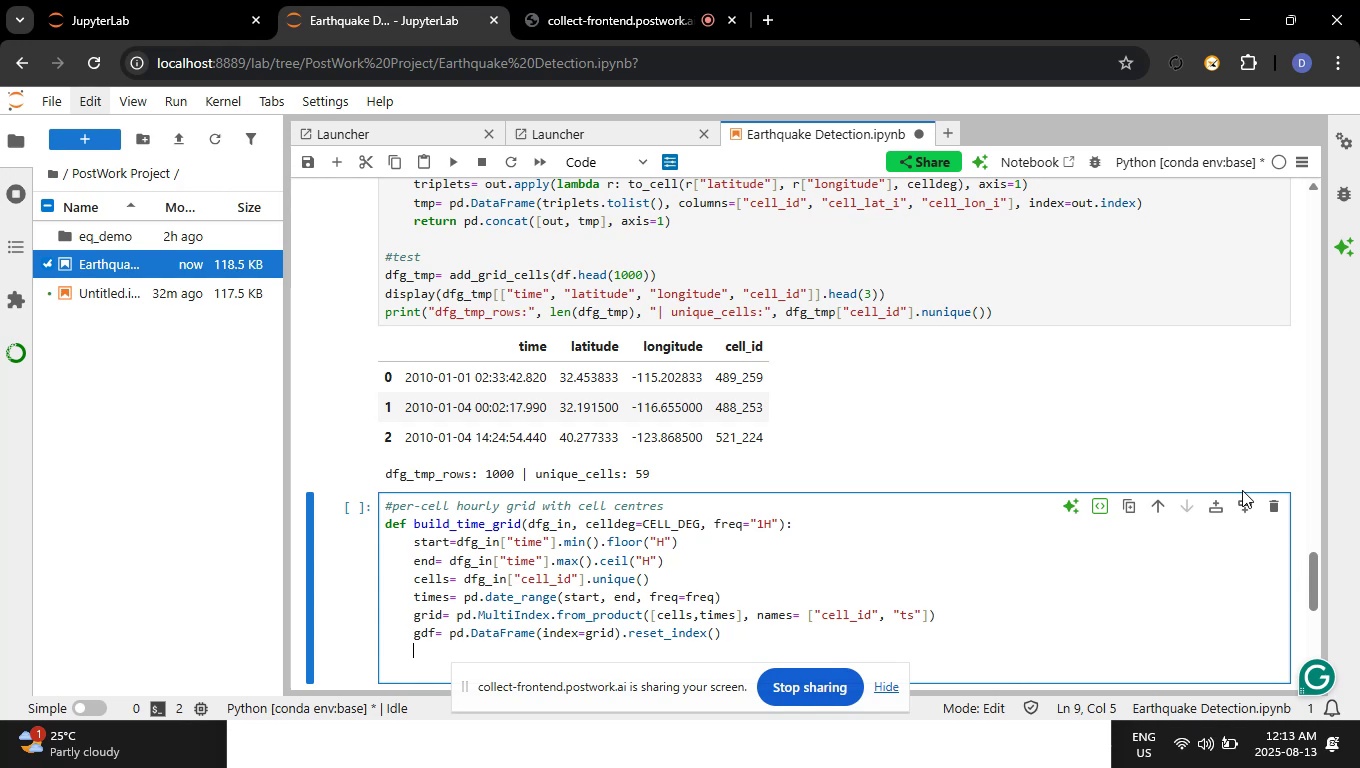 
scroll: coordinate [1242, 490], scroll_direction: up, amount: 3.0
 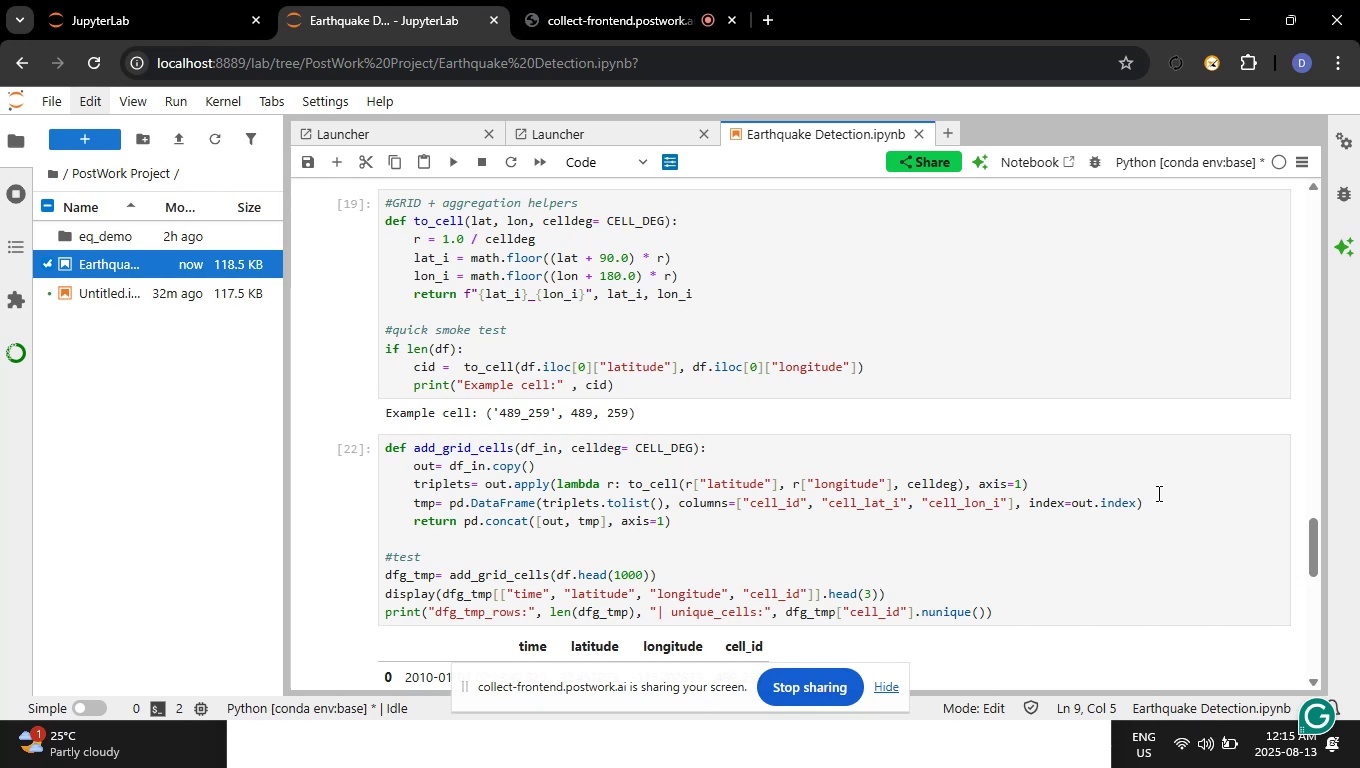 
wait(122.08)
 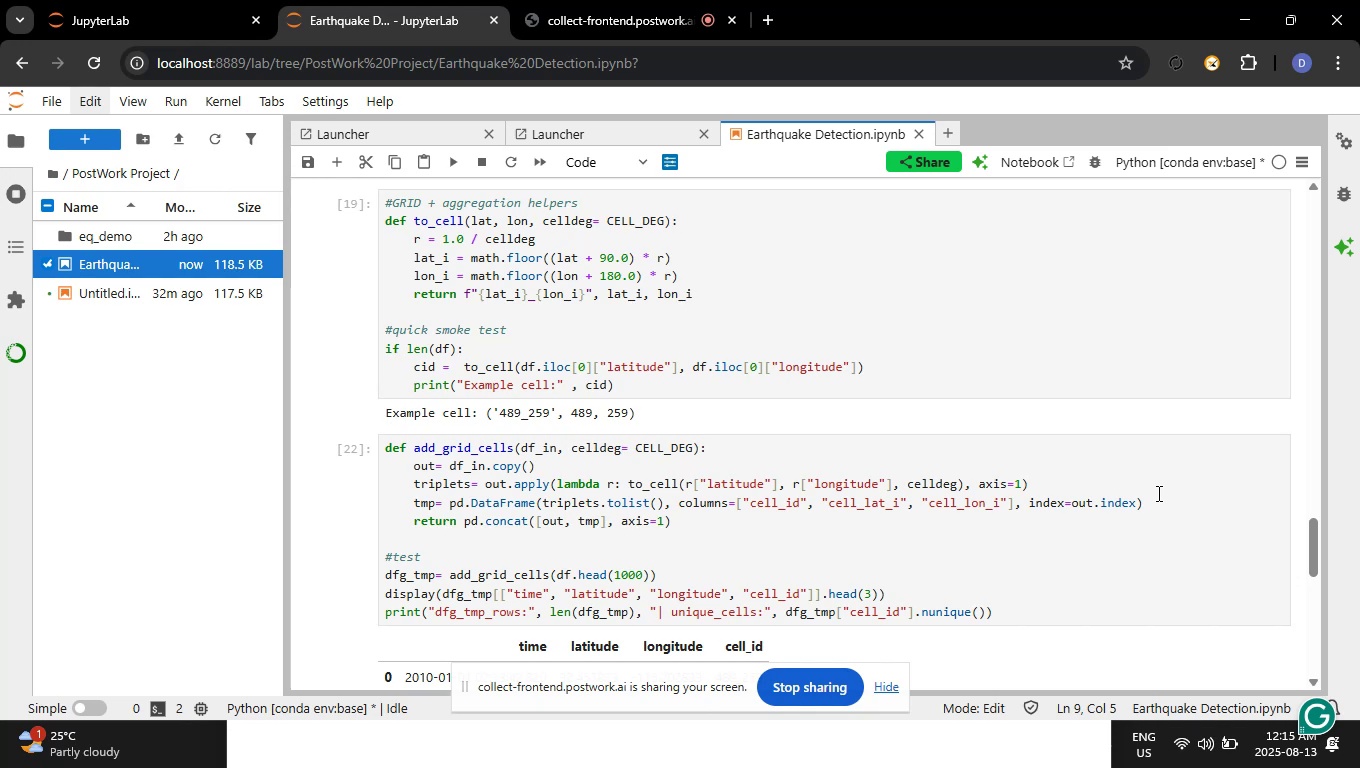 
left_click_drag(start_coordinate=[1359, 0], to_coordinate=[1359, 127])
 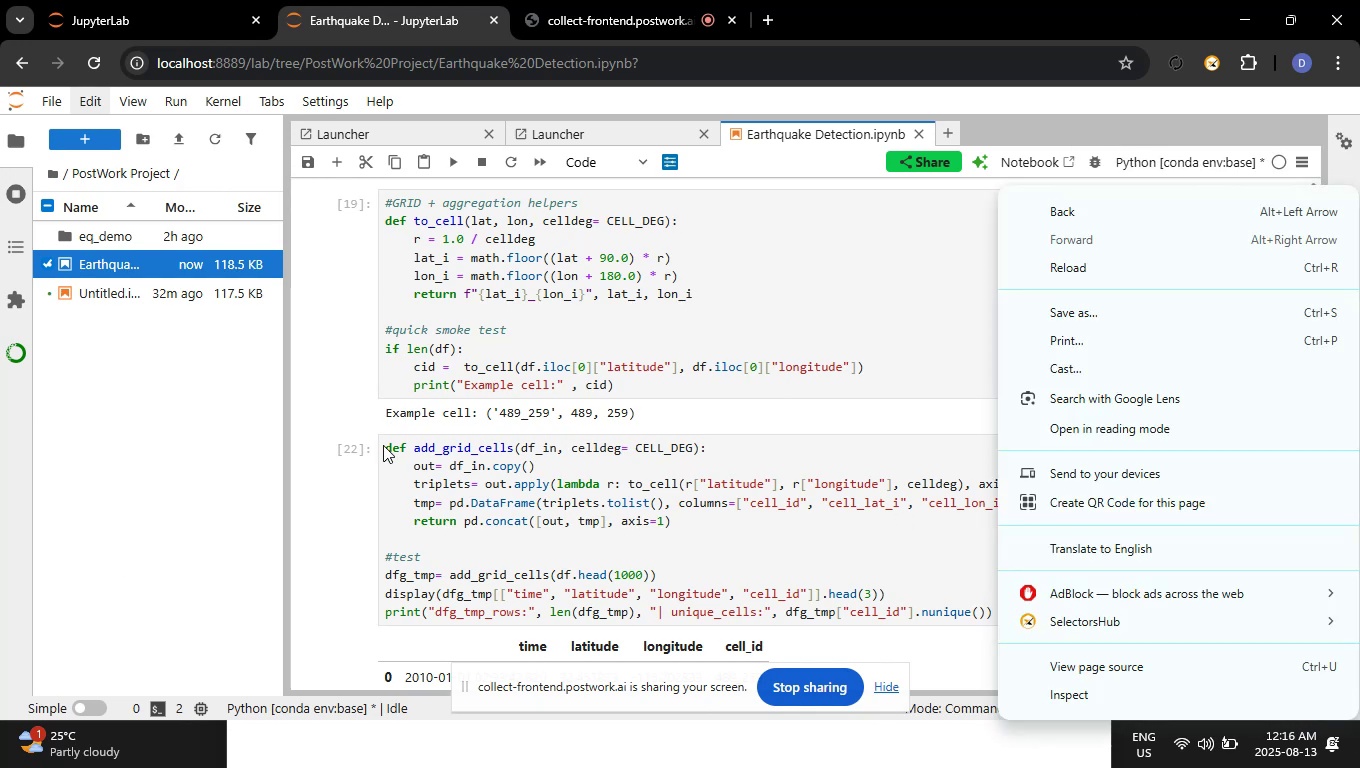 
wait(6.71)
 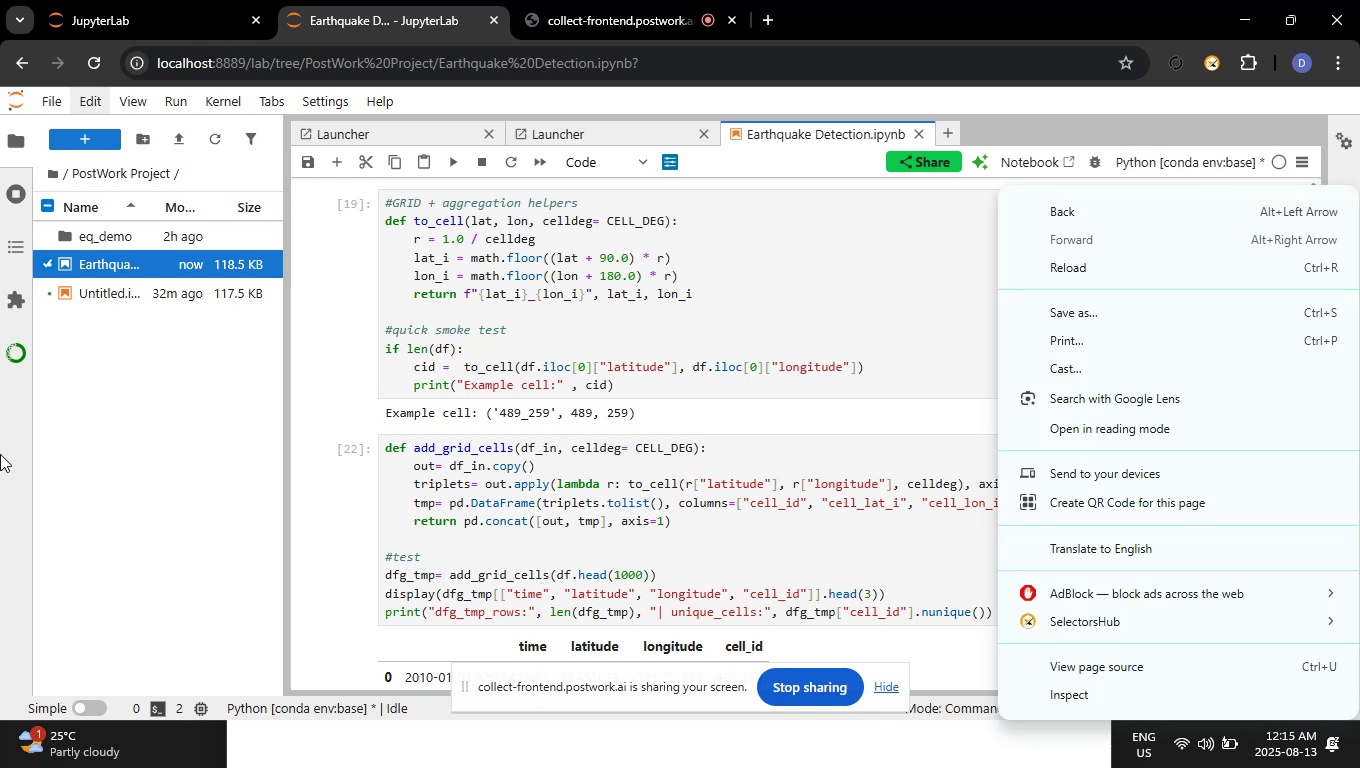 
left_click([380, 391])
 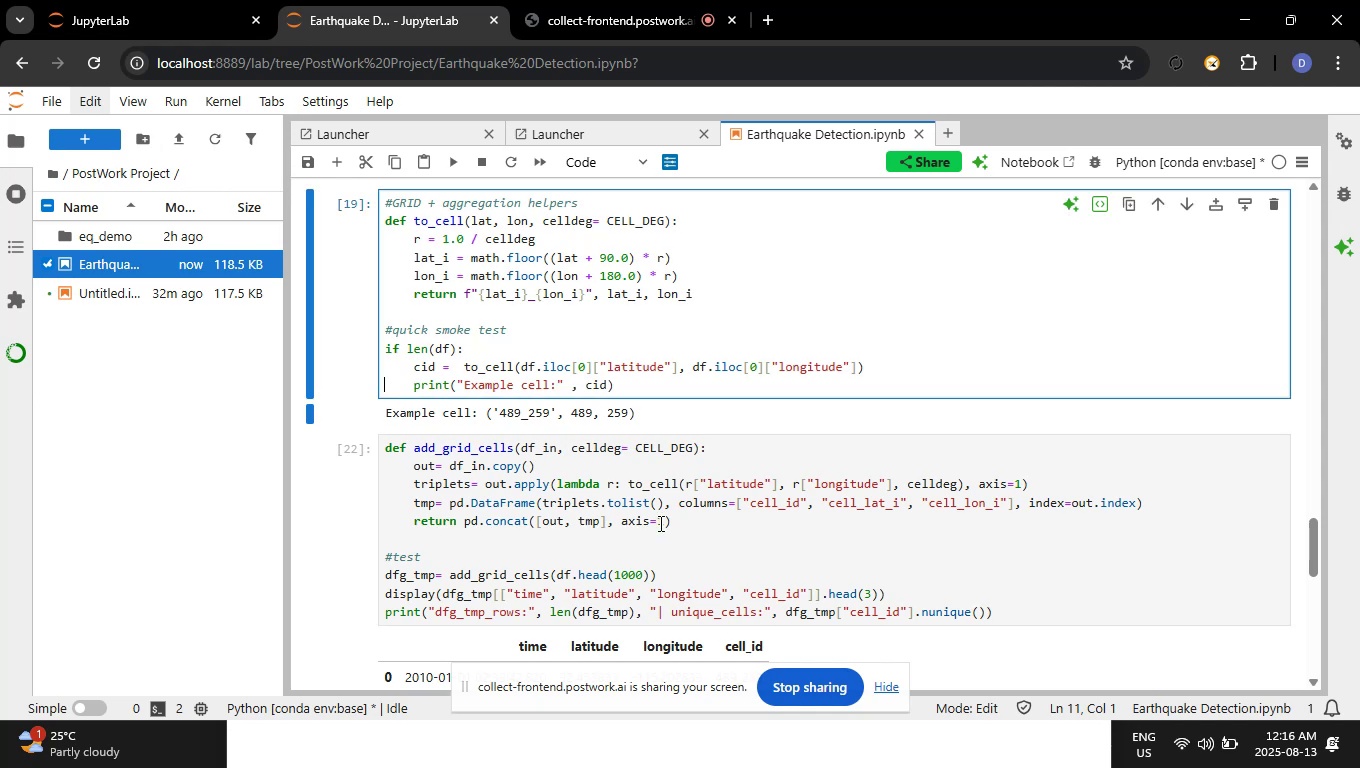 
scroll: coordinate [659, 523], scroll_direction: down, amount: 3.0
 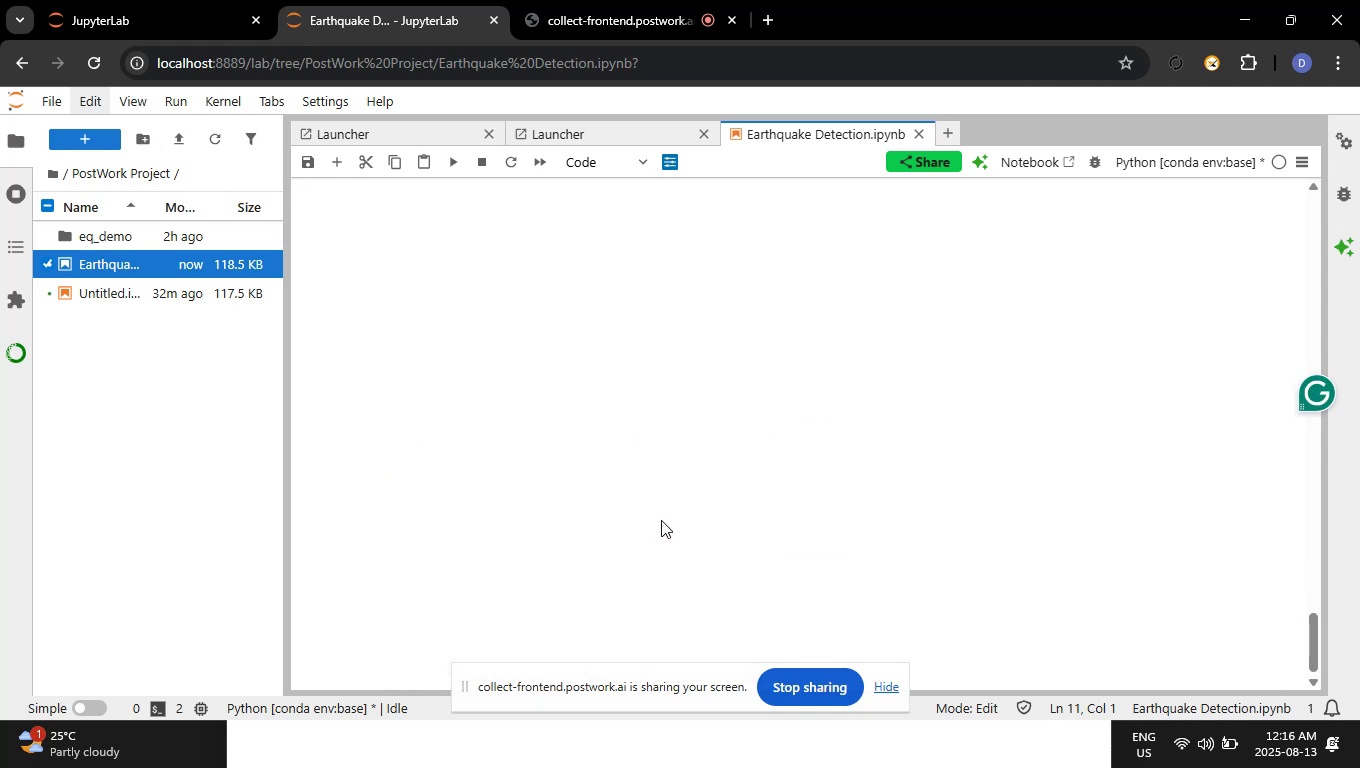 
scroll: coordinate [672, 501], scroll_direction: up, amount: 2.0
 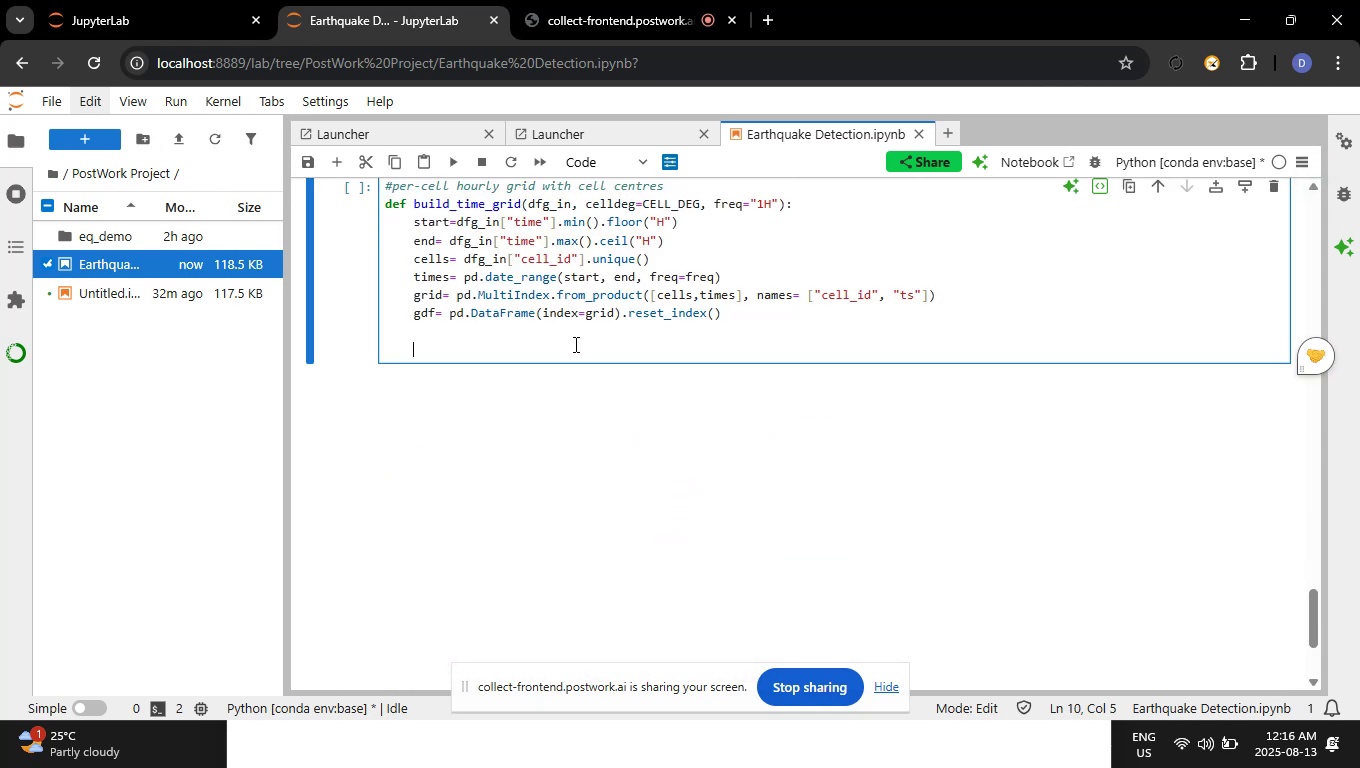 
wait(10.53)
 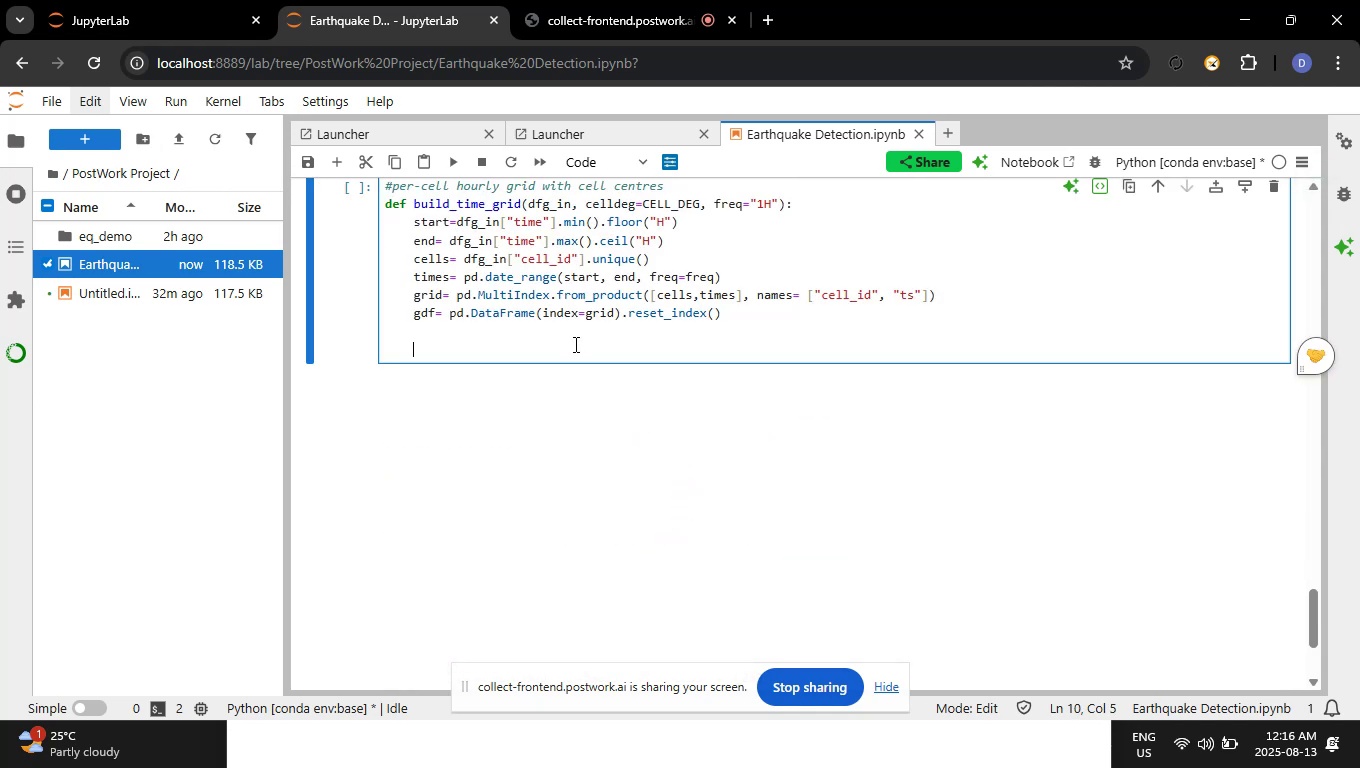 
key(Backspace)
key(Backspace)
type(paar)
key(Backspace)
key(Backspace)
type(rts = gdf["cell_id"].str.split("_", expand)
 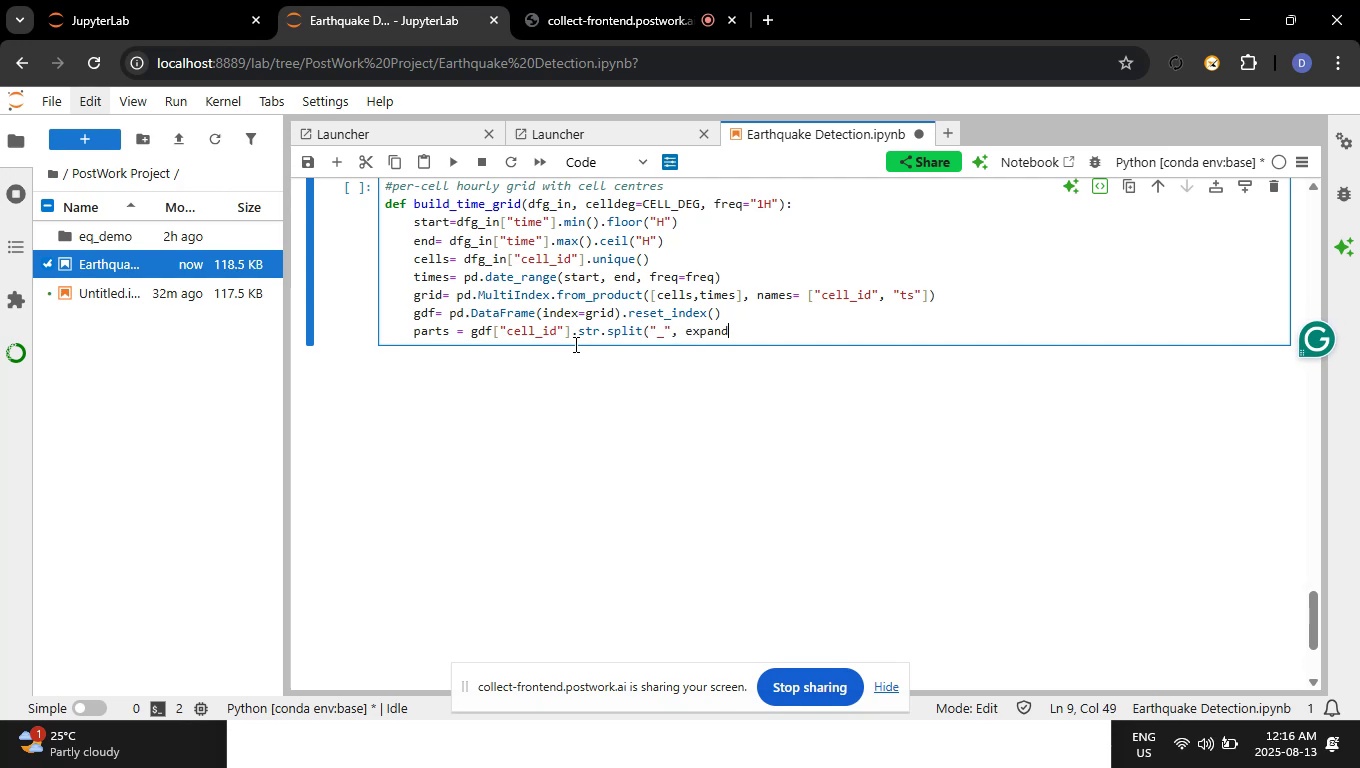 
type(=True_)
key(Backspace)
type().astype(int))
 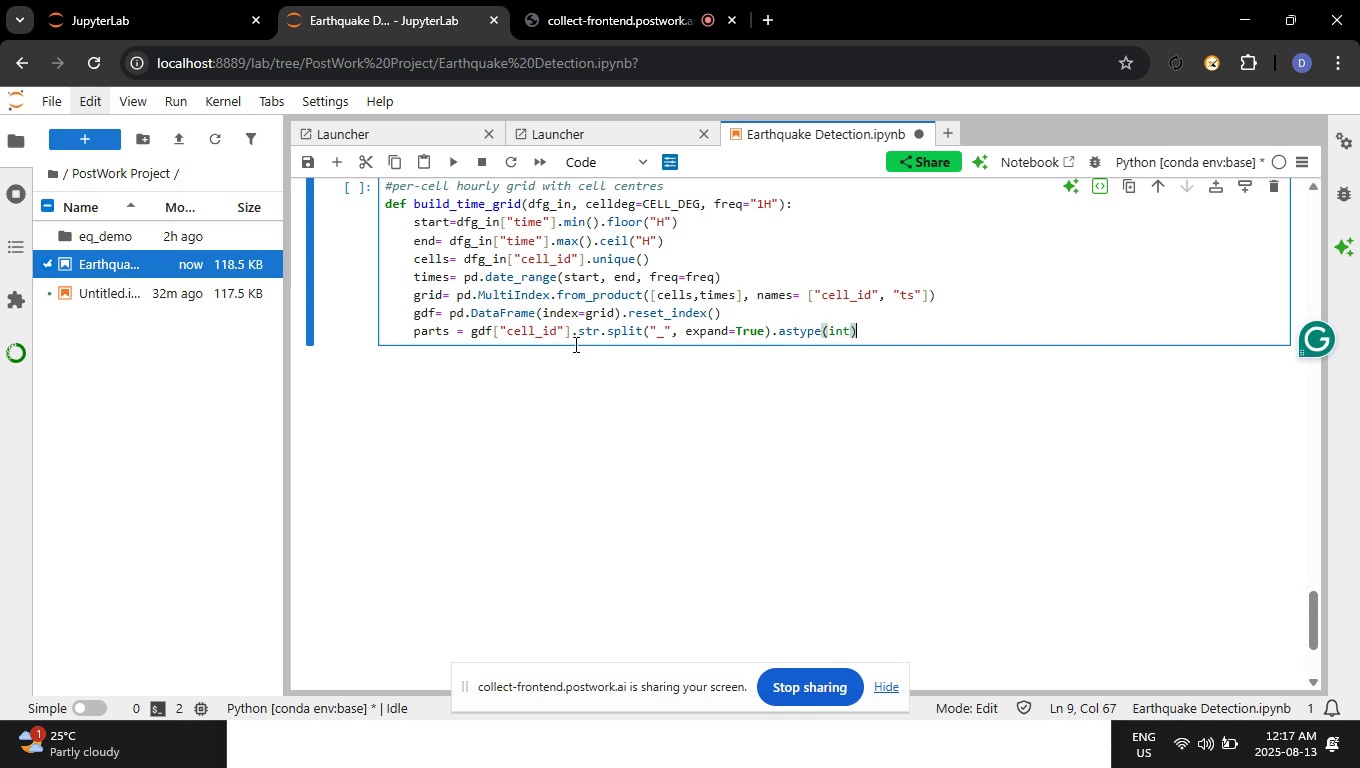 
key(Enter)
 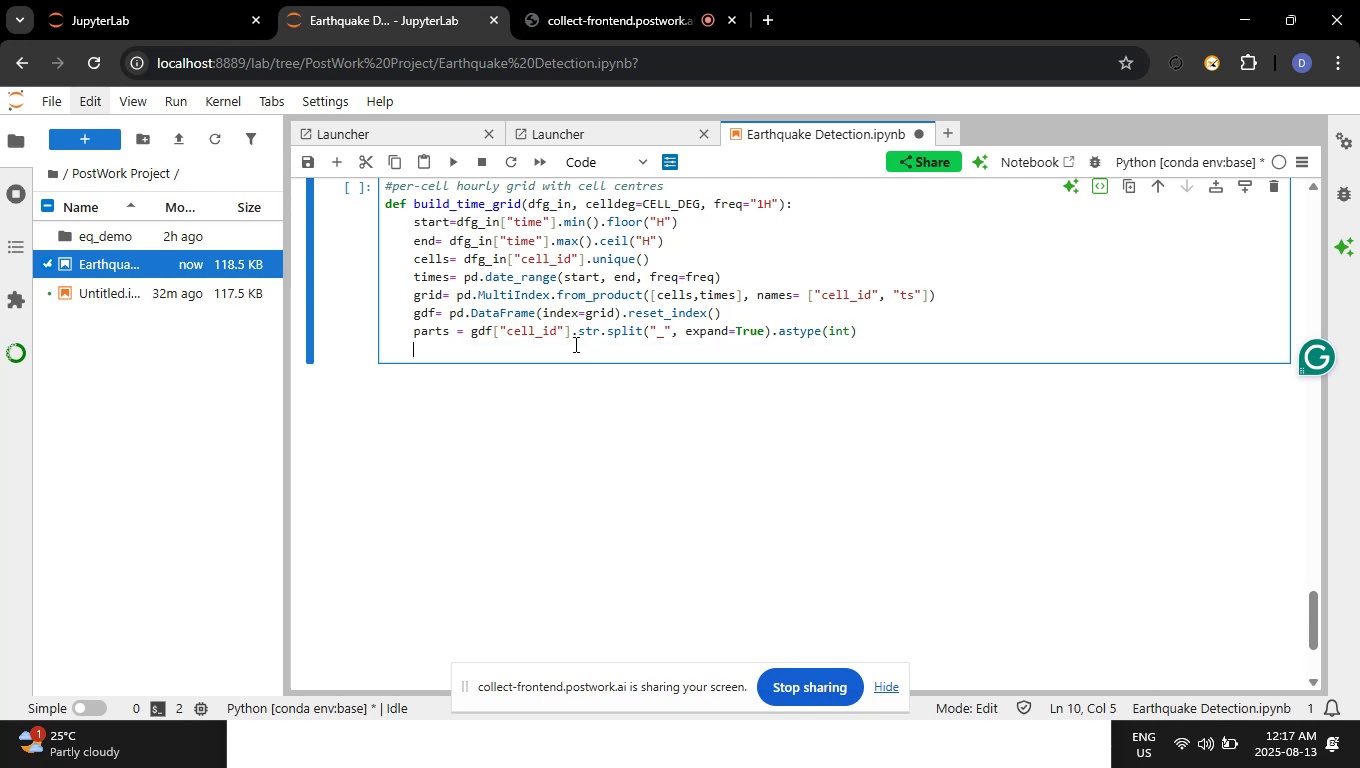 
type(gdf)
 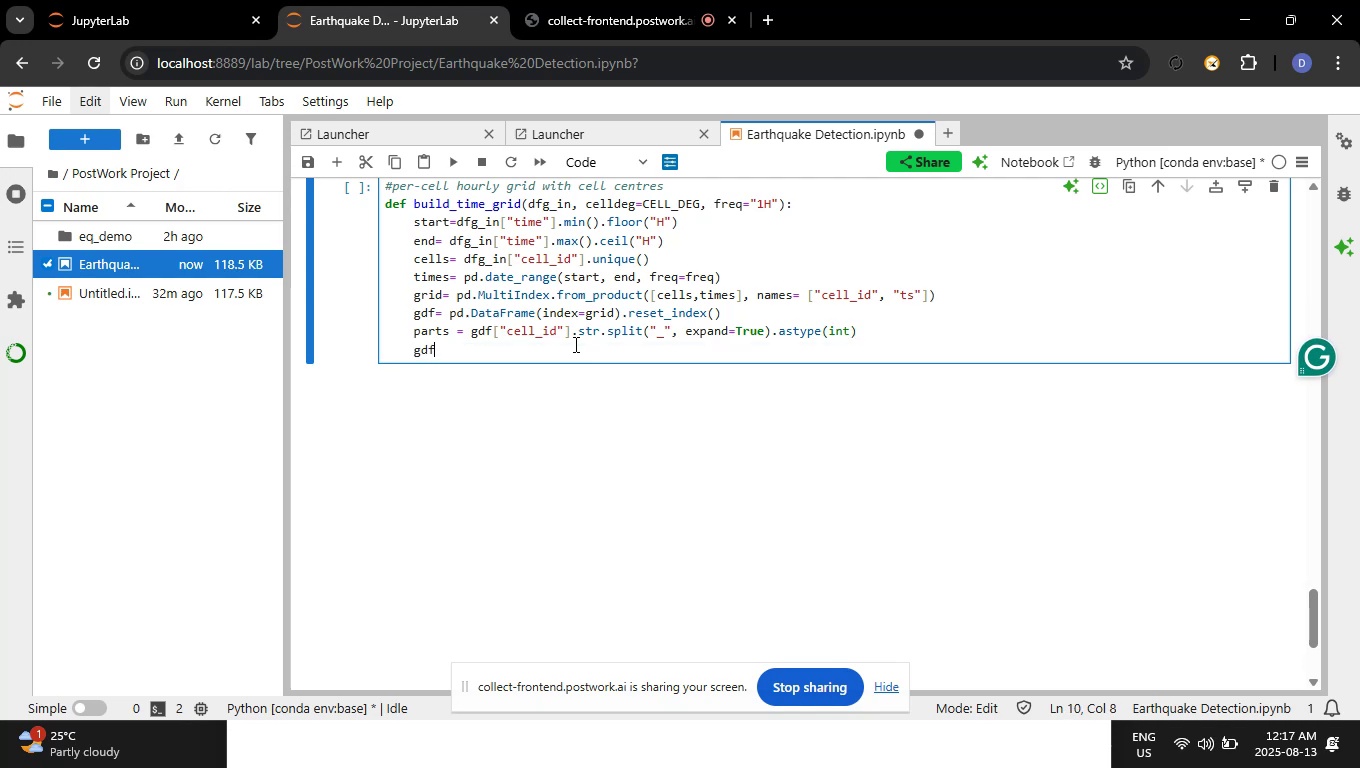 
hold_key(key=ShiftRight, duration=1.53)
 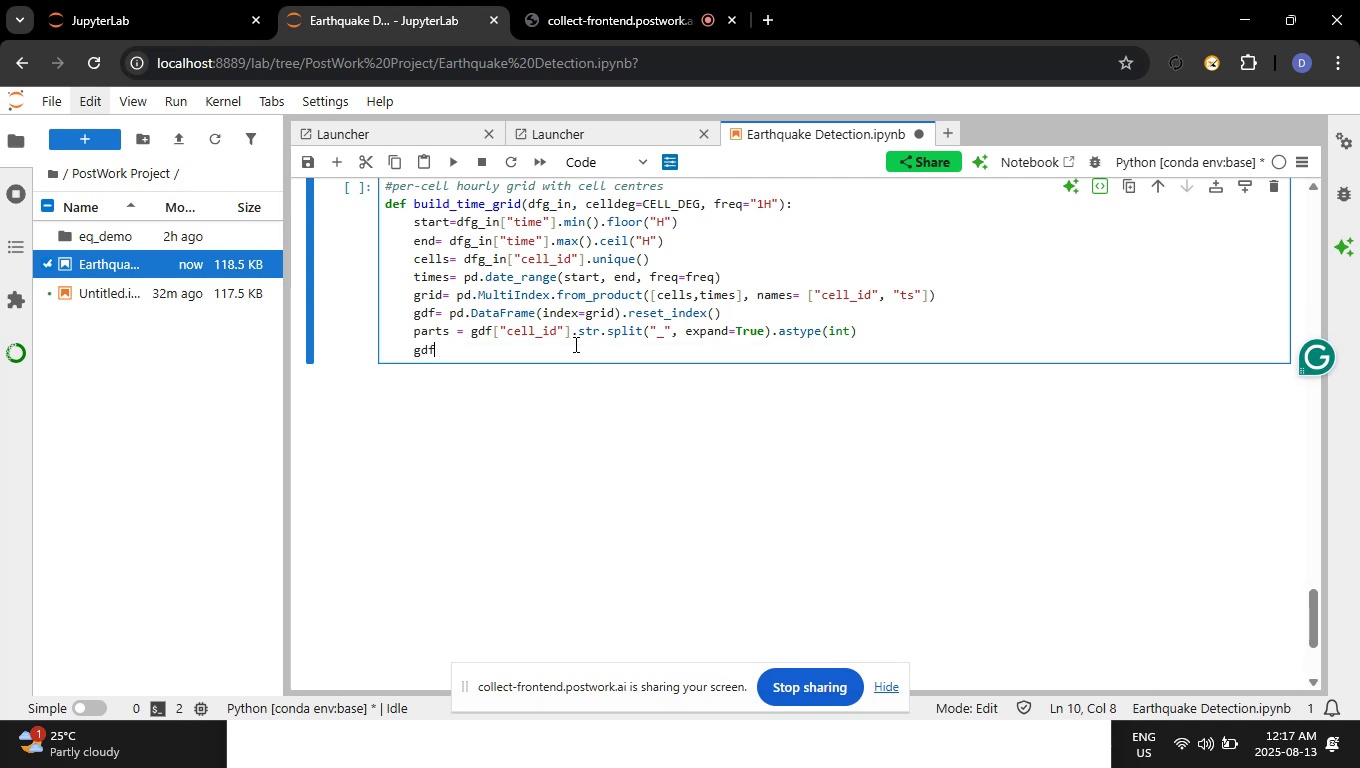 
type(["cell_lat_centre)
key(Backspace)
key(Backspace)
type(er"]= parts[0])
 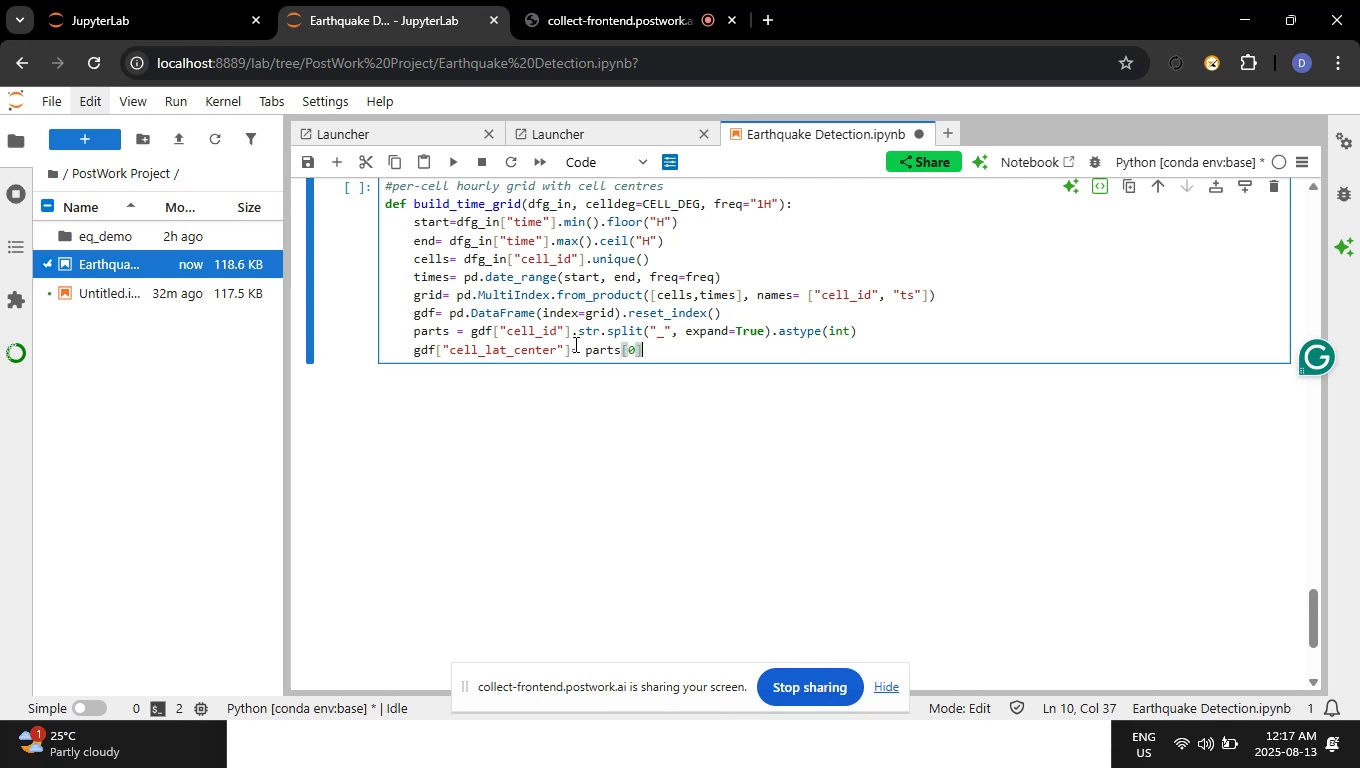 
hold_key(key=ShiftRight, duration=1.53)
 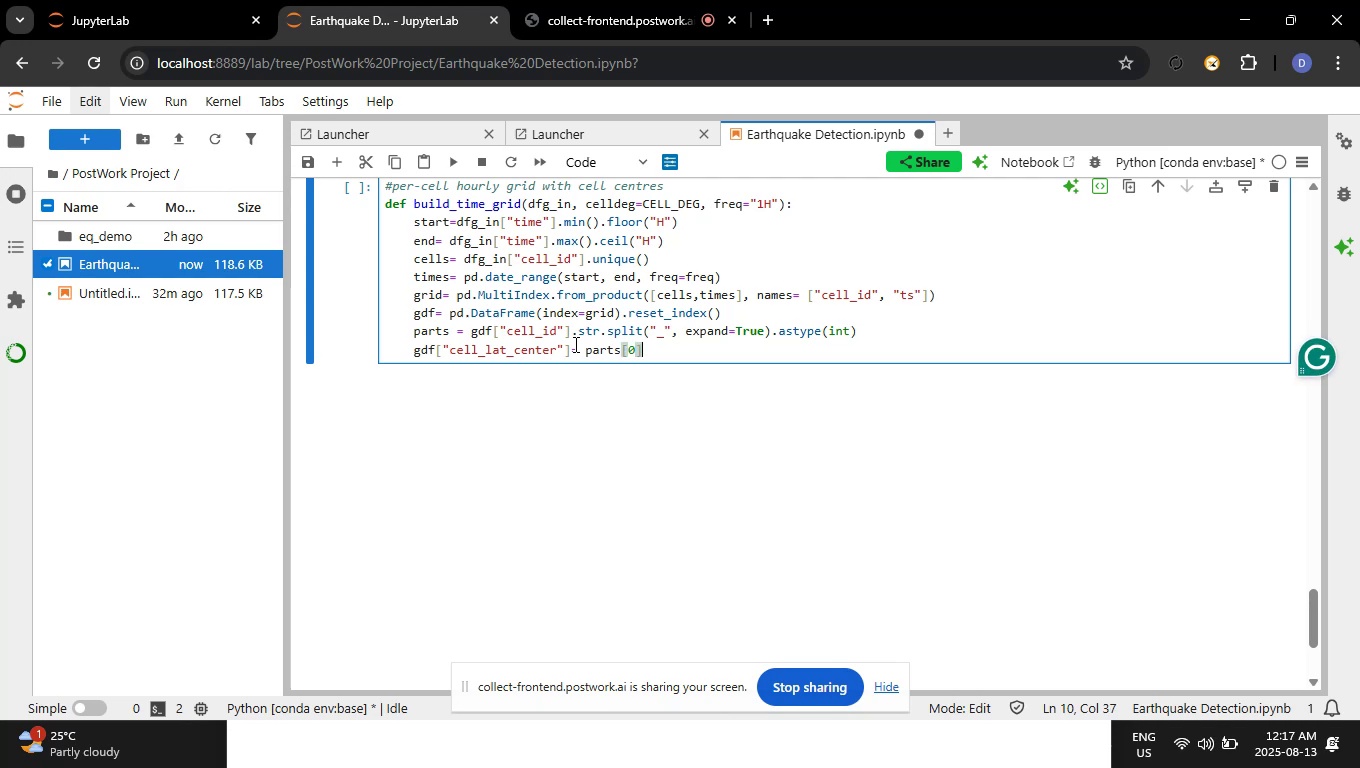 
type(*celldeg - 90 + celldeg/2.0)
 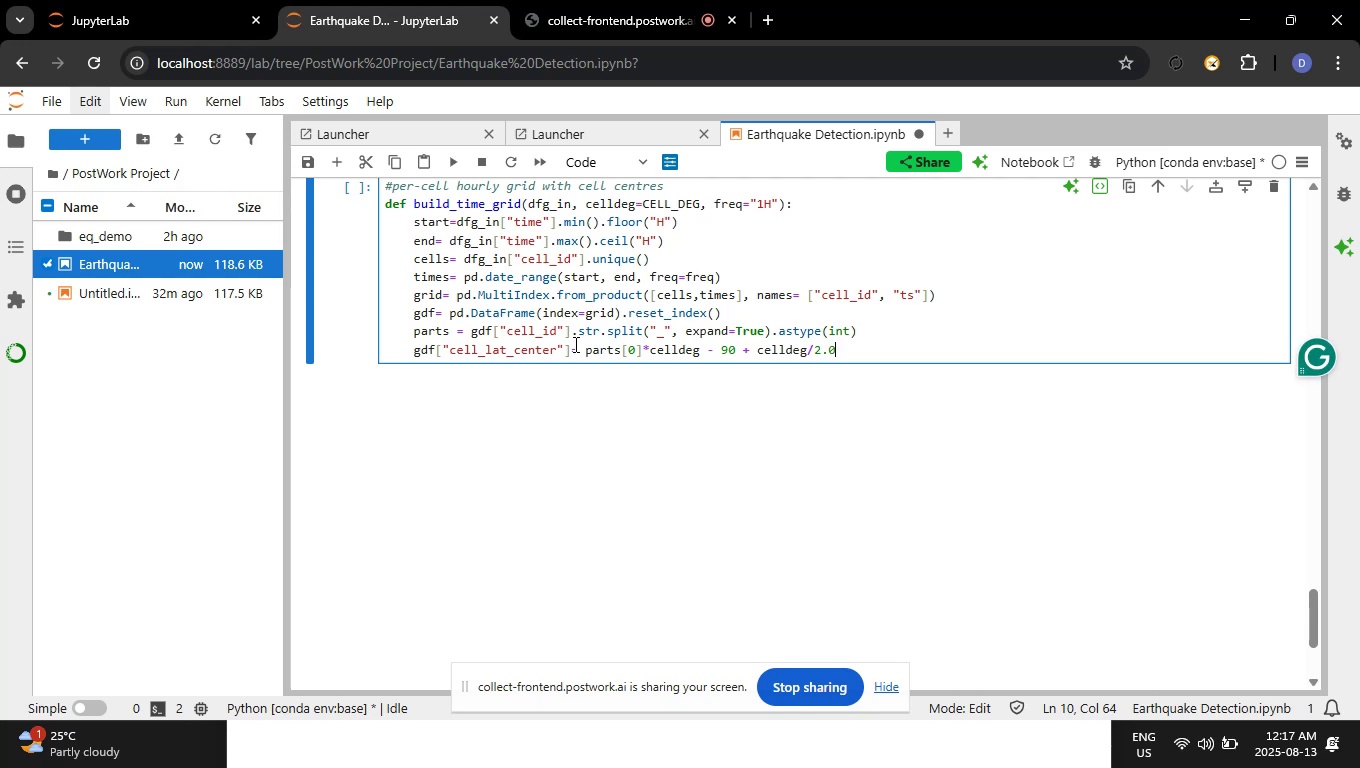 
key(Enter)
 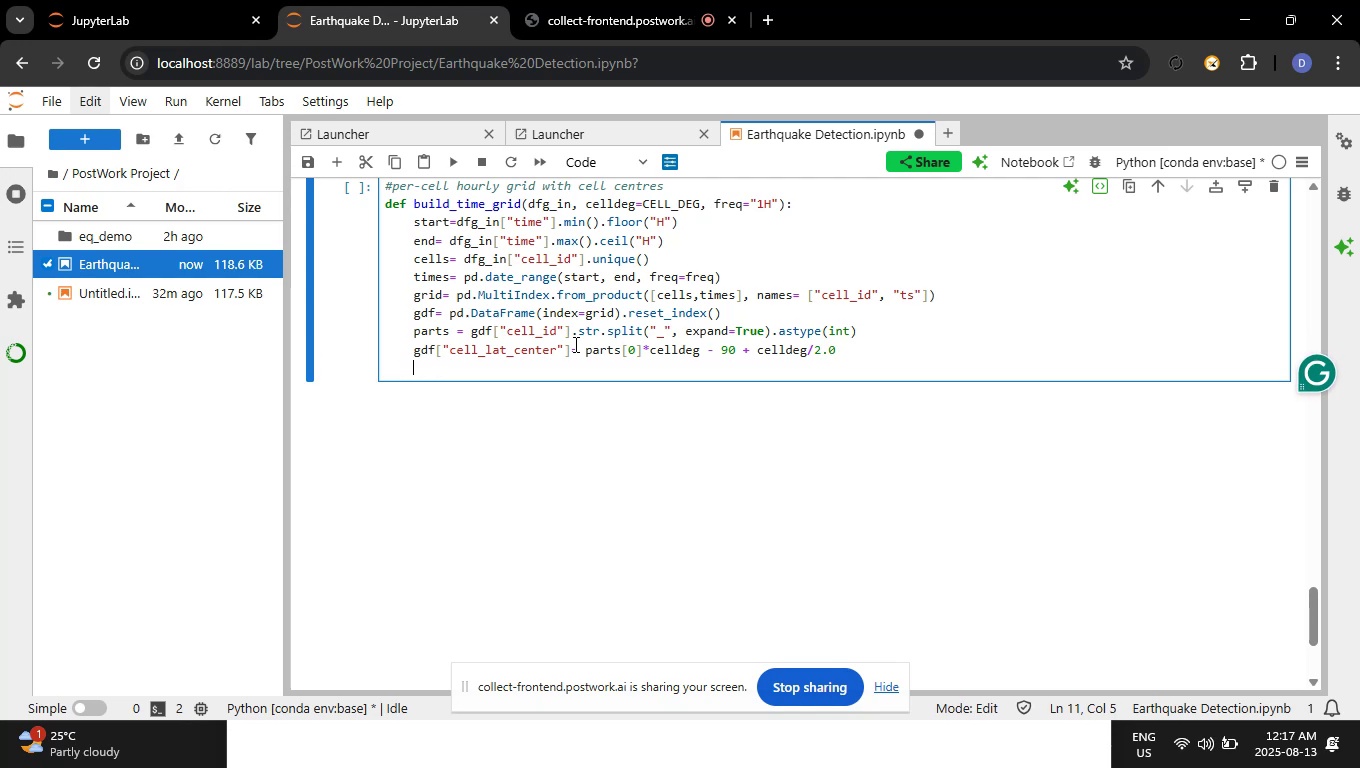 
type(gdf["ce)
 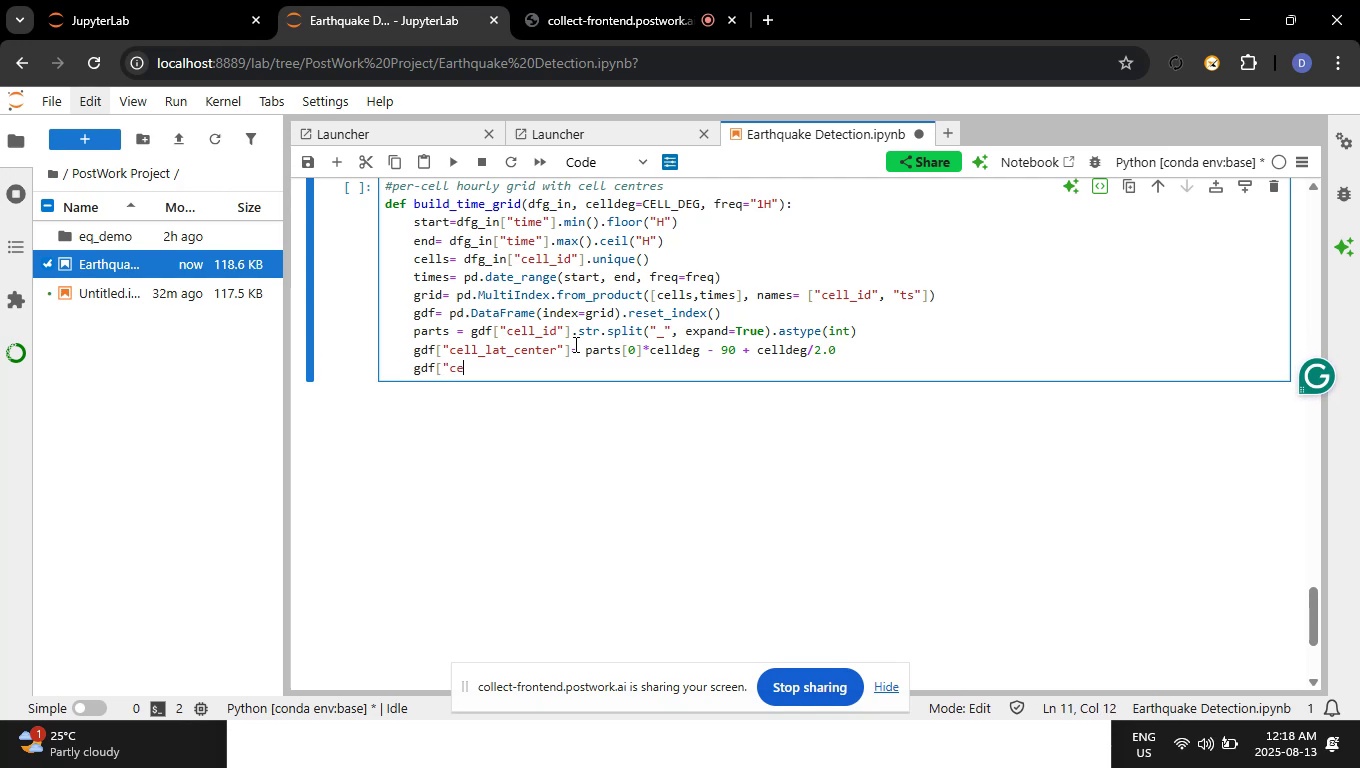 
type(ll-lon_center"]= parts[1])
 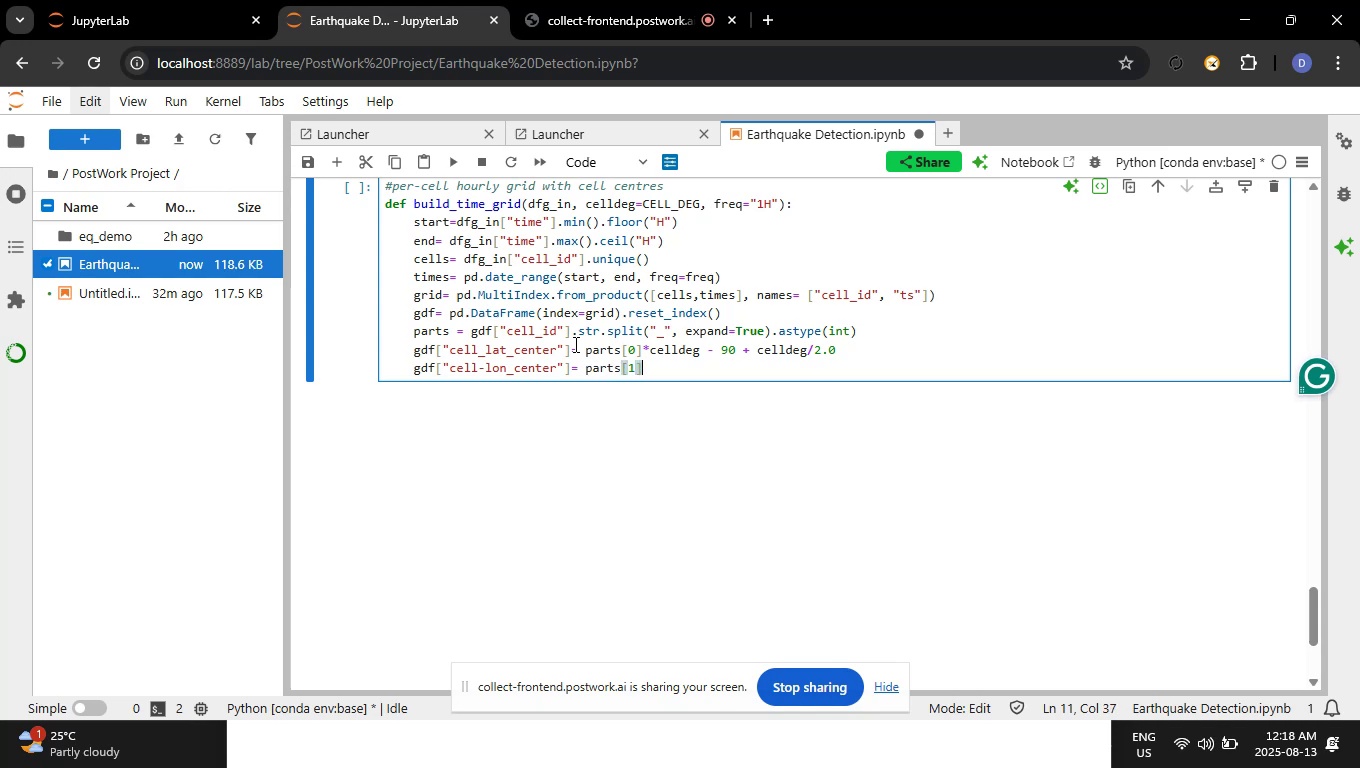 
type(@)
key(Backspace)
type(*celldeg-180 _)
key(Backspace)
type(+ celldeg/2.0)
 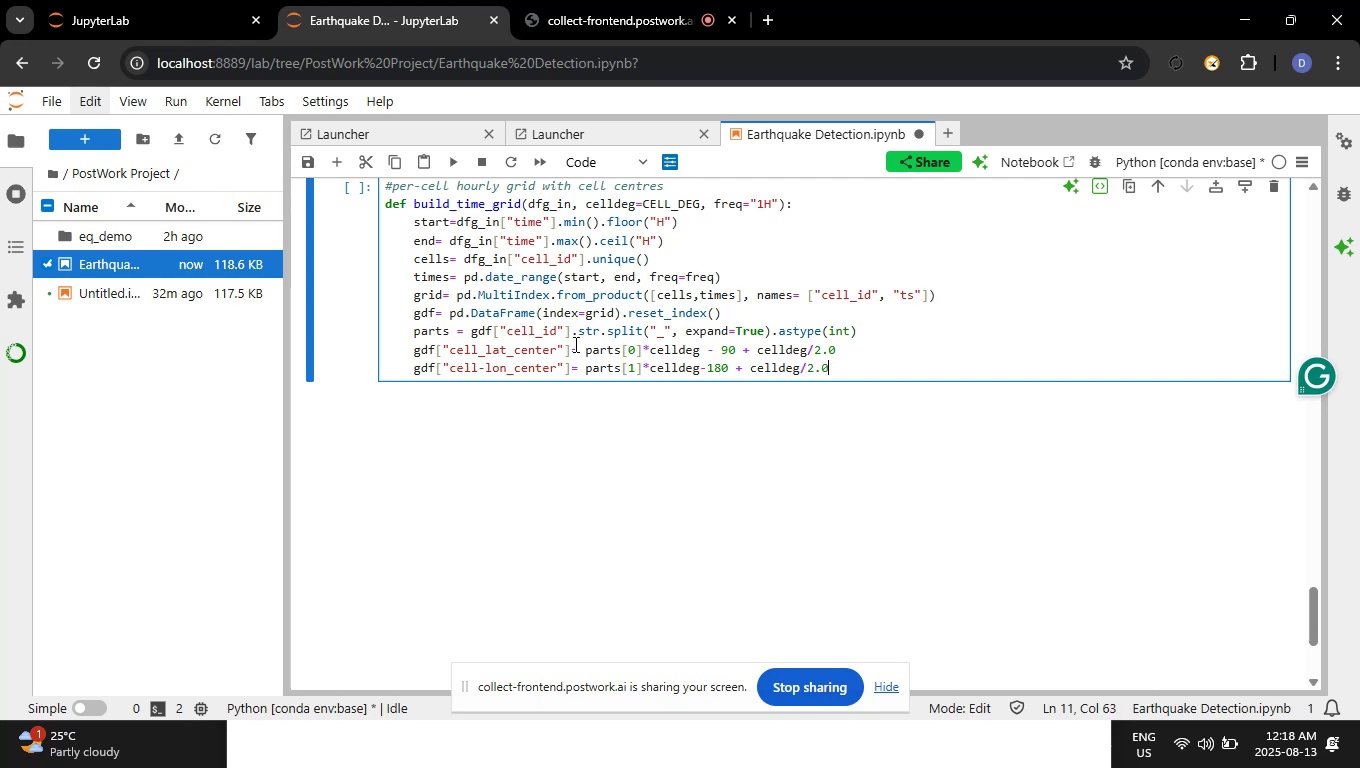 
key(Enter)
 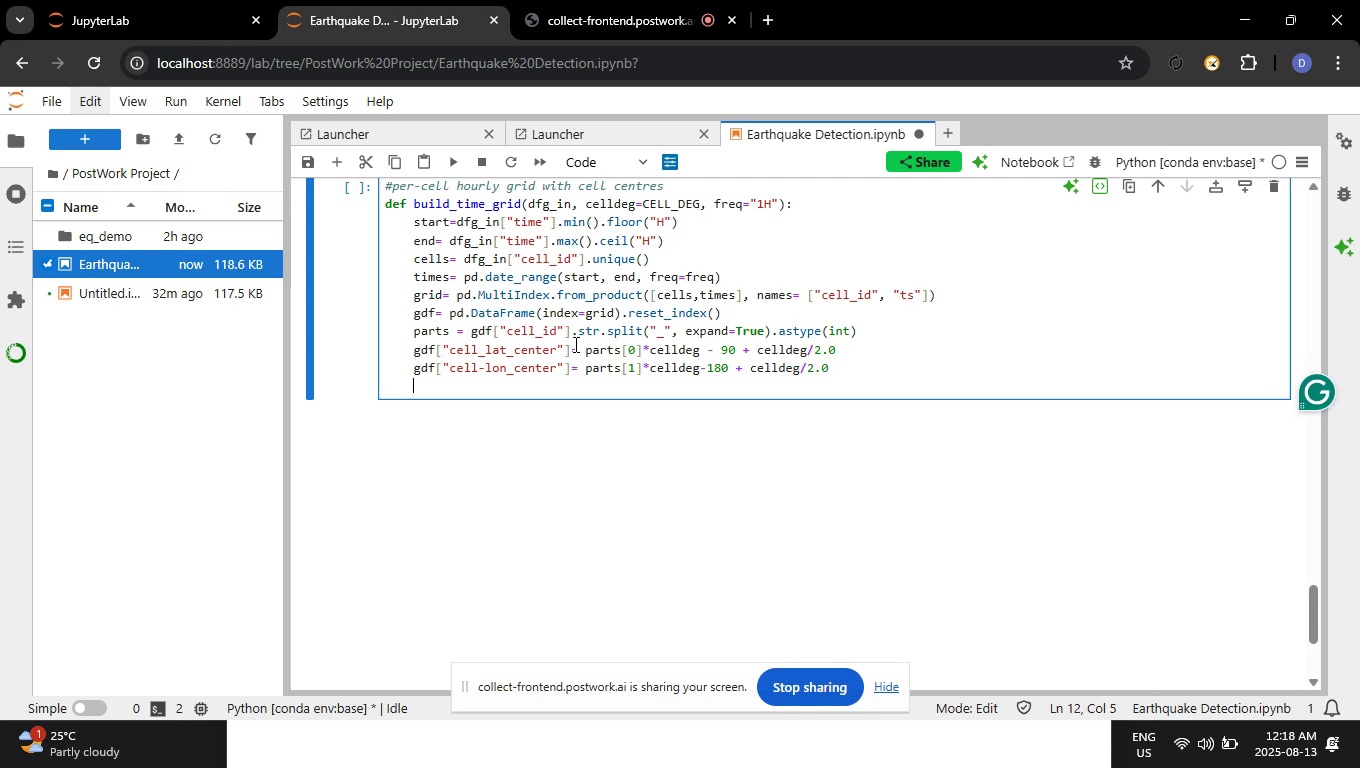 
type(retr)
key(Backspace)
type(urn gdf)
 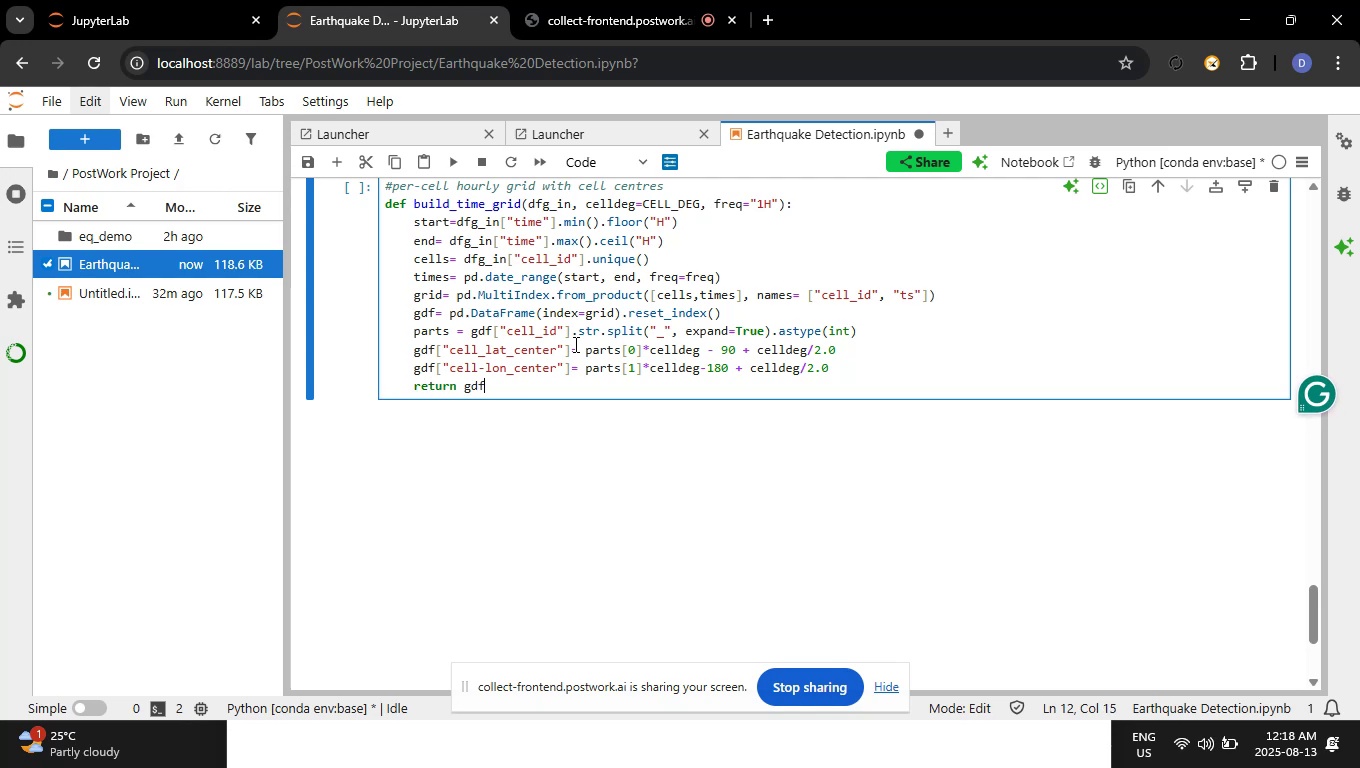 
key(Enter)
 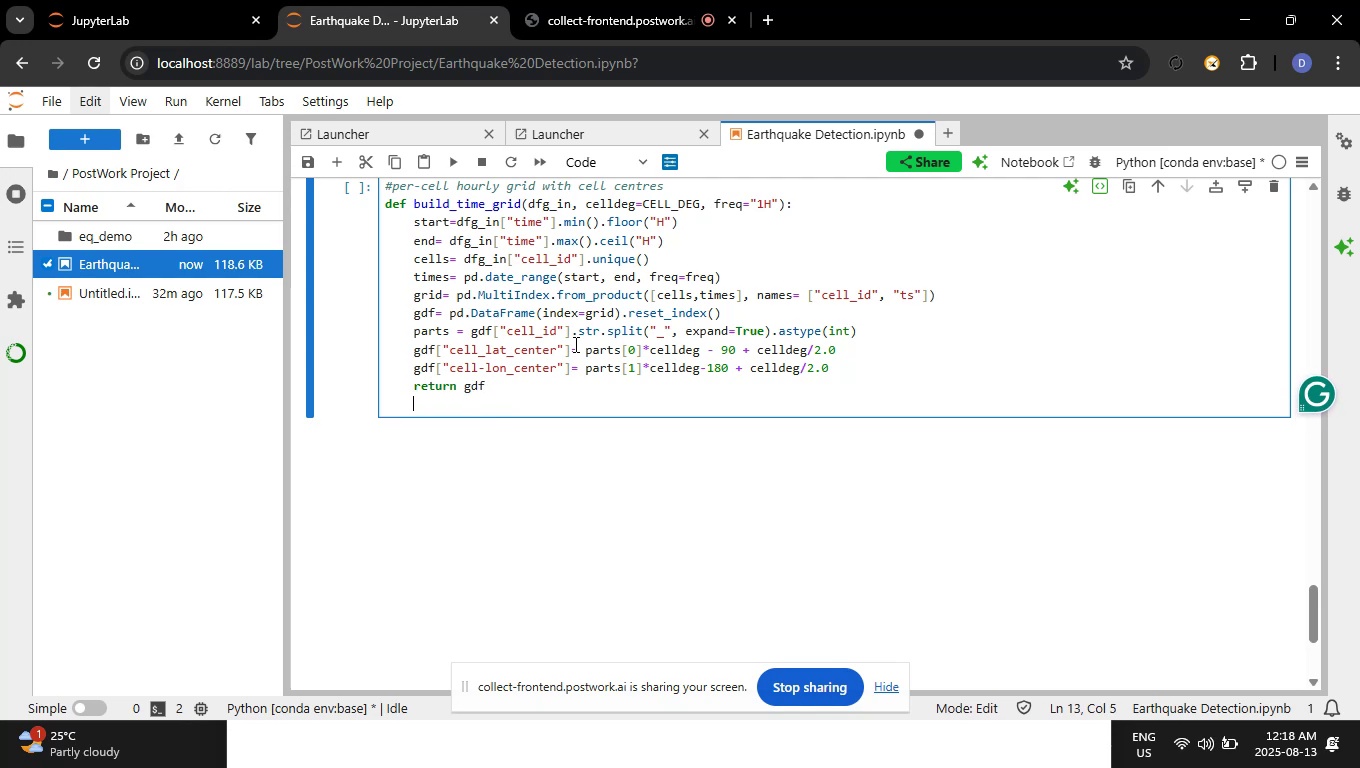 
key(Enter)
 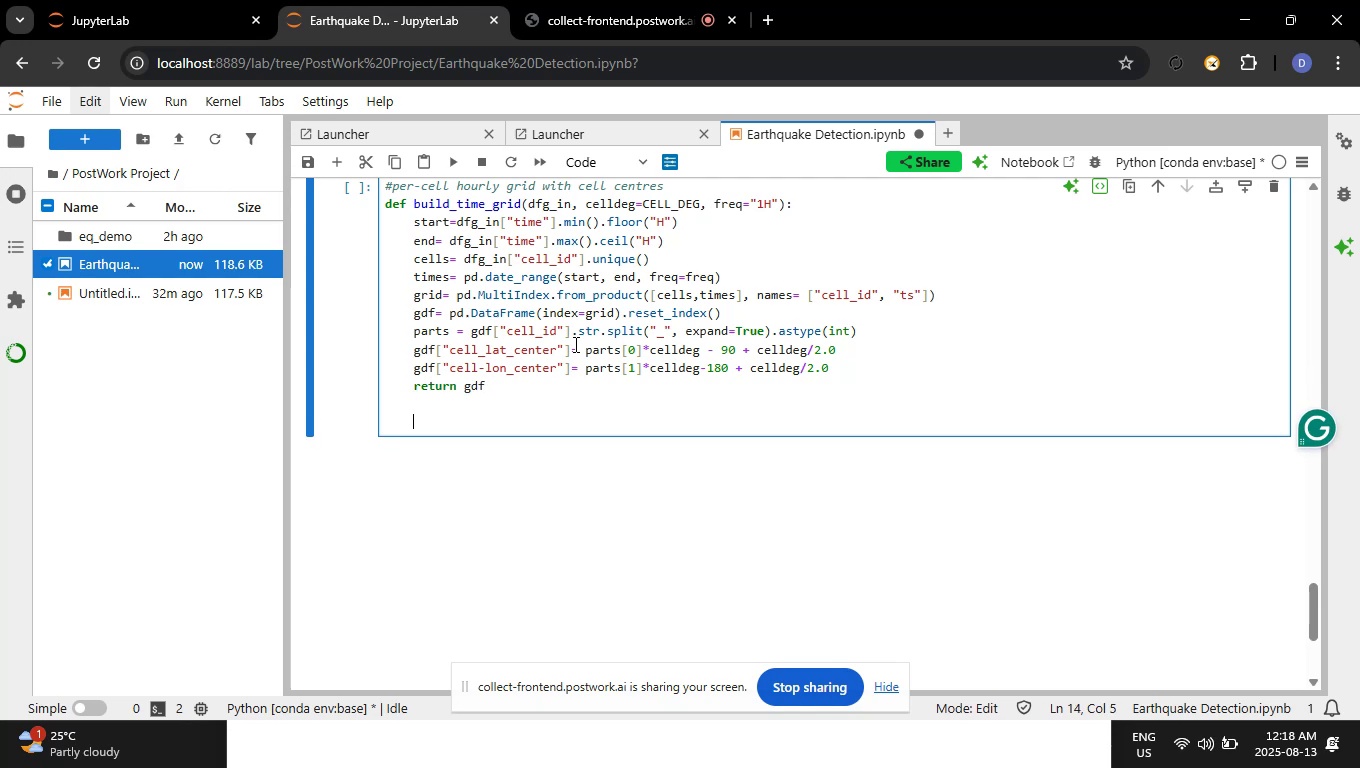 
type(#mini_t)
key(Backspace)
key(Backspace)
type(-tets)
key(Backspace)
key(Backspace)
type(st)
 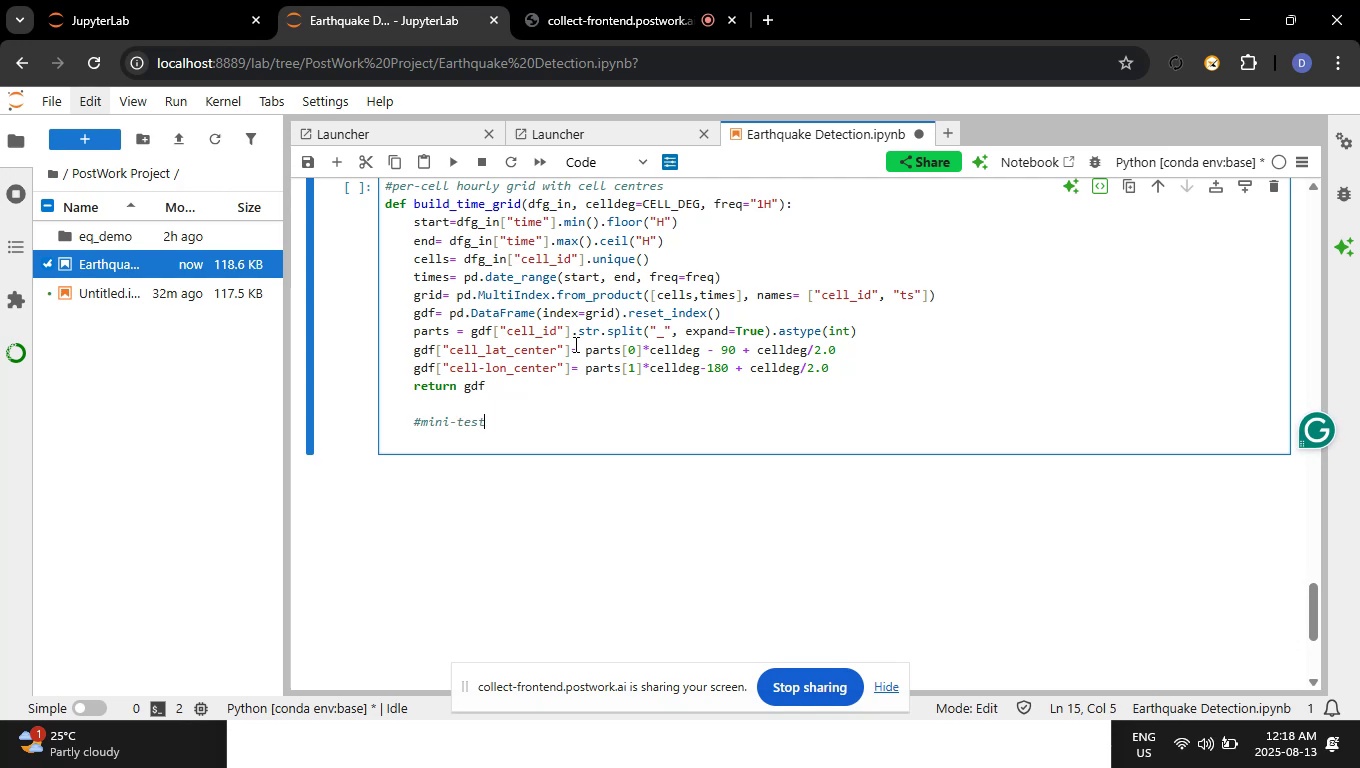 
 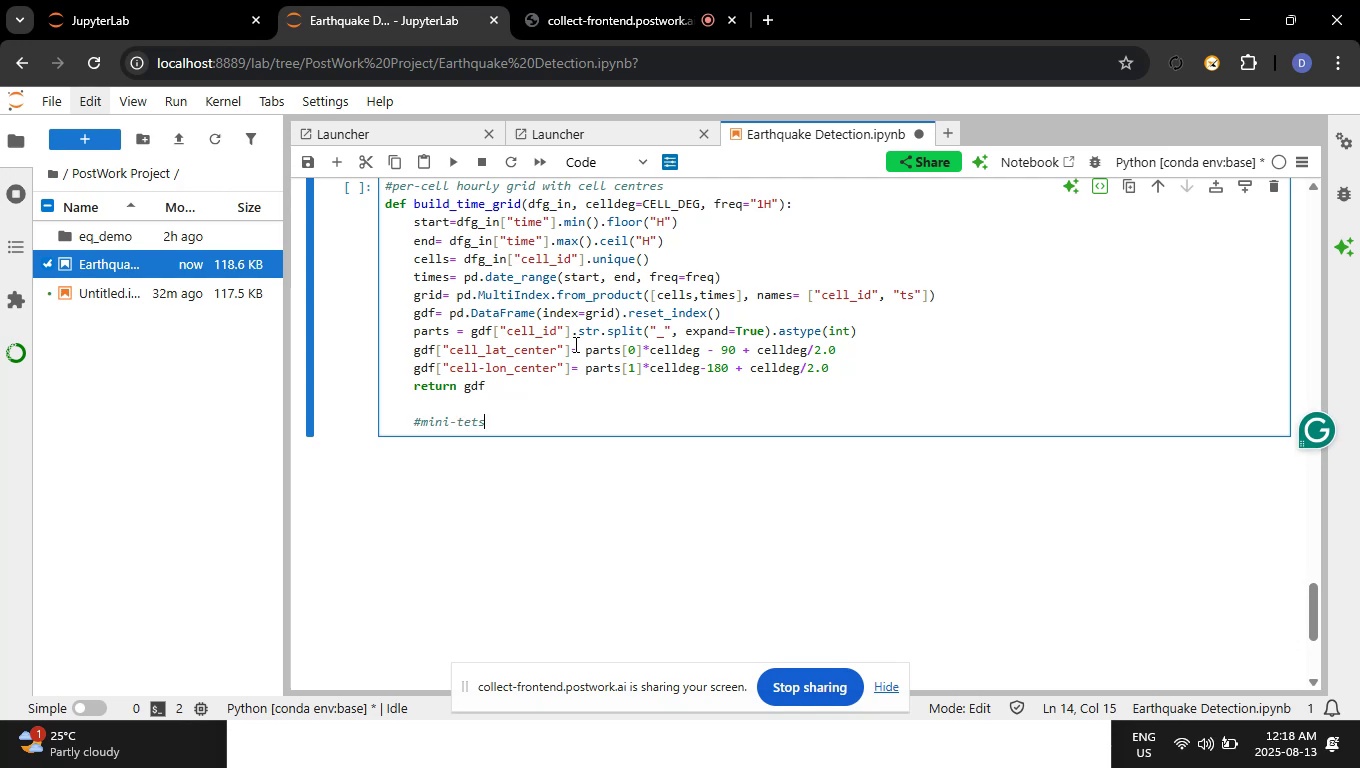 
key(Enter)
 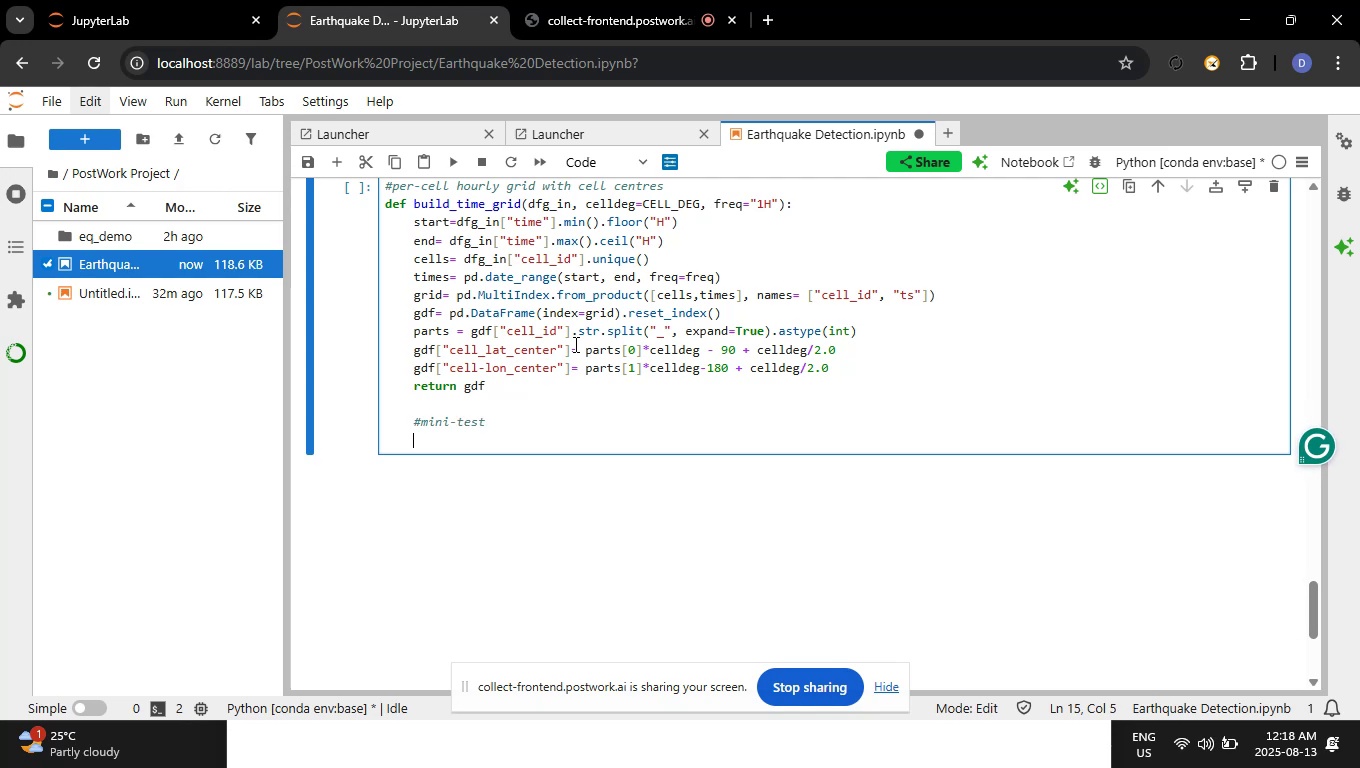 
type(fewce)
key(Backspace)
key(Backspace)
key(Backspace)
type(w_ce;)
key(Backspace)
type(lls= dfg_tmp['cell+)
key(Backspace)
type(_id"].va;u)
key(Backspace)
key(Backspace)
type(lue_coumt)
key(Backspace)
key(Backspace)
type(nts)
 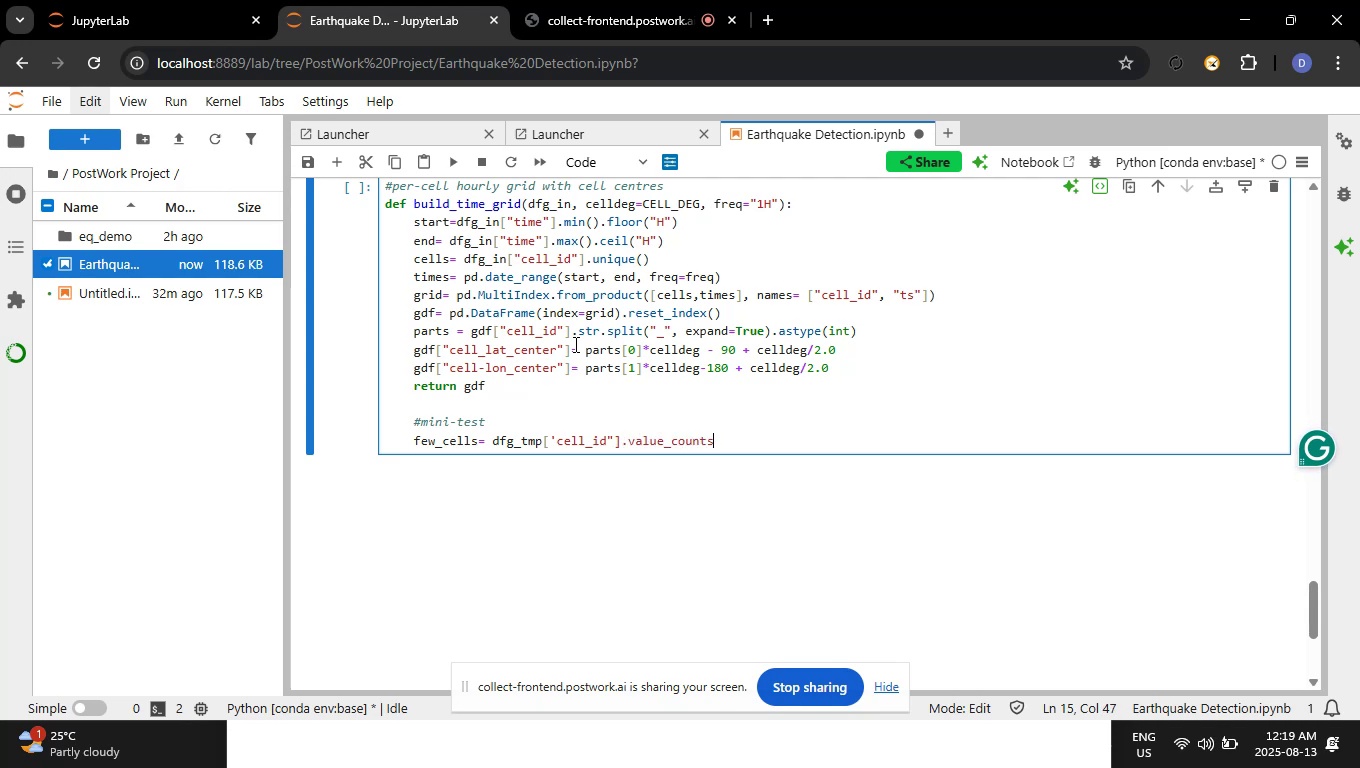 
type(().head(3).index)
 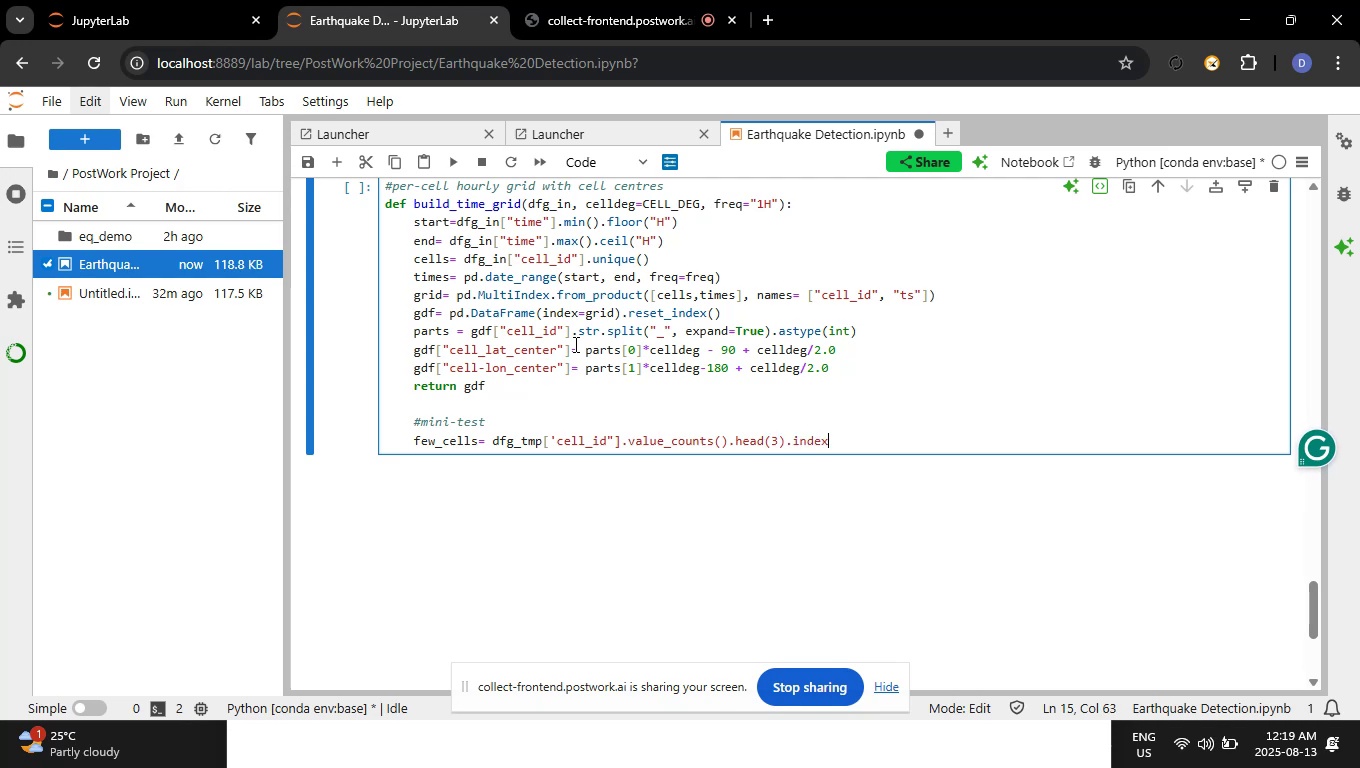 
key(Enter)
 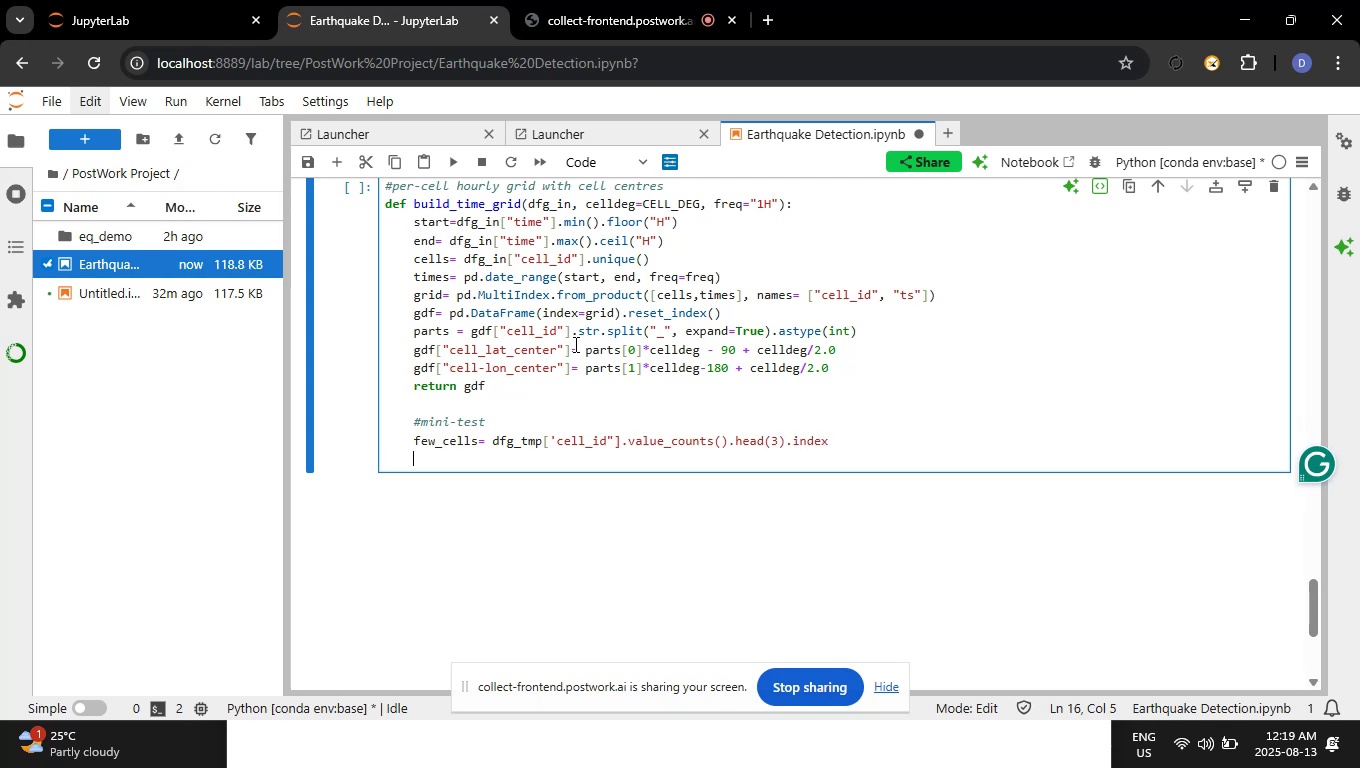 
type(dfg_mini=dfg_temp)
key(Backspace)
key(Backspace)
key(Backspace)
type(mp)
 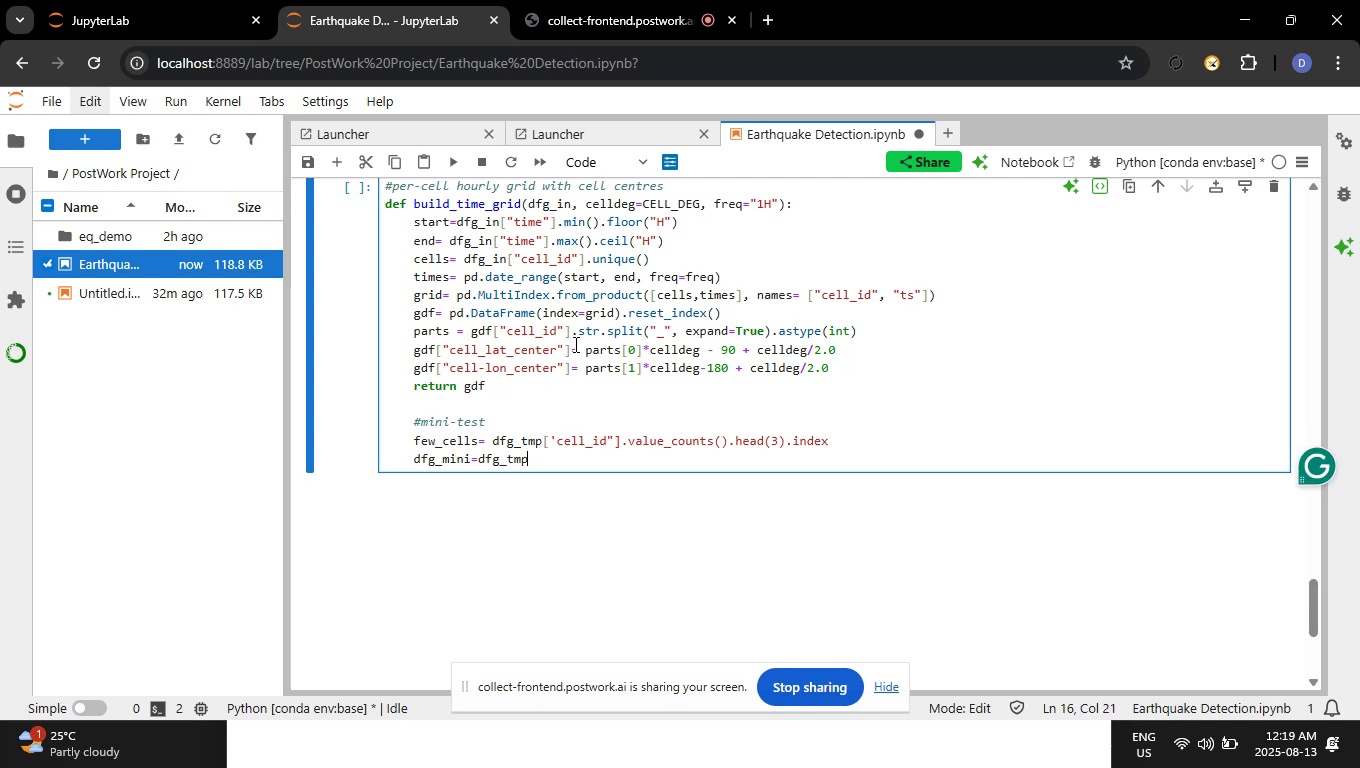 
hold_key(key=ShiftRight, duration=0.62)
 